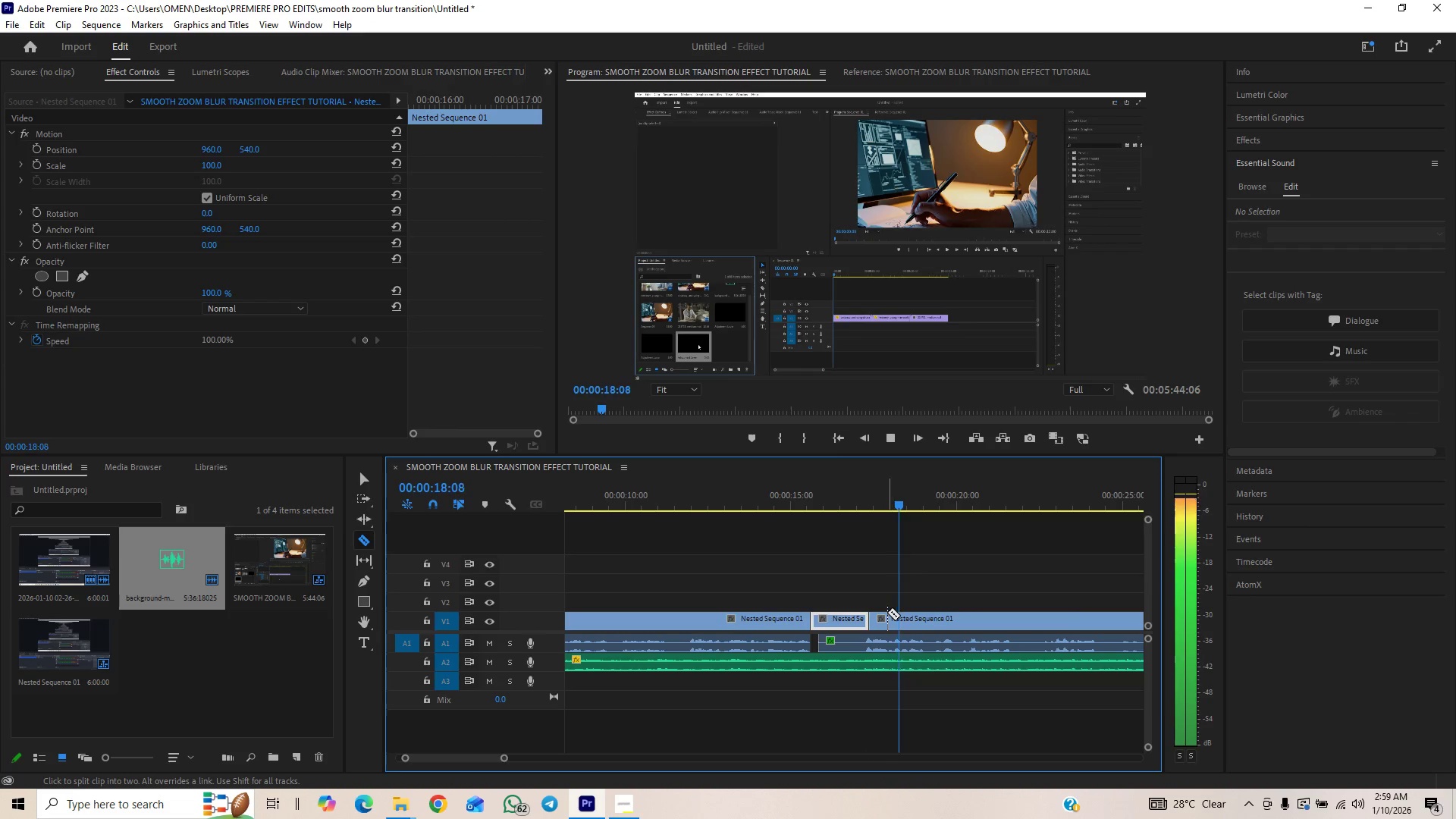 
key(Space)
 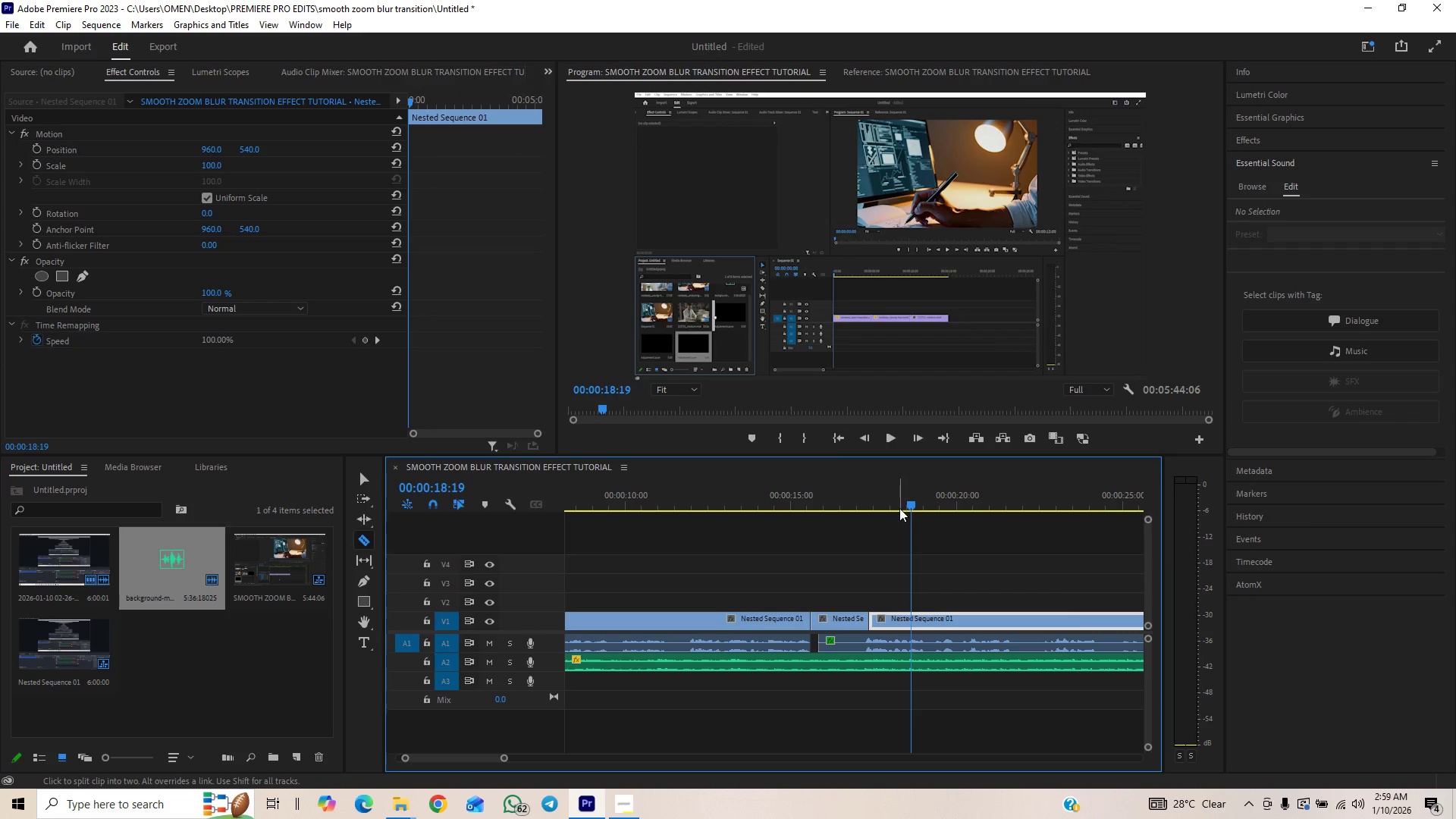 
left_click_drag(start_coordinate=[900, 507], to_coordinate=[906, 500])
 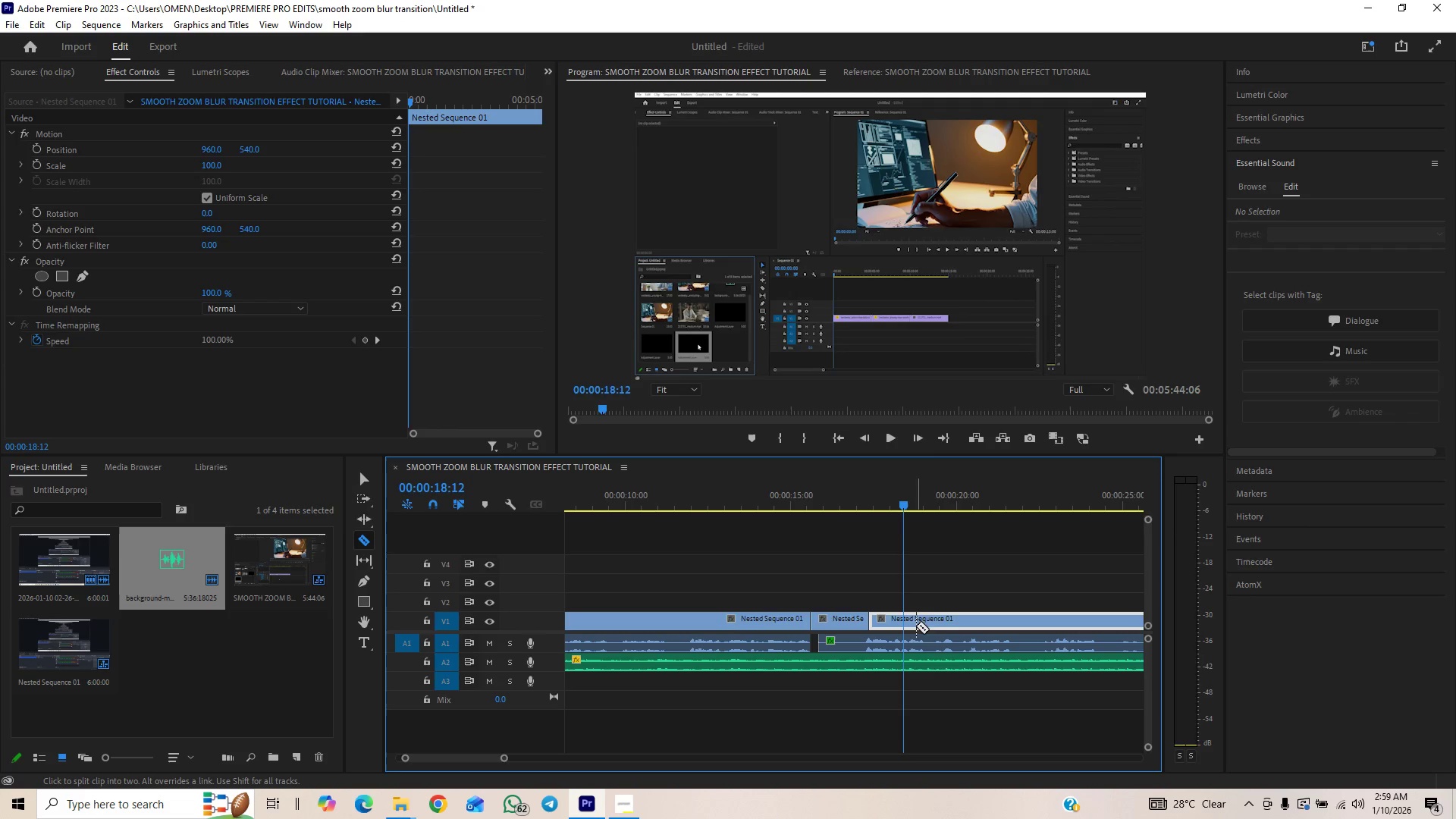 
left_click([906, 622])
 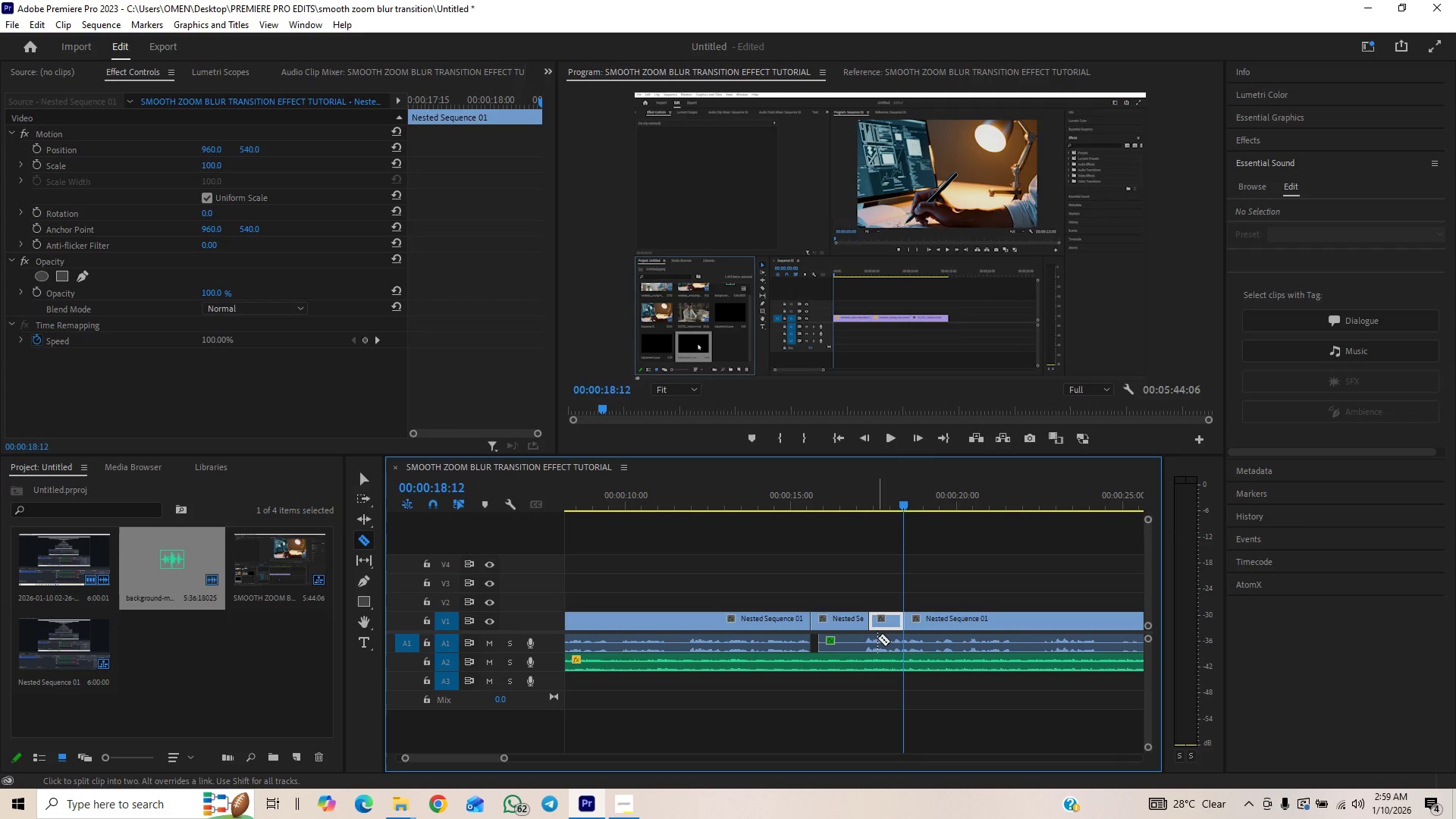 
key(V)
 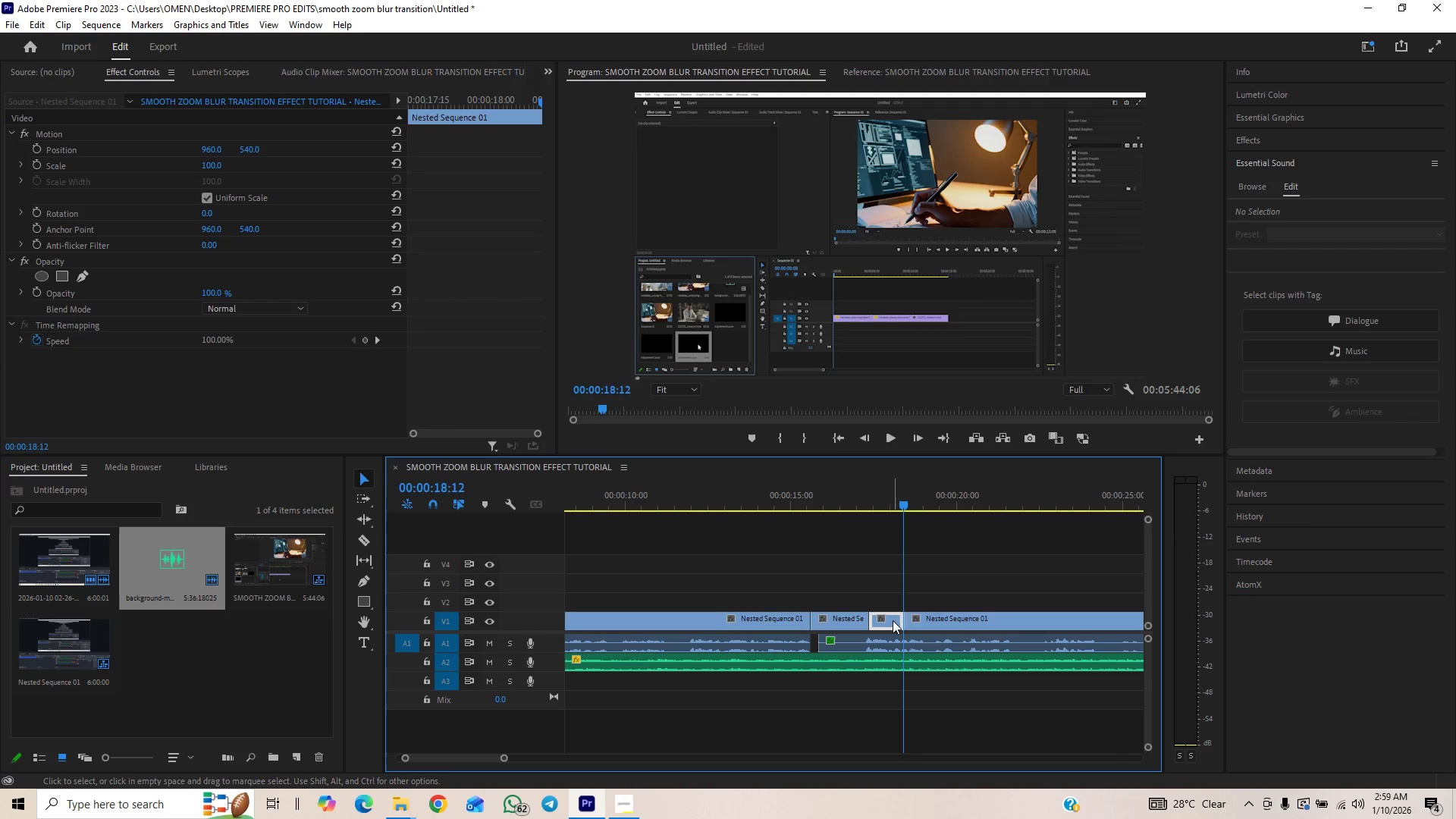 
left_click([892, 623])
 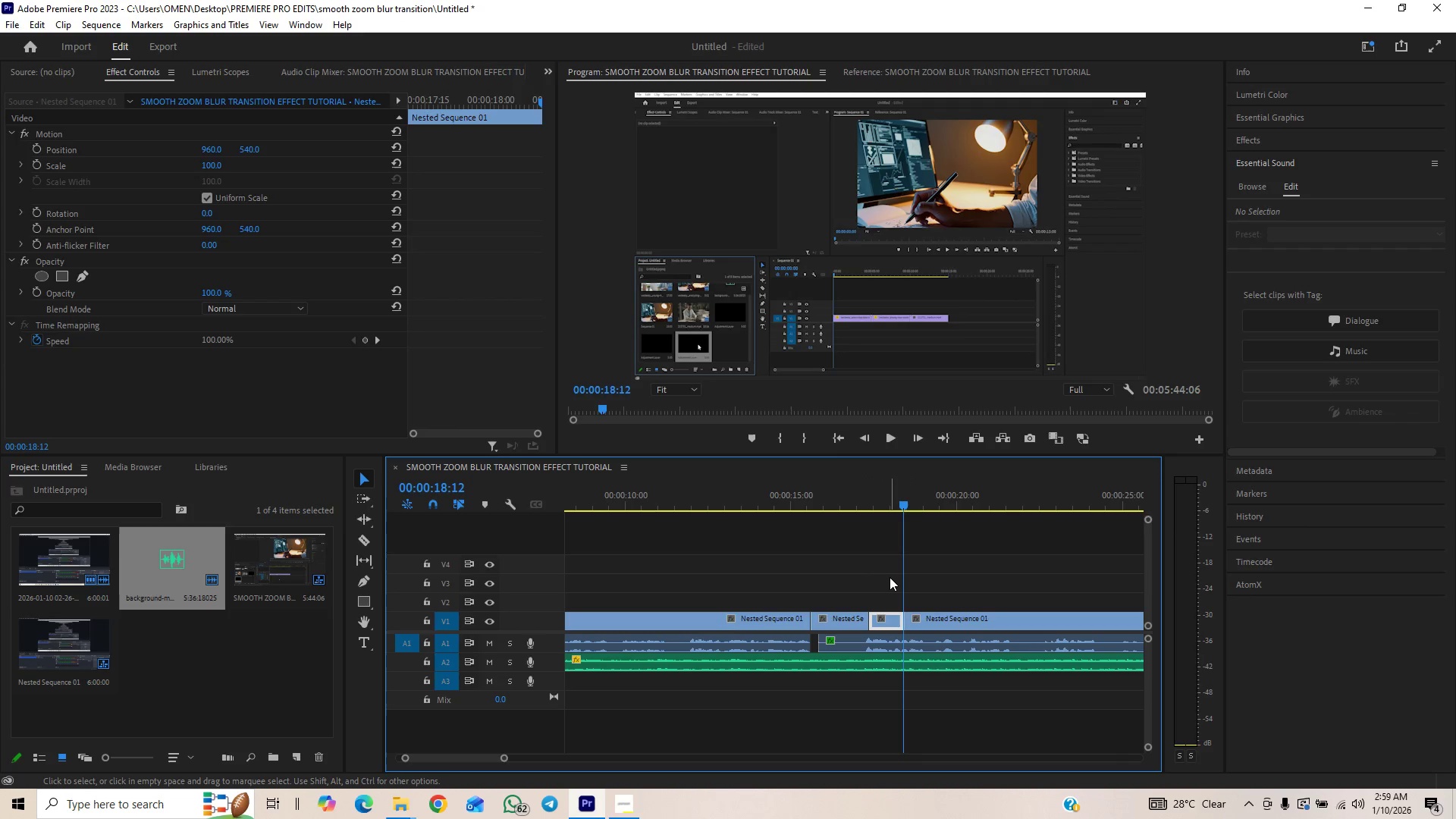 
left_click([890, 577])
 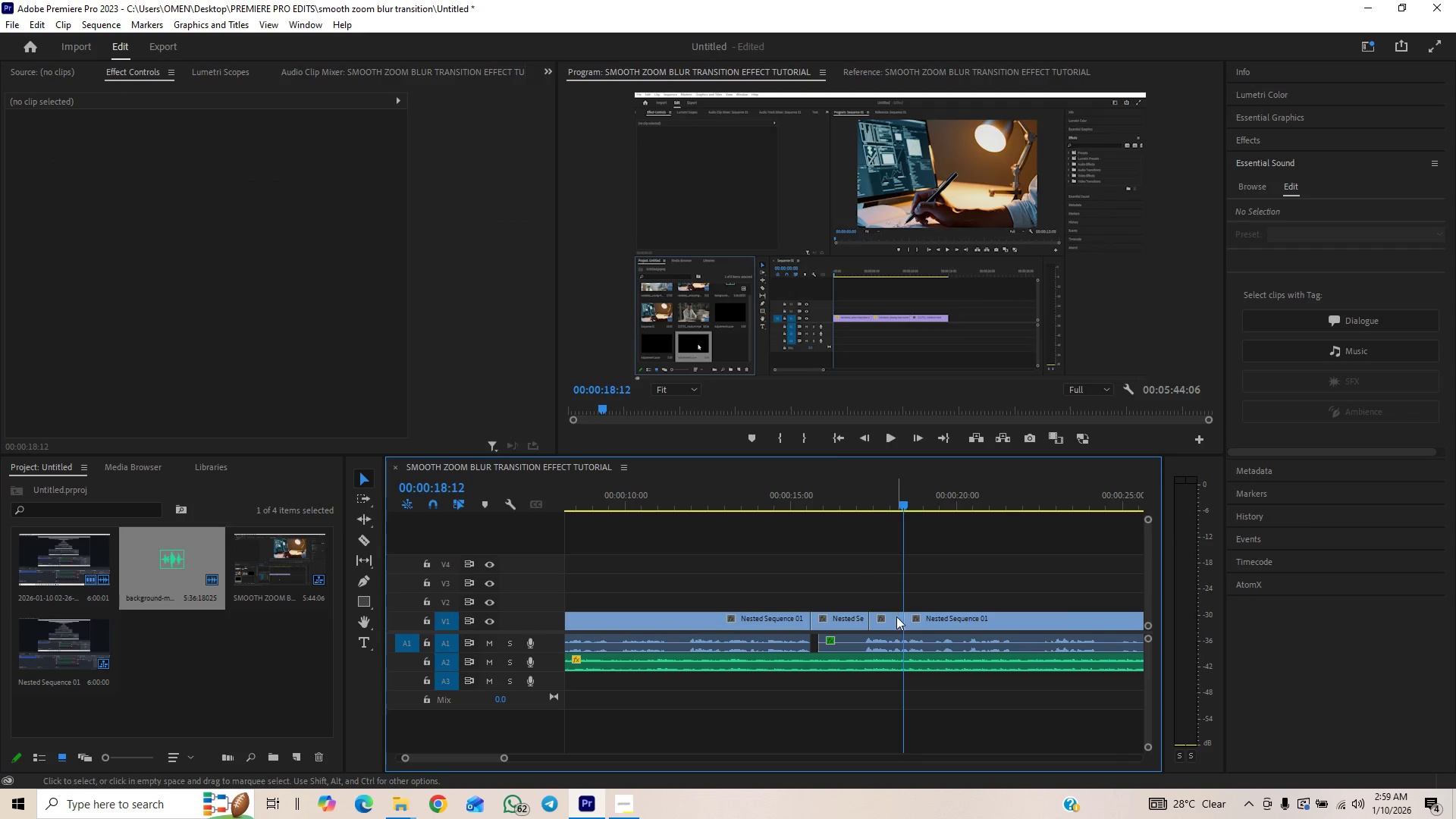 
left_click([891, 620])
 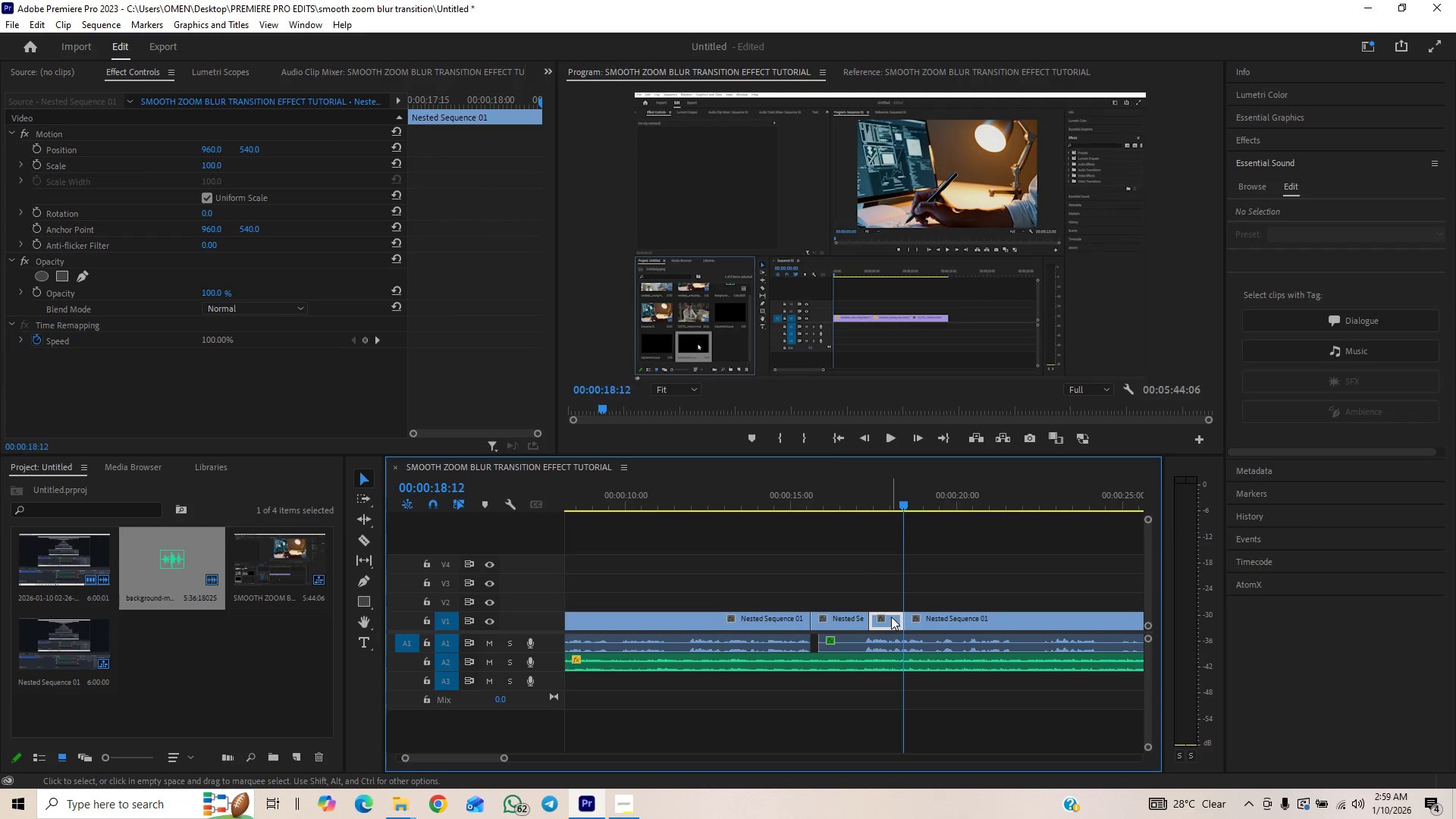 
key(Delete)
 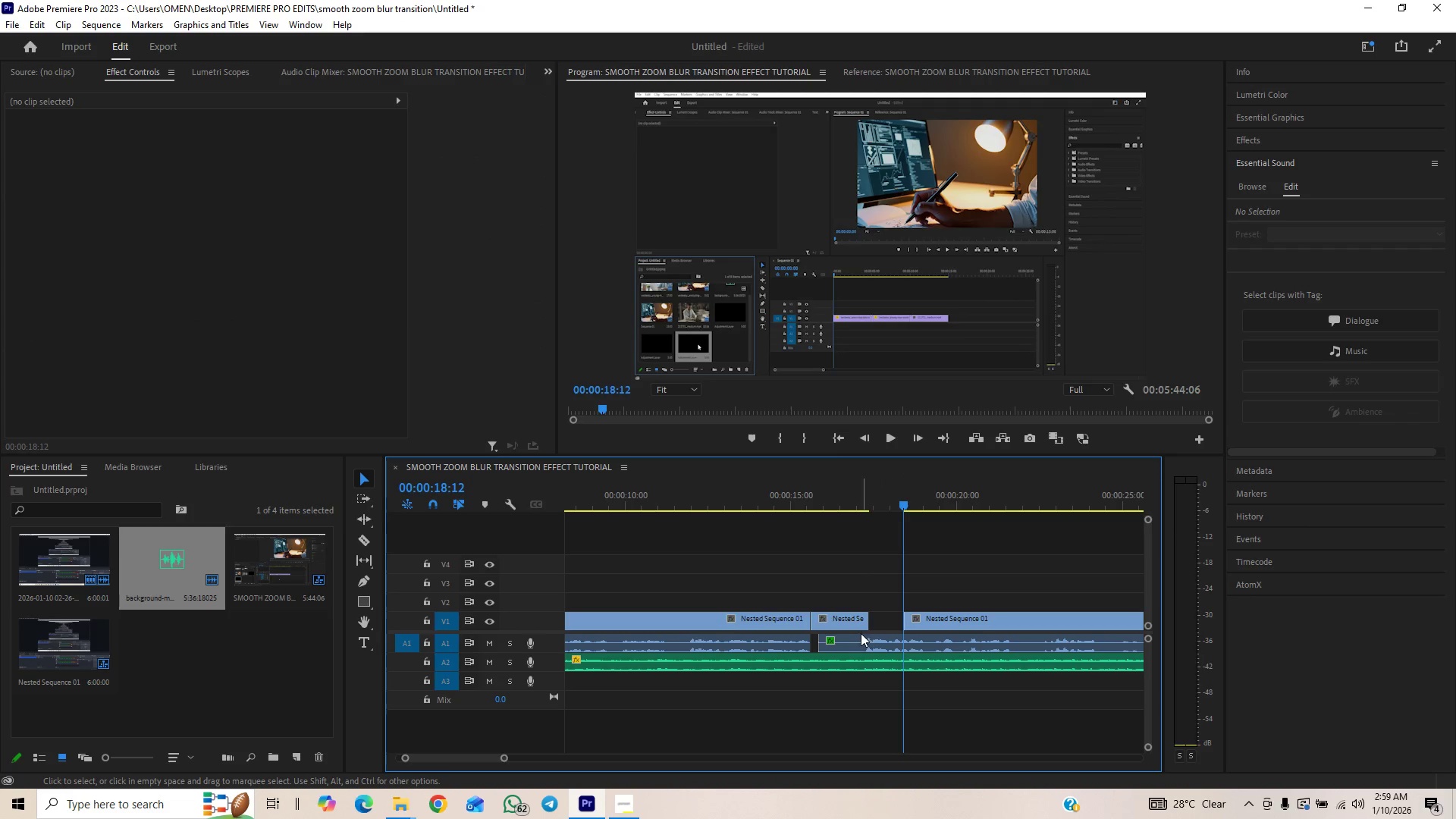 
key(C)
 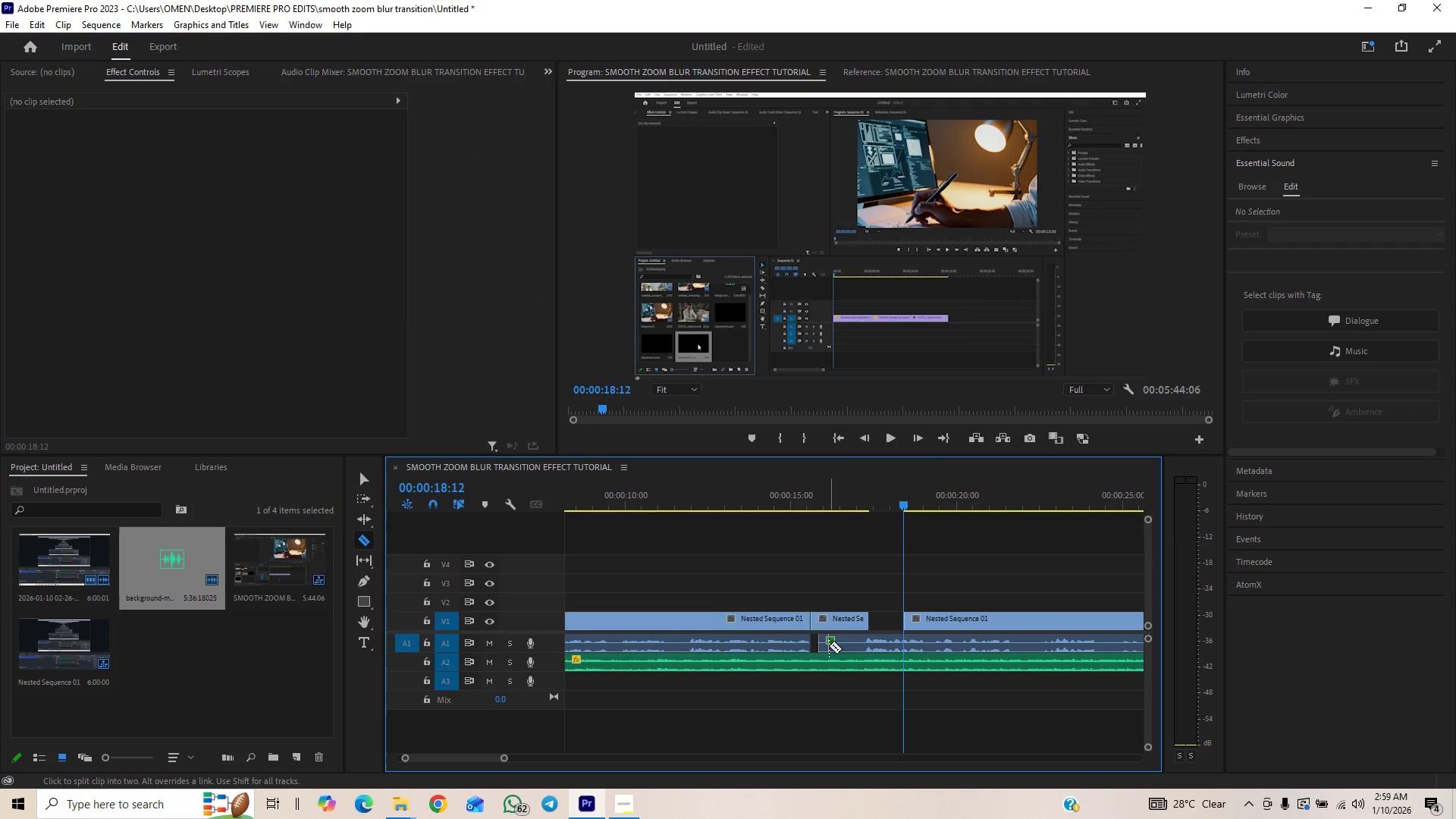 
left_click([829, 645])
 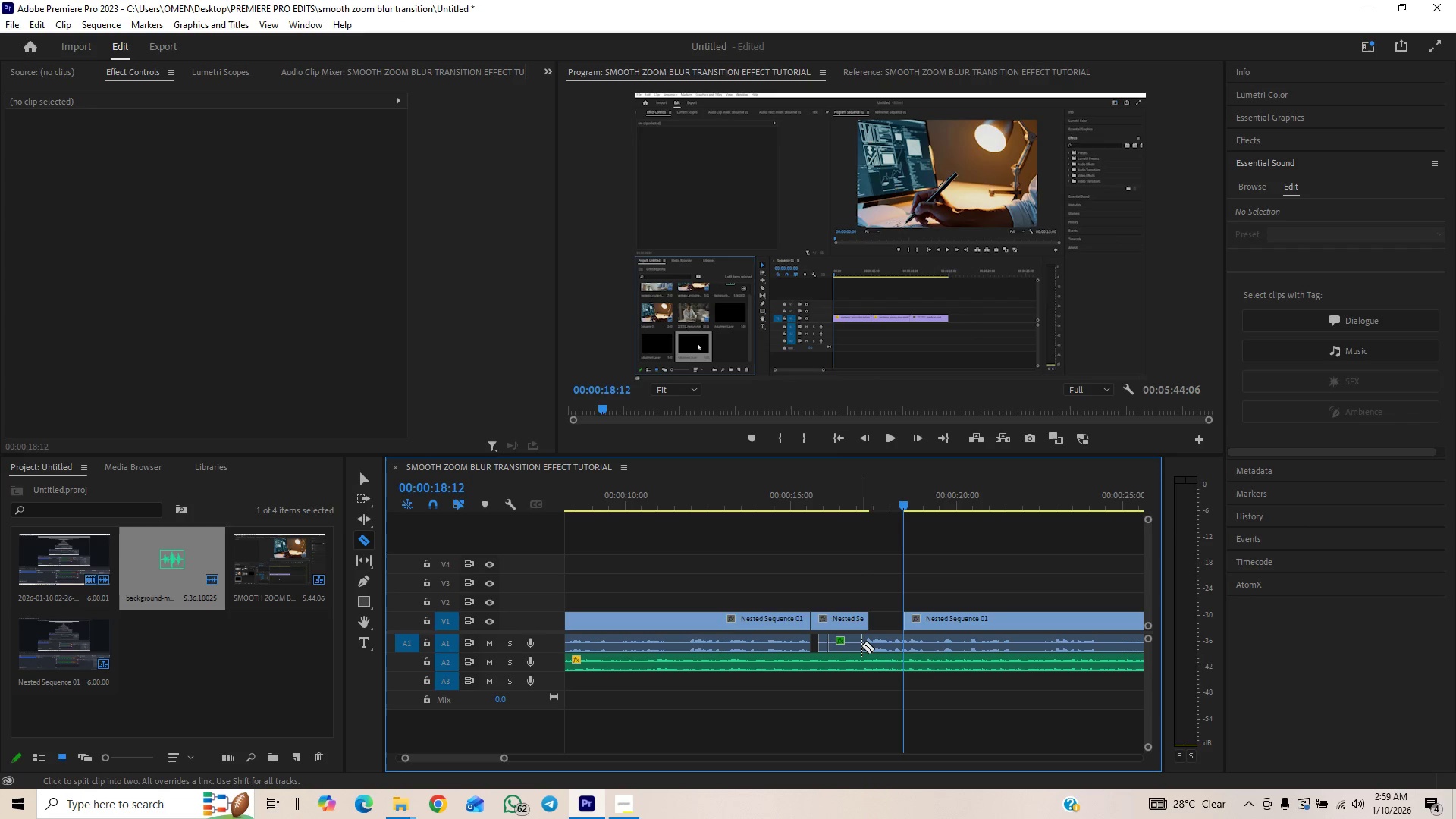 
left_click([861, 645])
 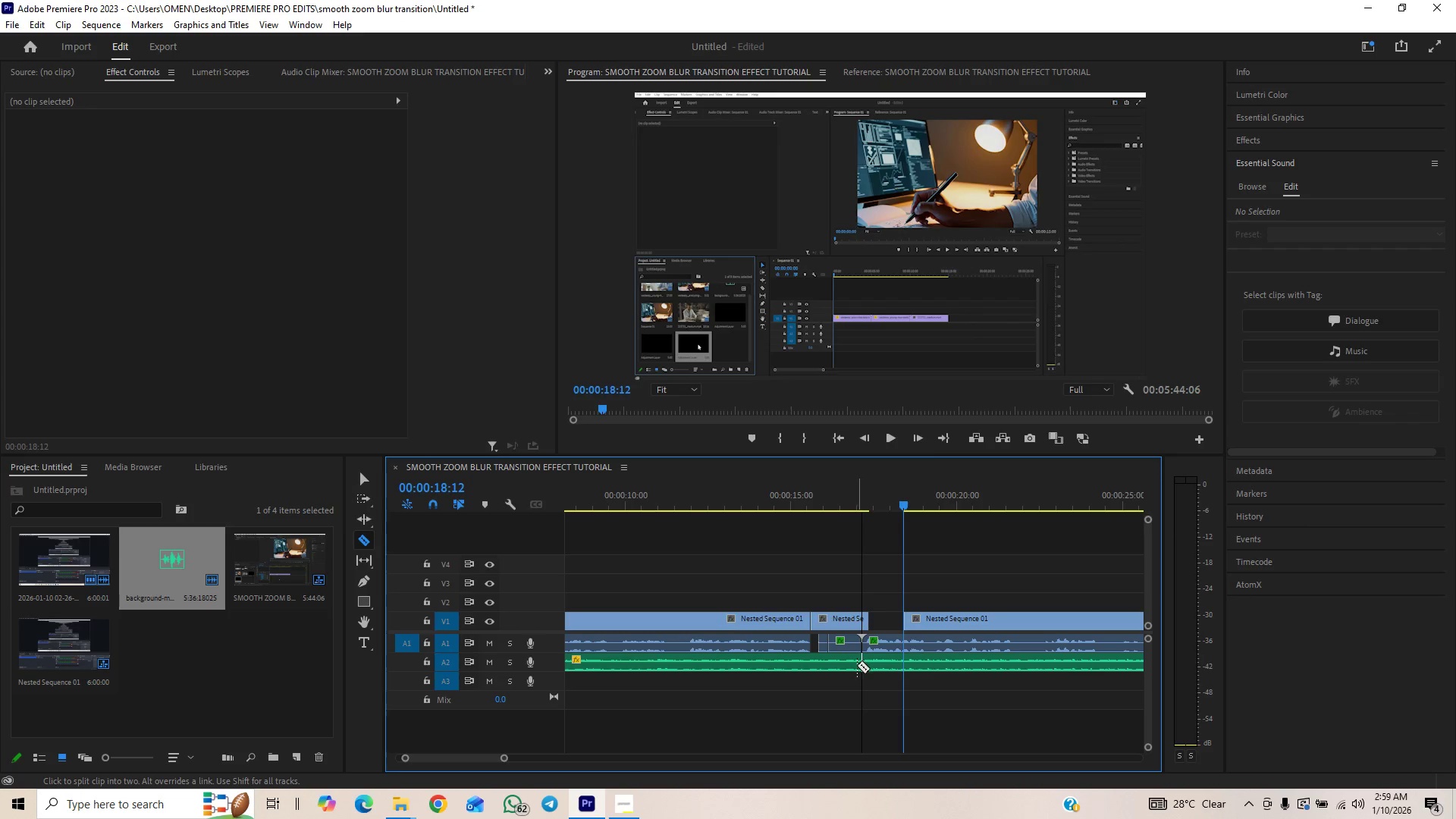 
key(V)
 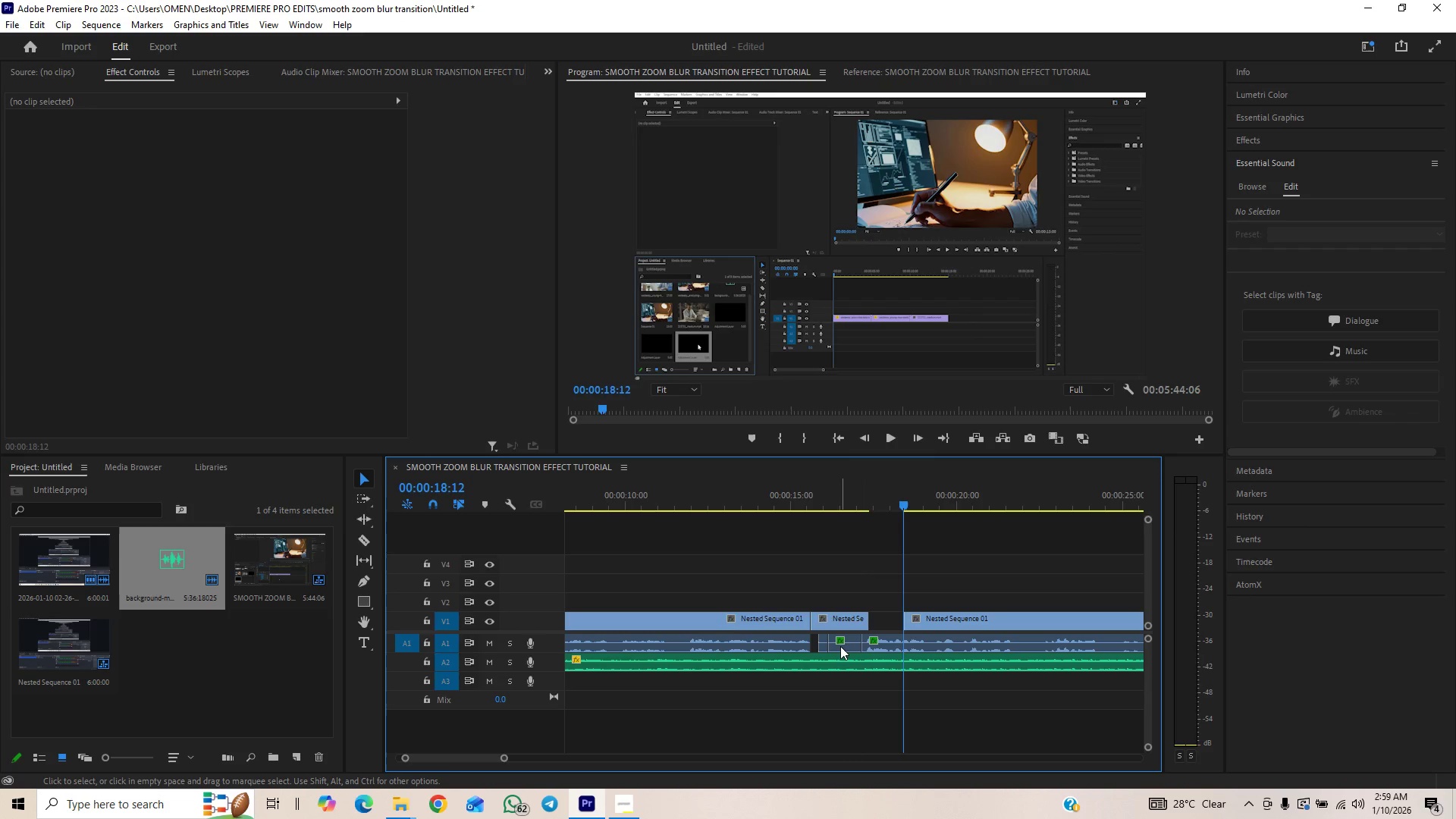 
left_click([843, 644])
 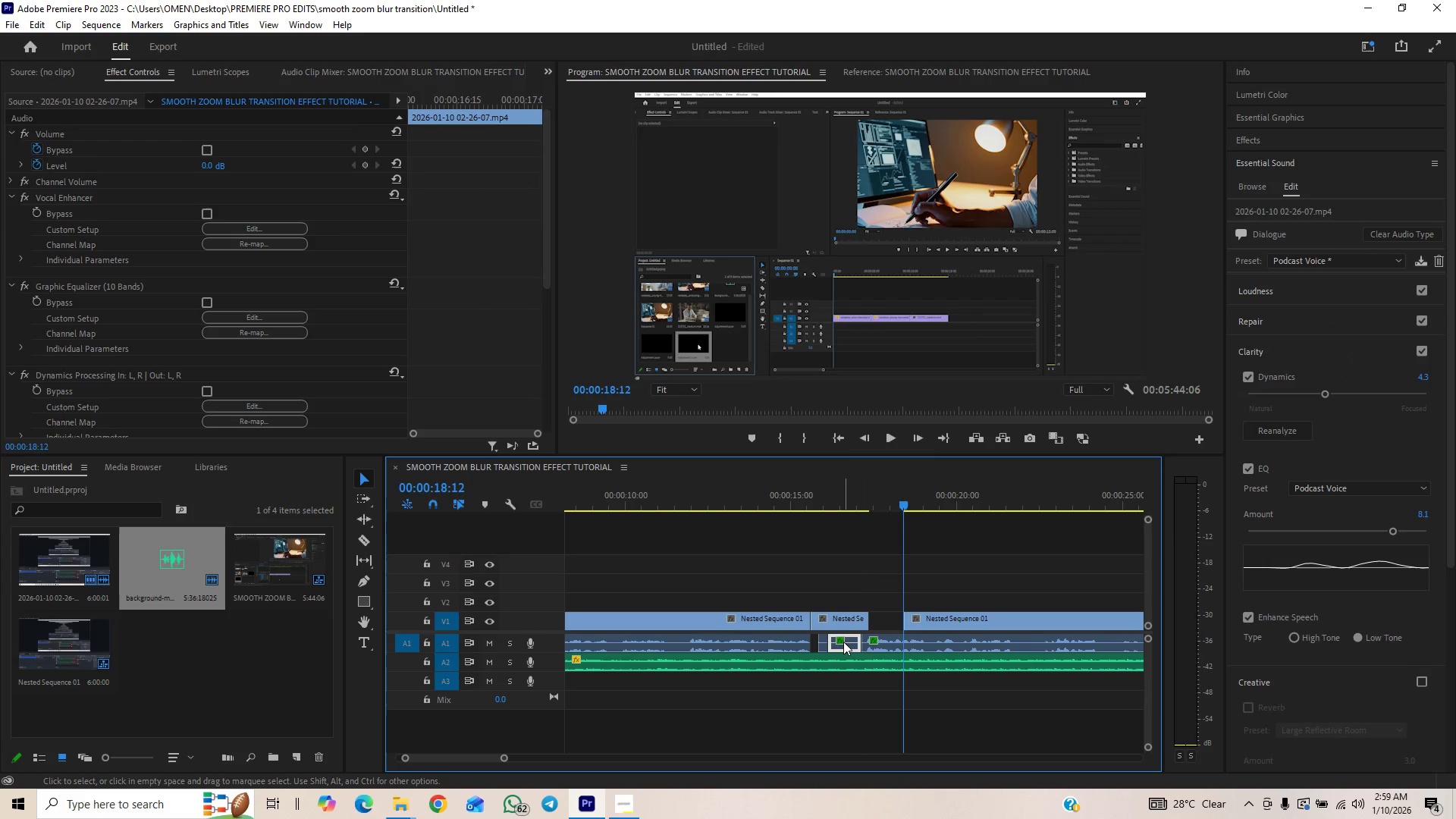 
key(Delete)
 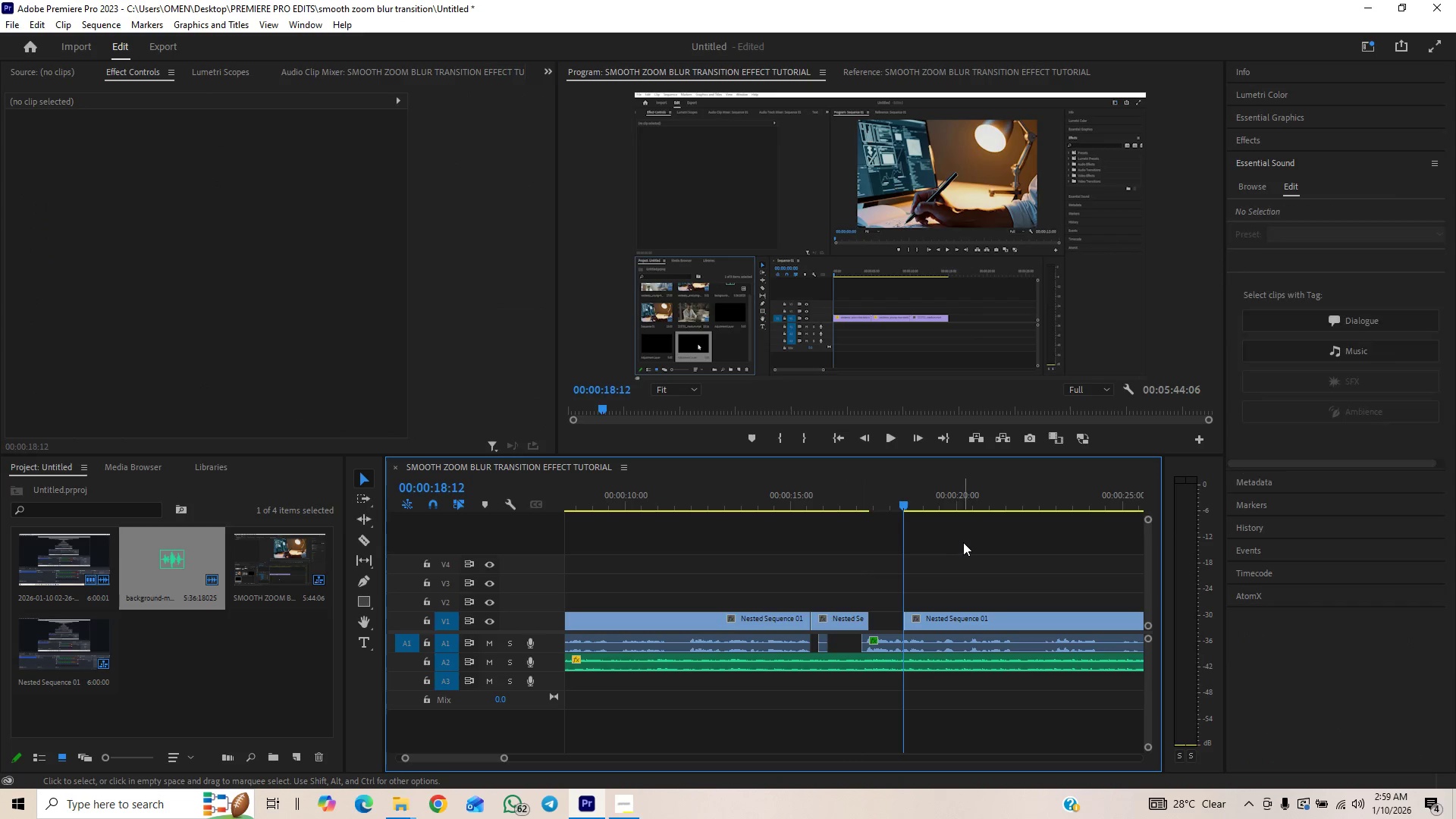 
left_click_drag(start_coordinate=[966, 553], to_coordinate=[943, 650])
 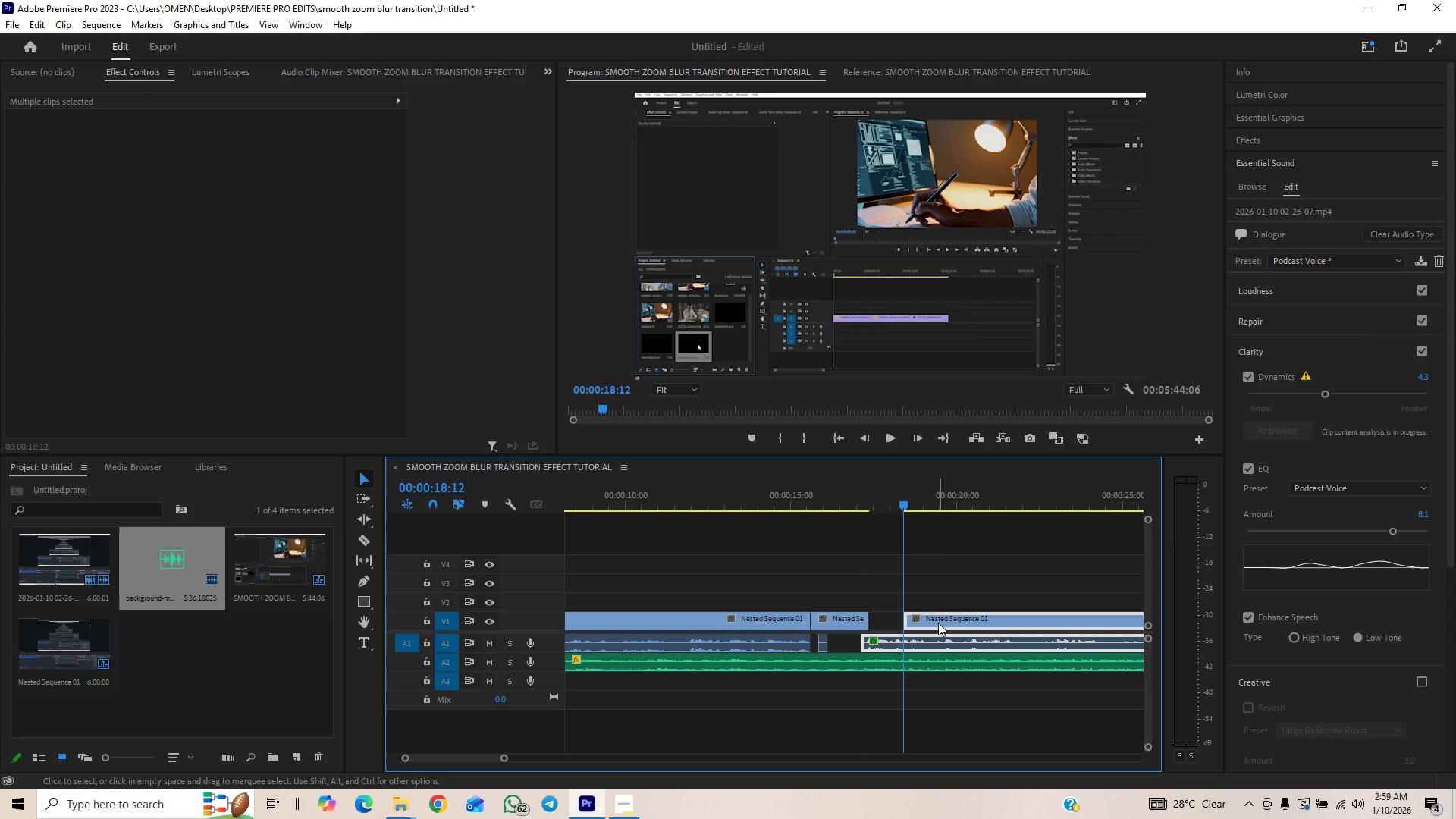 
left_click_drag(start_coordinate=[938, 623], to_coordinate=[909, 625])
 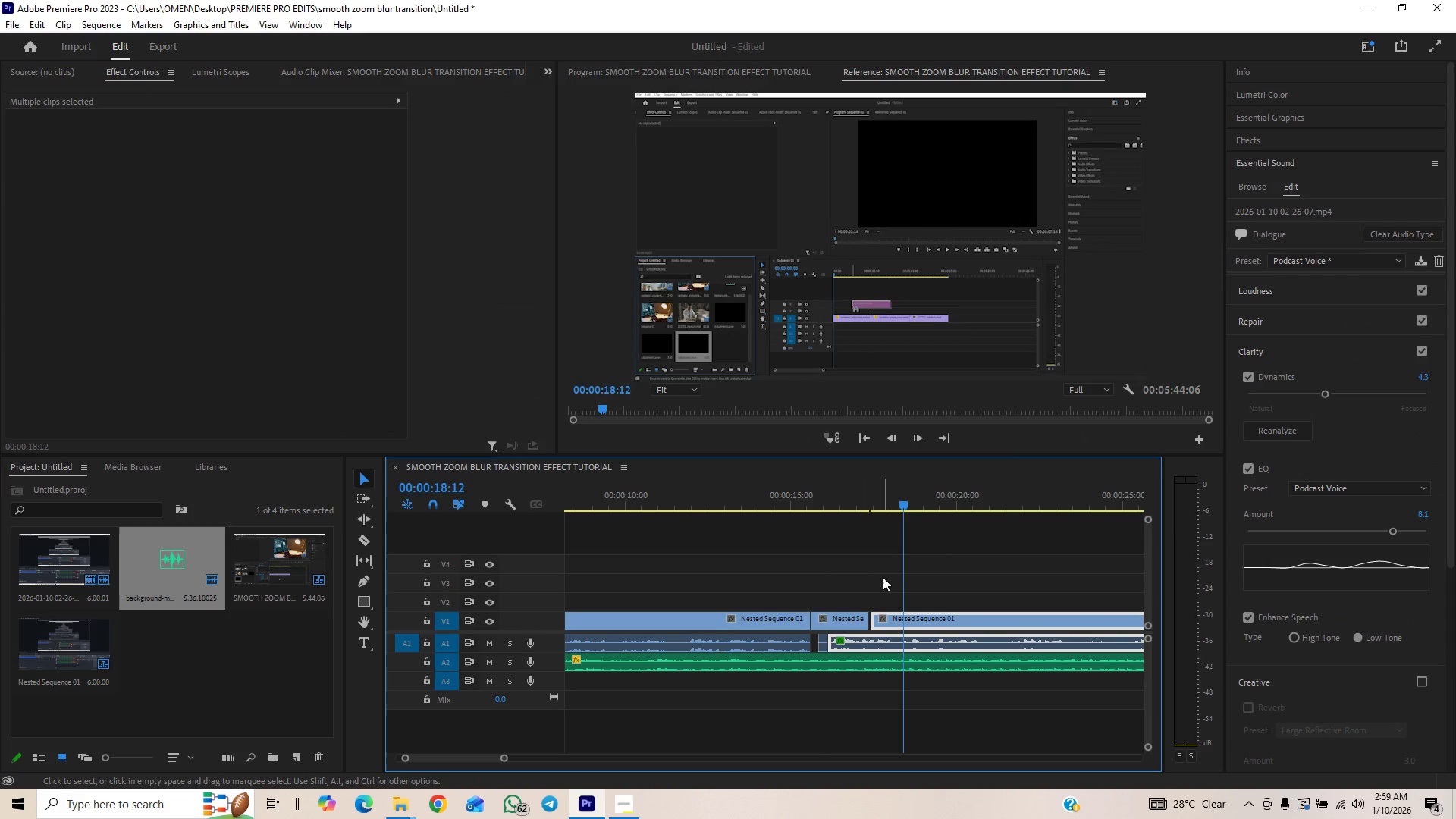 
left_click([882, 577])
 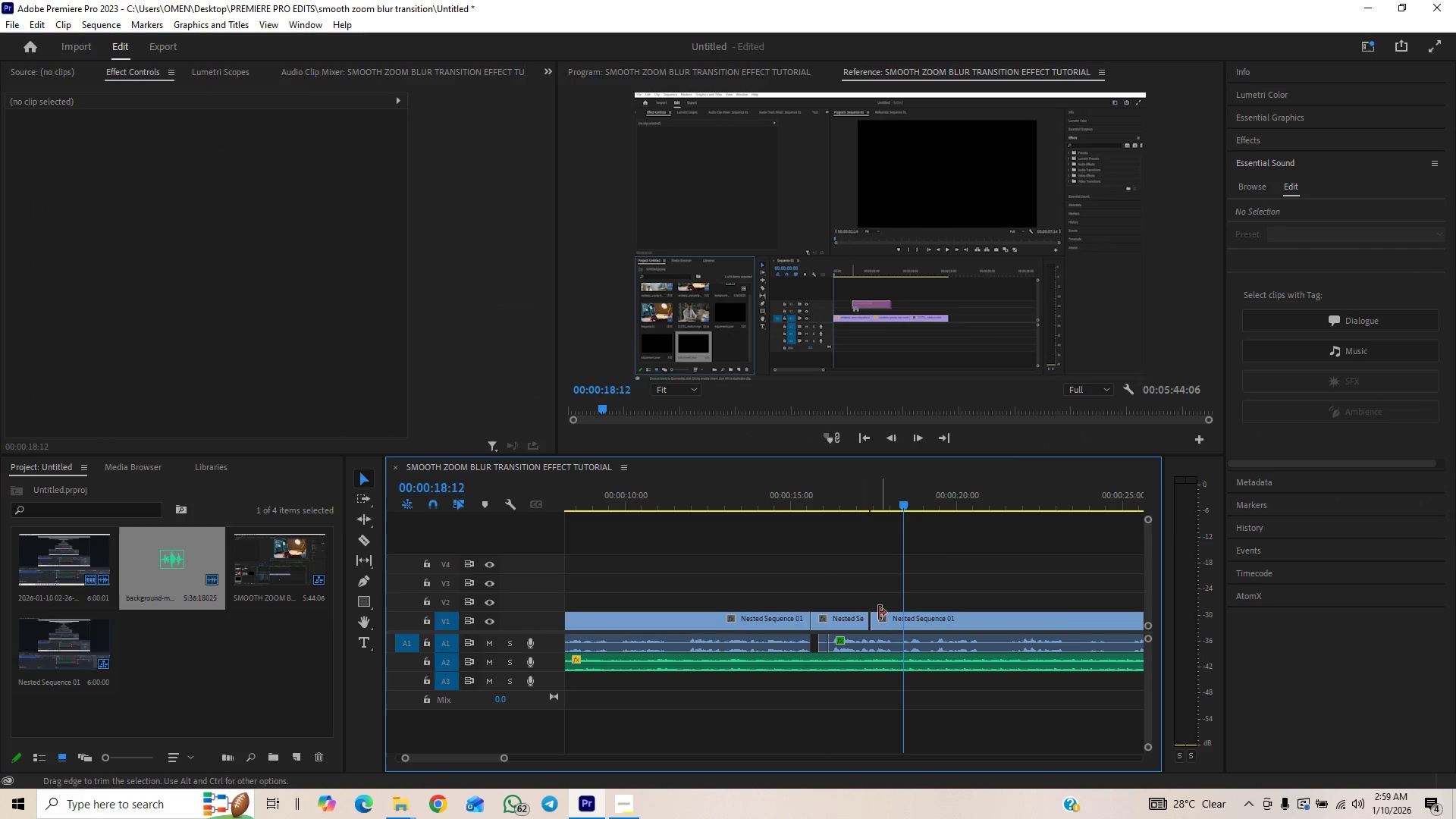 
left_click_drag(start_coordinate=[874, 618], to_coordinate=[840, 618])
 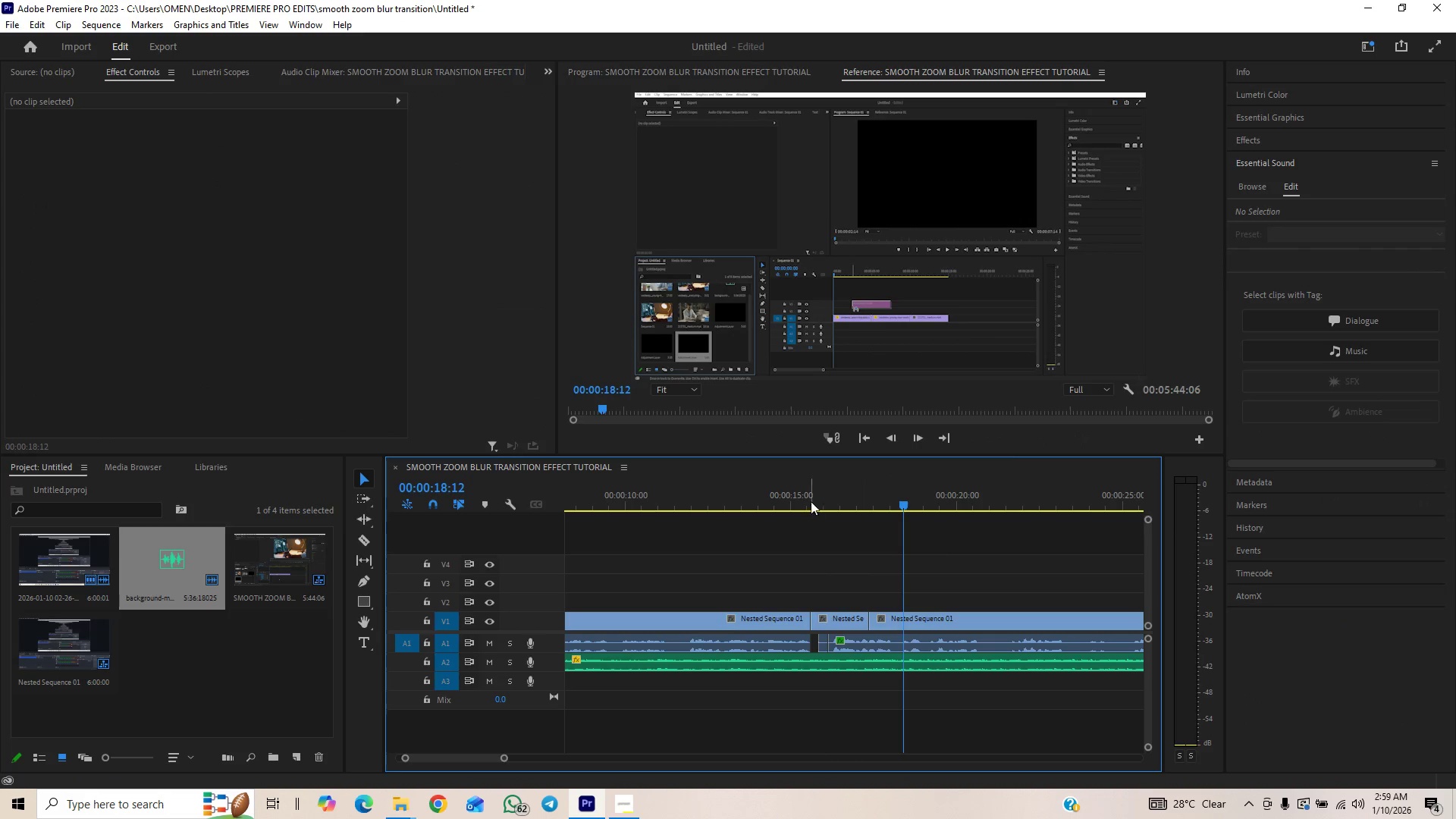 
left_click([804, 497])
 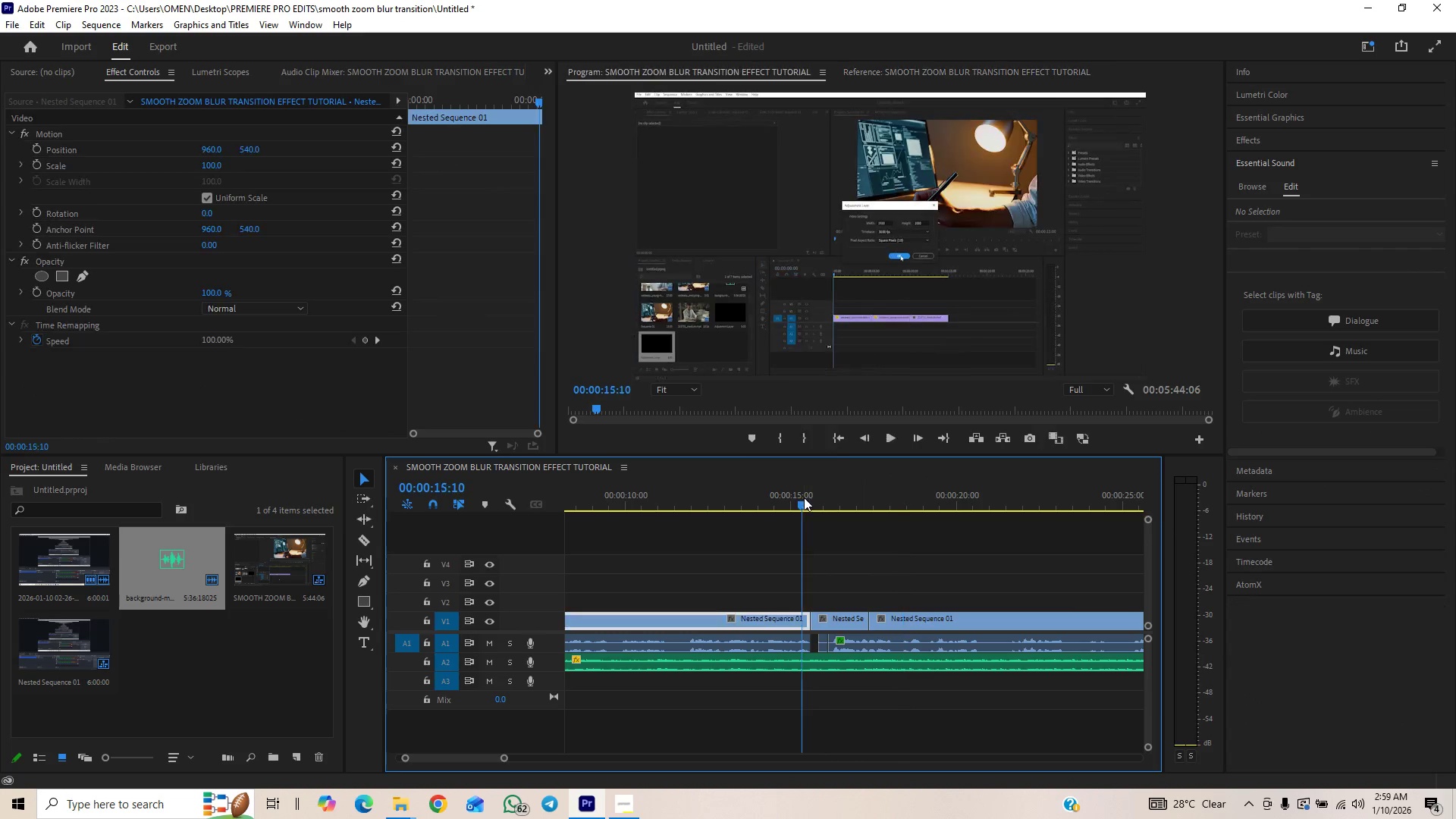 
key(Space)
 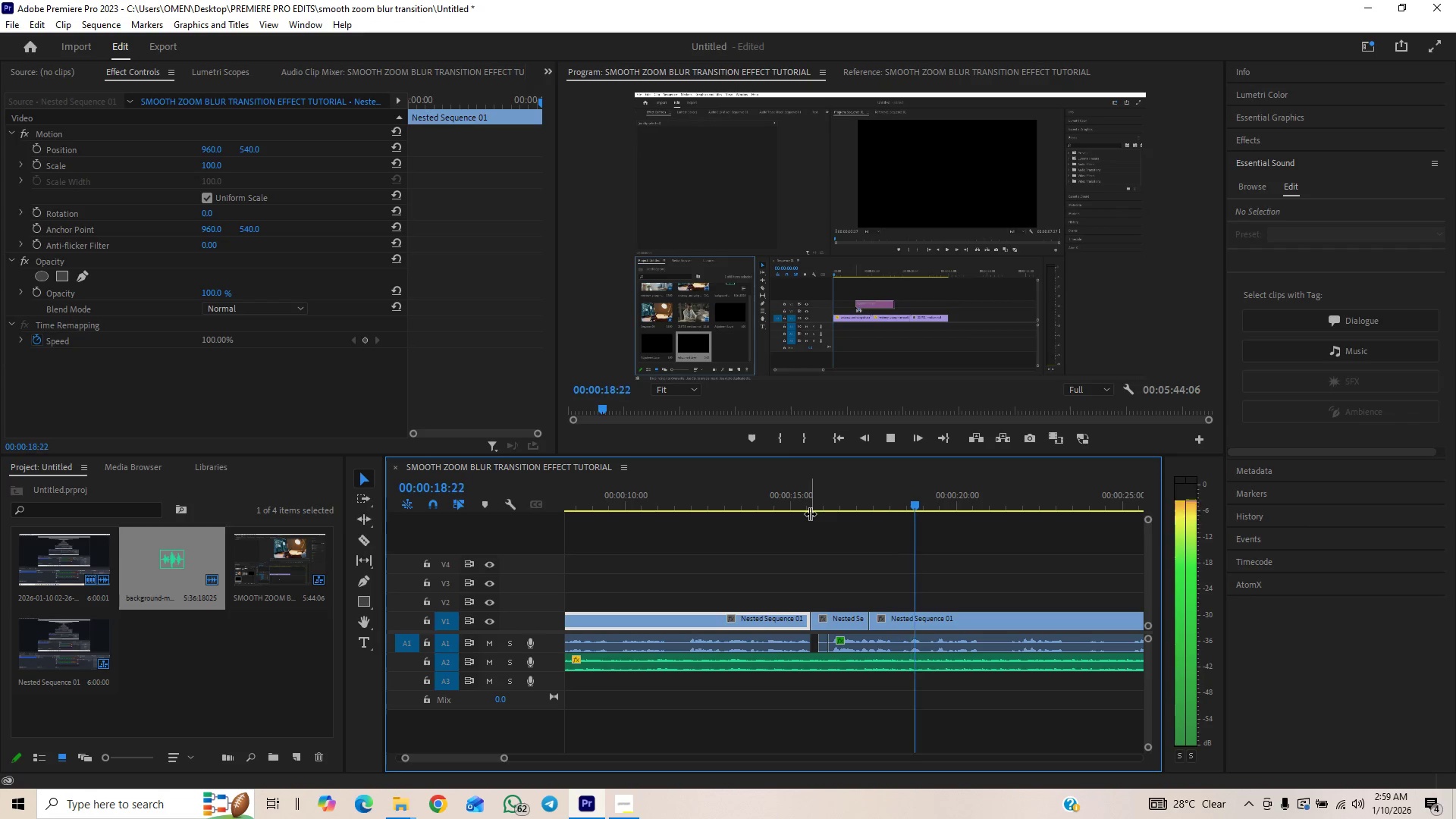 
wait(8.7)
 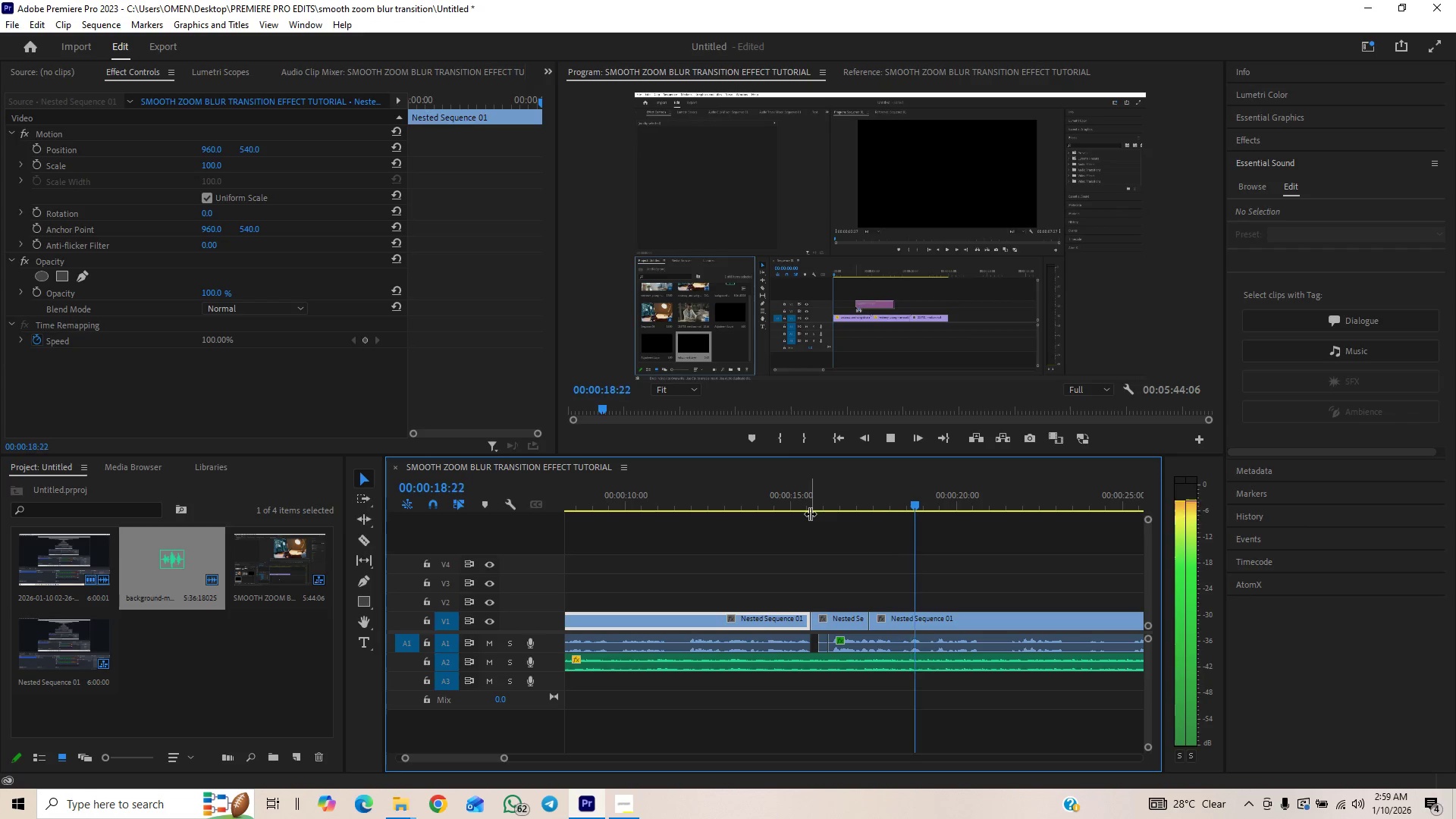 
key(Space)
 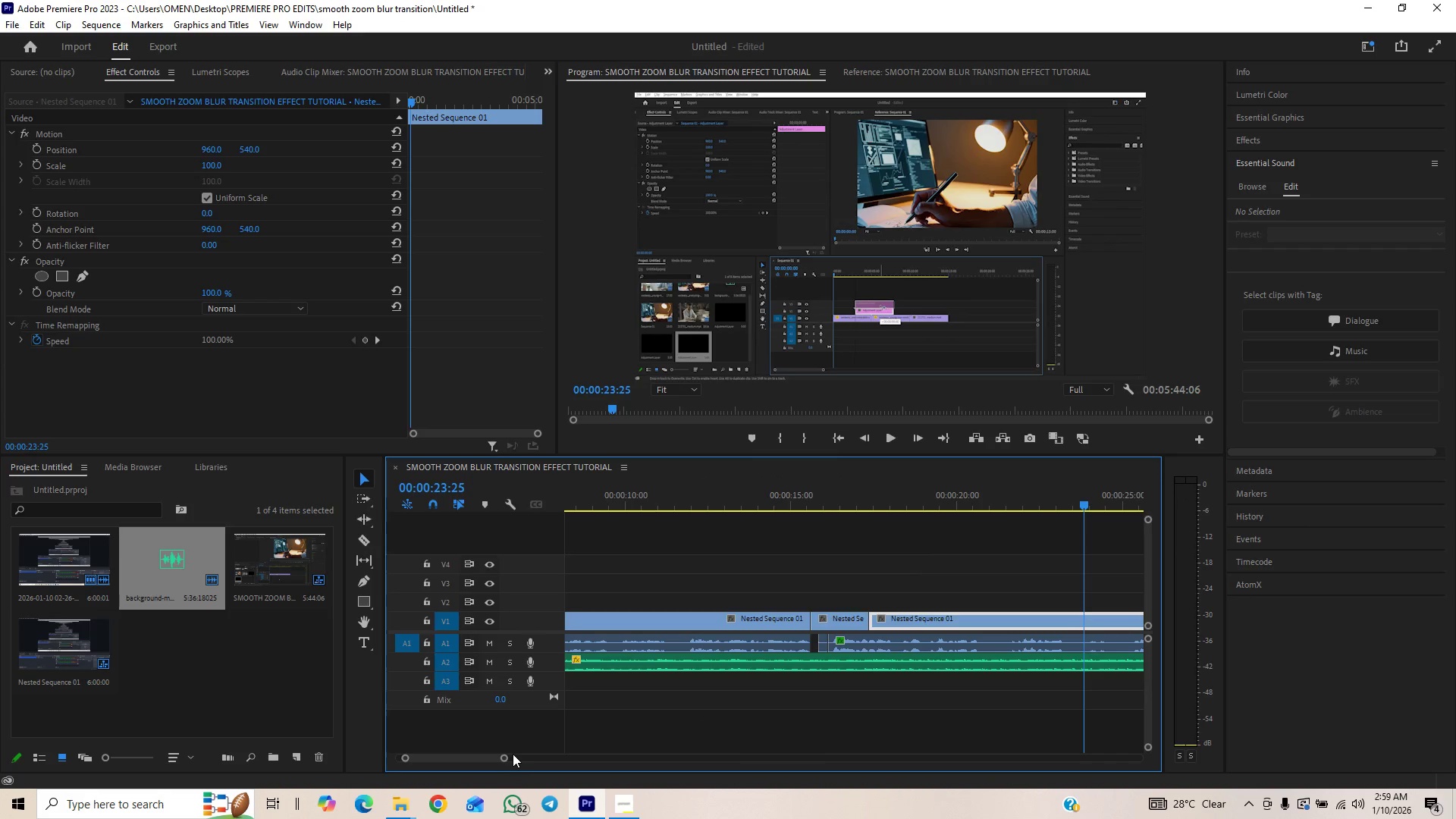 
left_click_drag(start_coordinate=[502, 760], to_coordinate=[513, 751])
 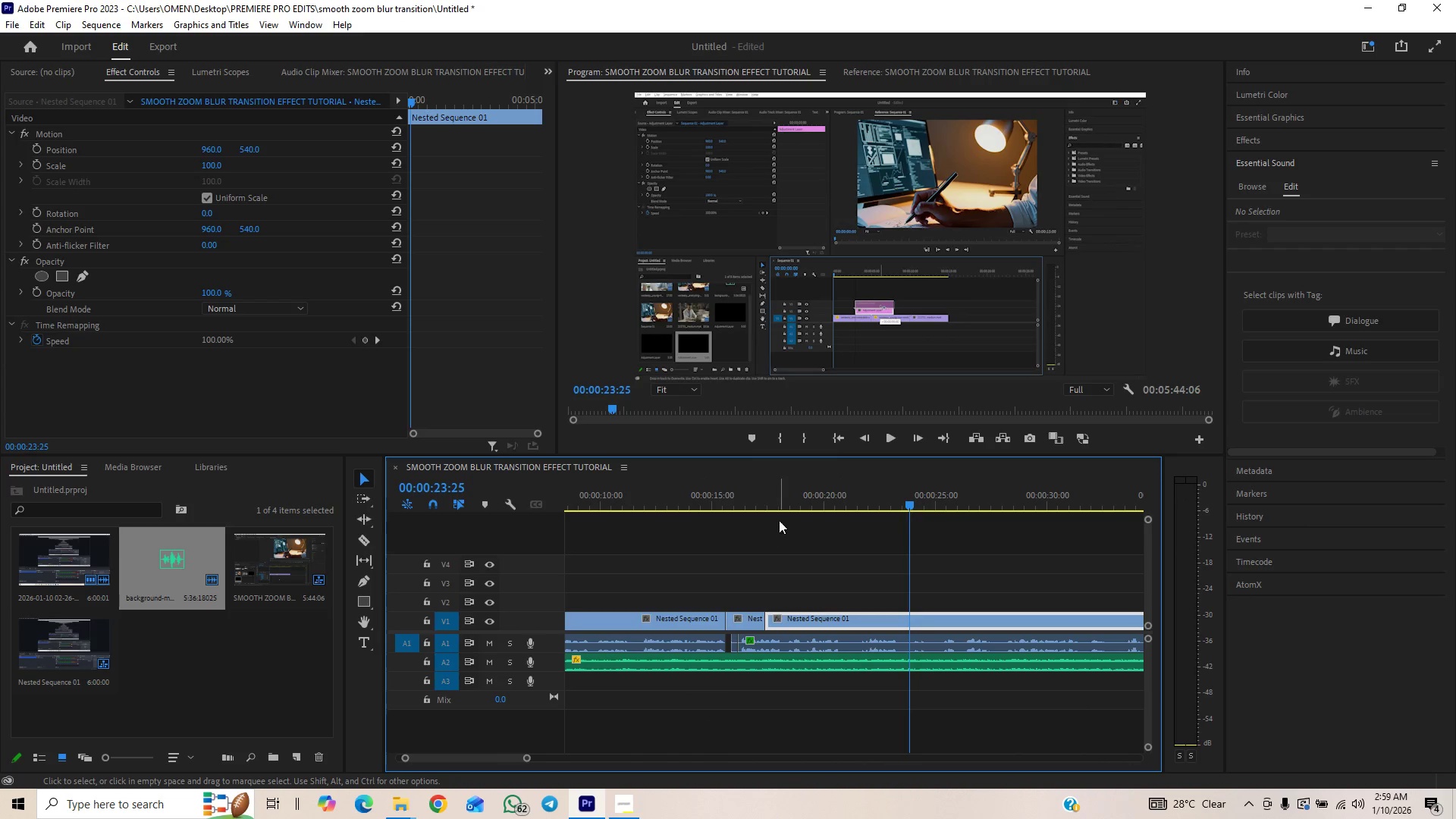 
left_click([789, 507])
 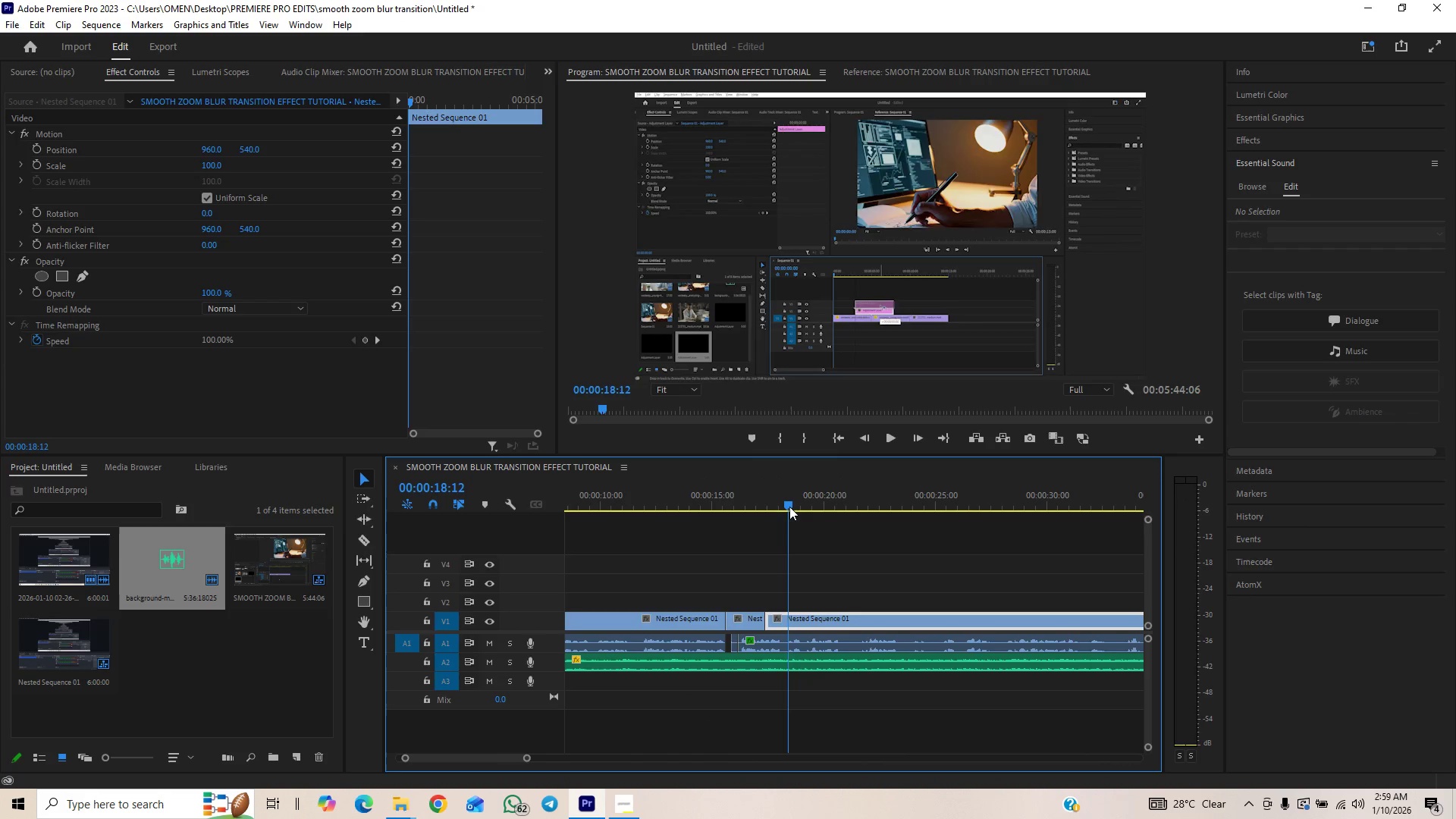 
key(Space)
 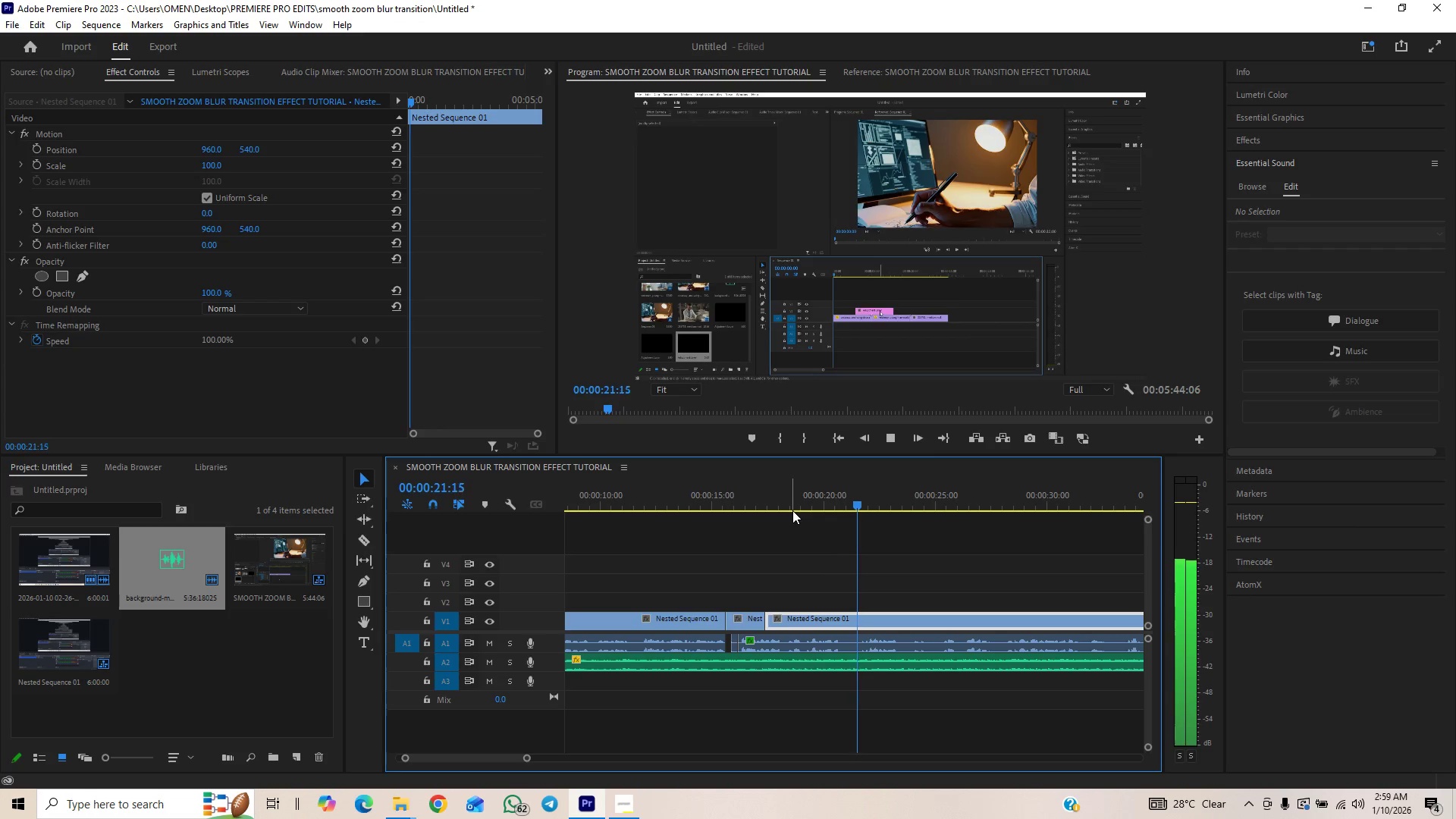 
key(Space)
 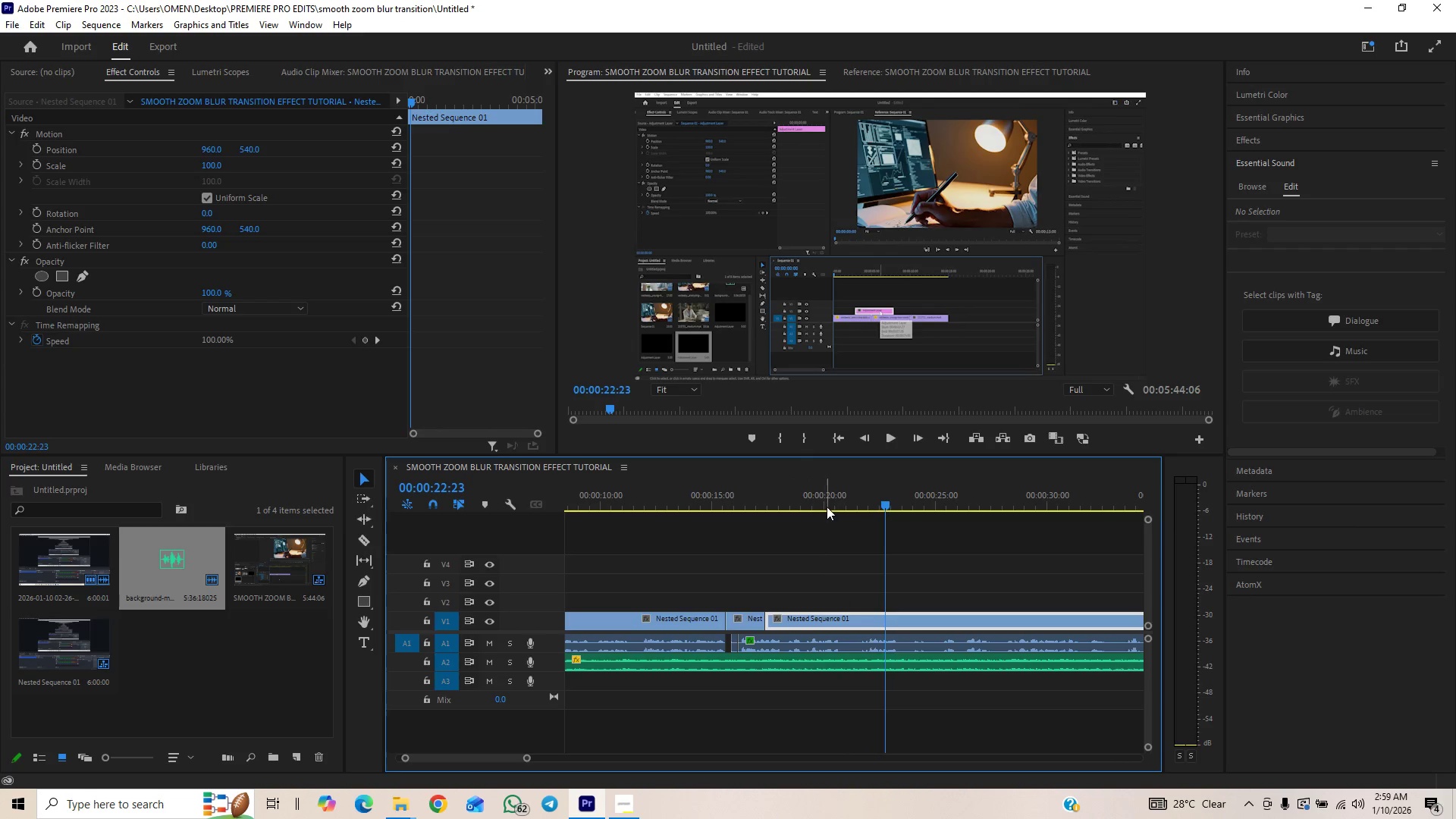 
left_click([830, 497])
 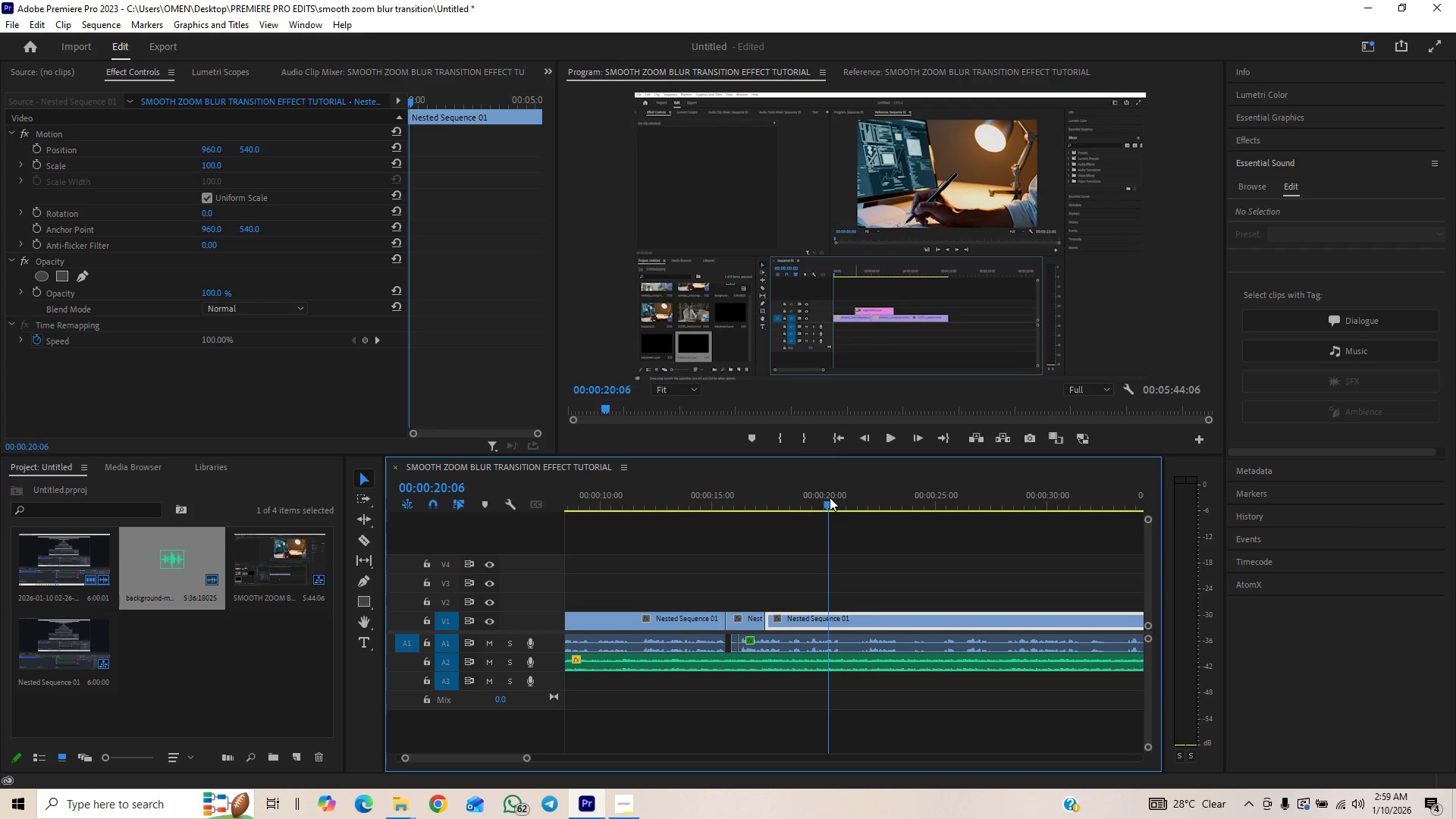 
key(Space)
 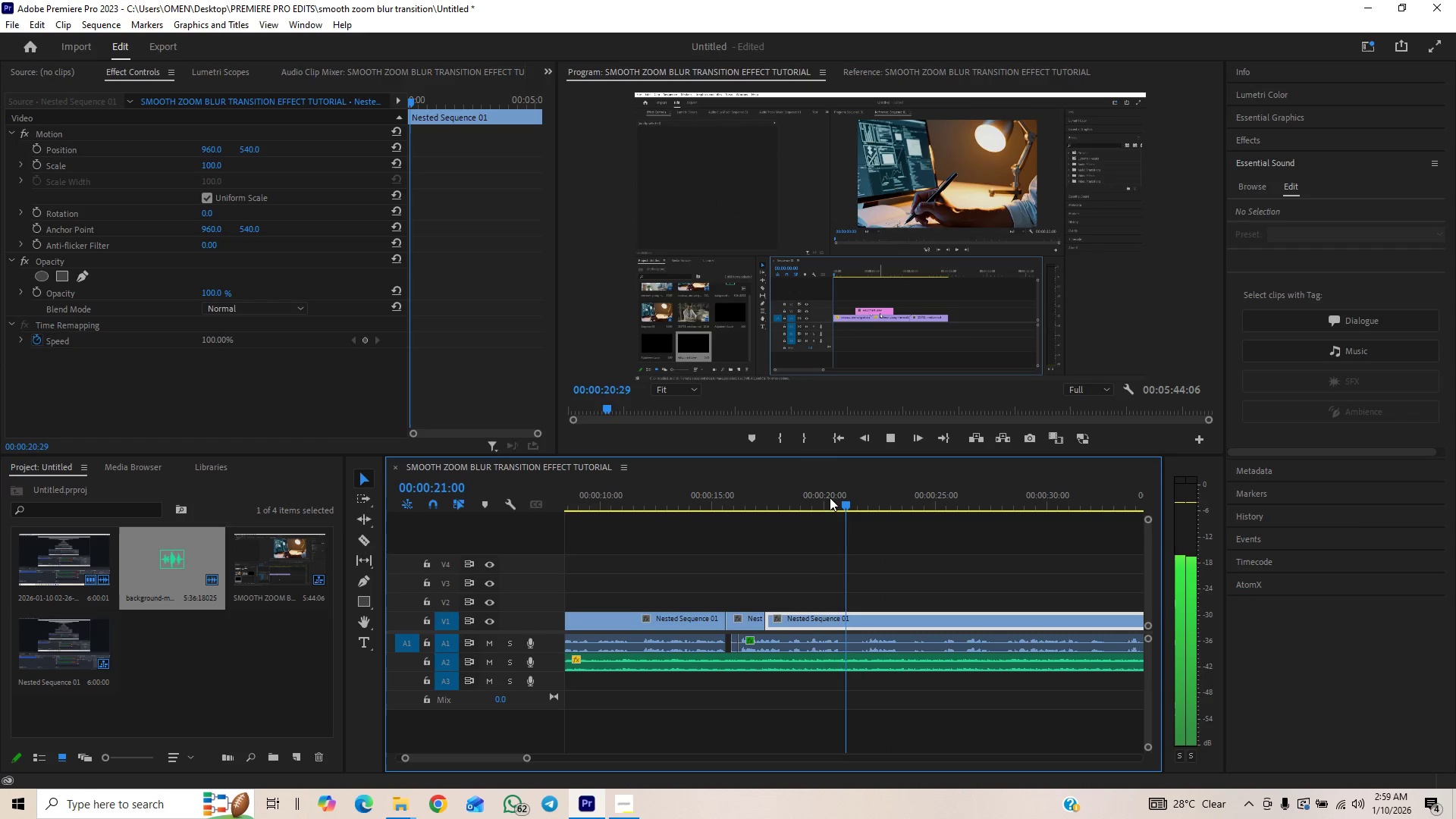 
key(Space)
 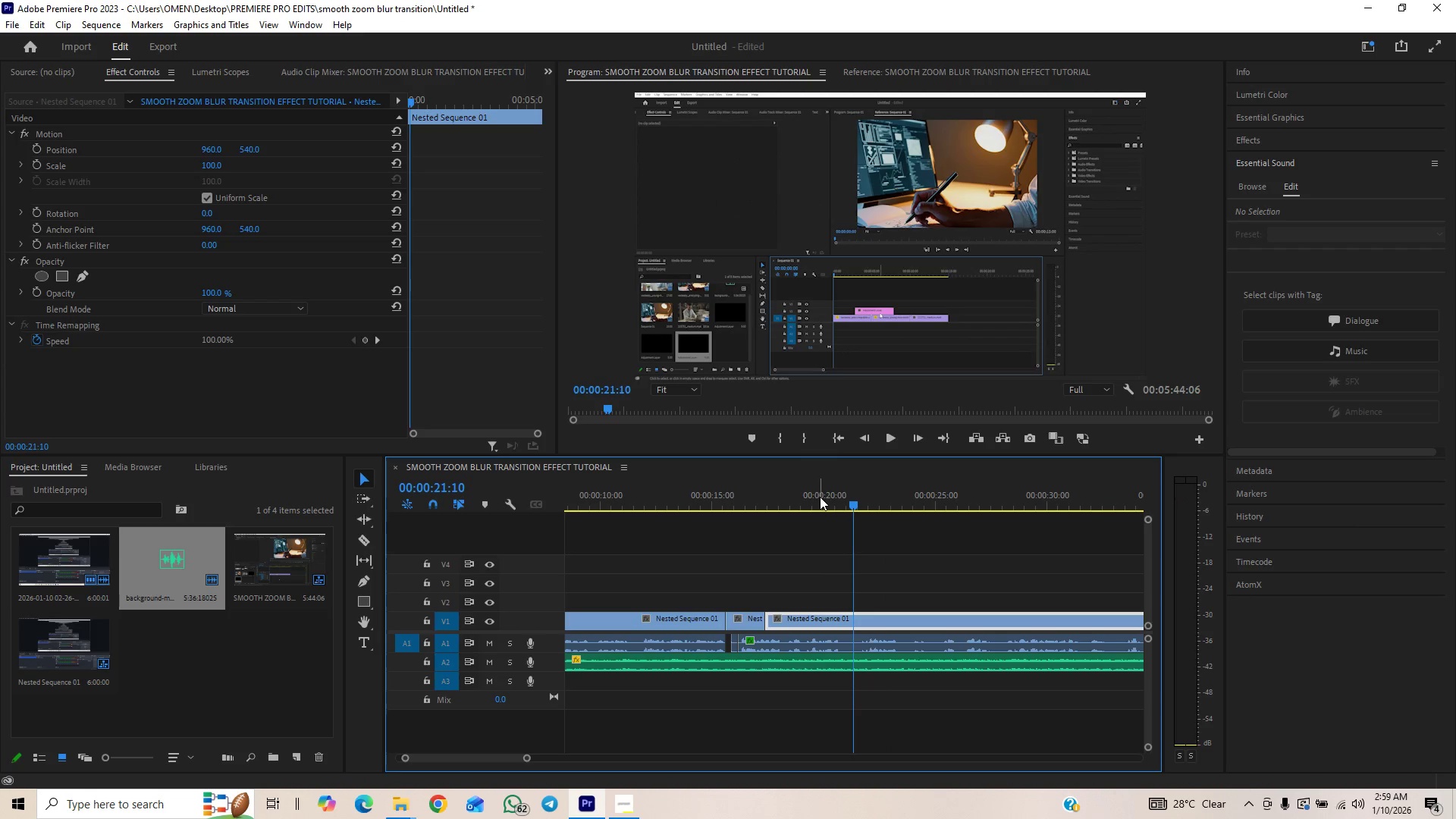 
left_click([811, 497])
 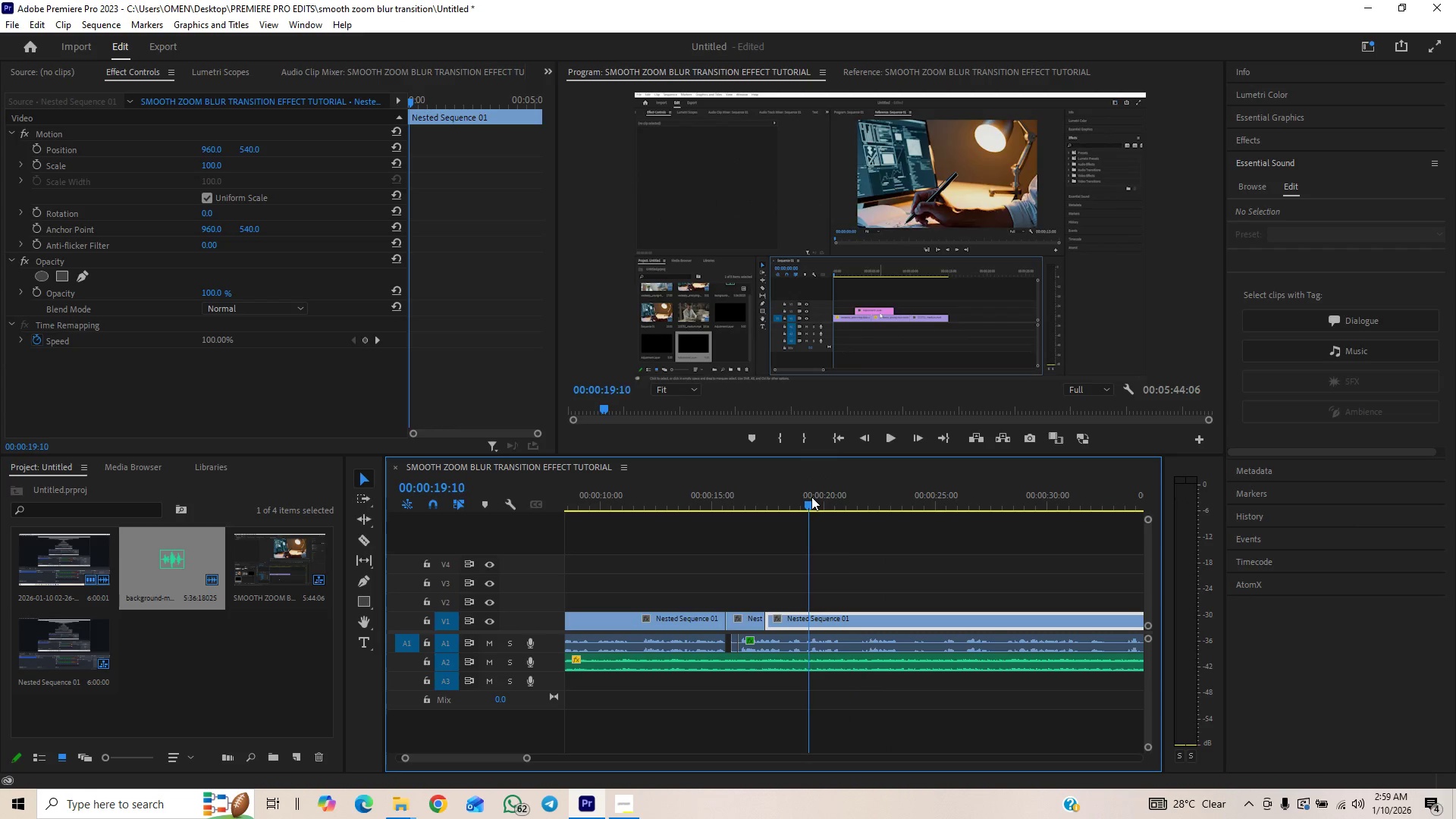 
key(Space)
 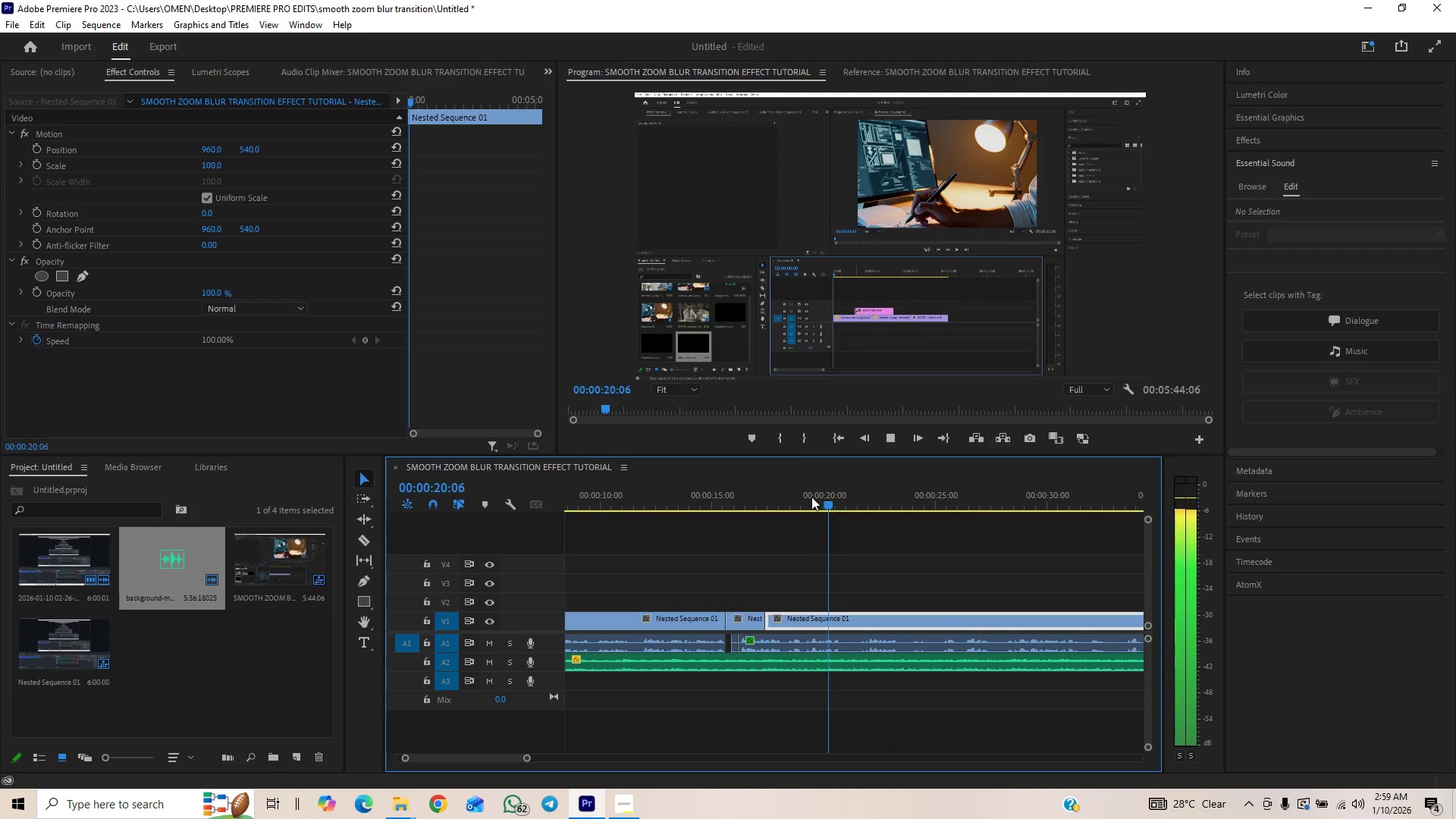 
key(Space)
 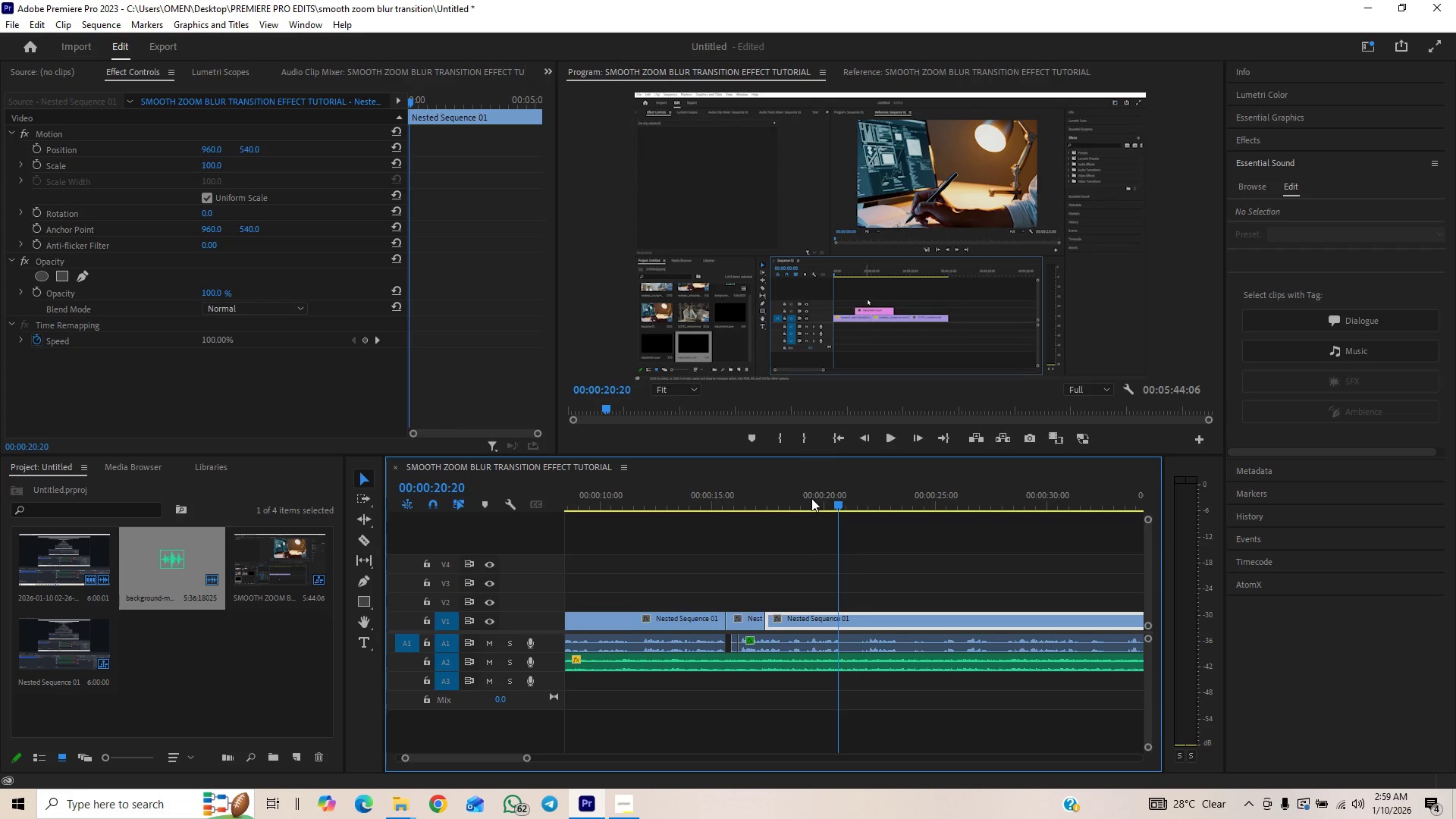 
key(C)
 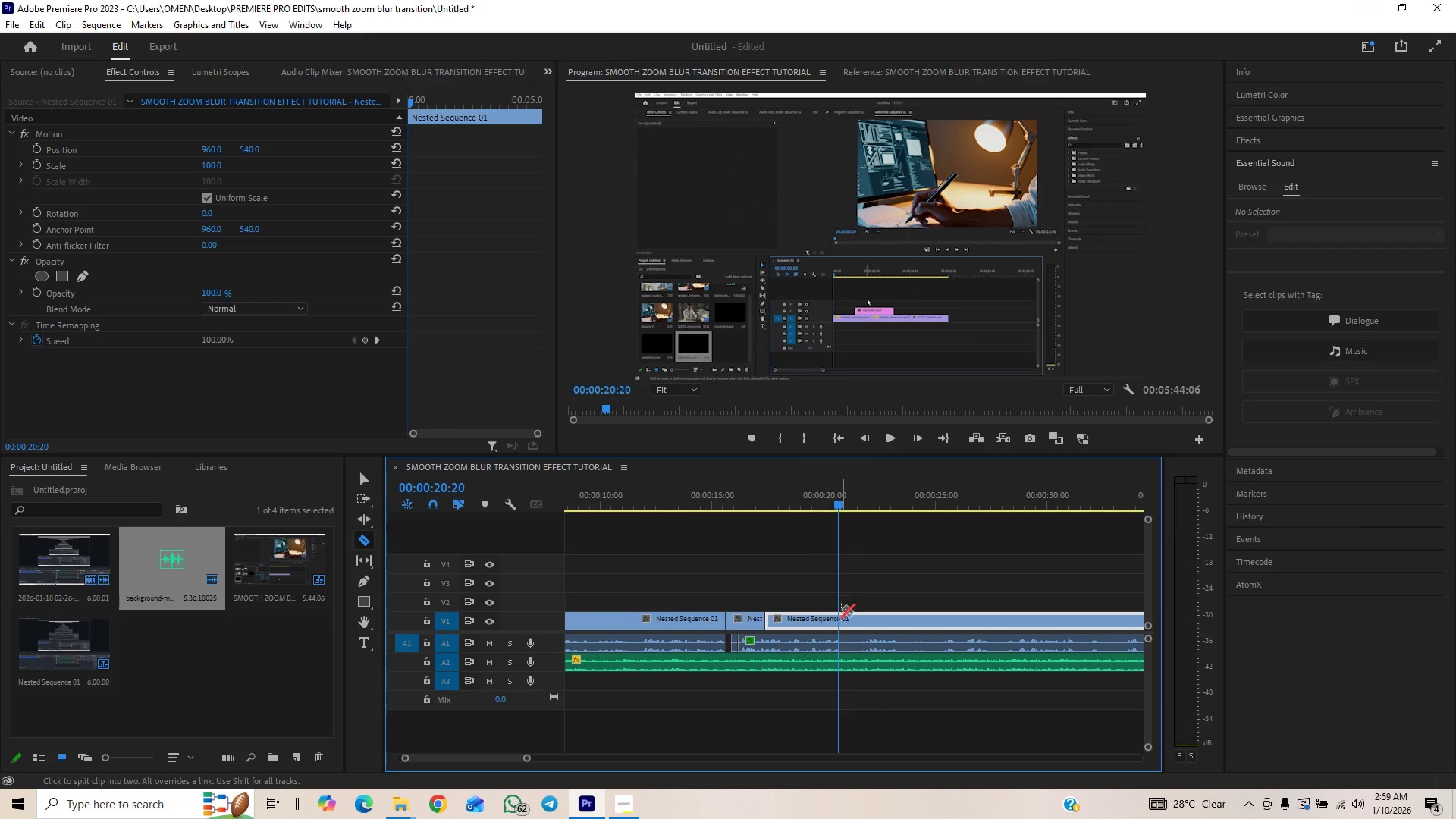 
left_click([841, 617])
 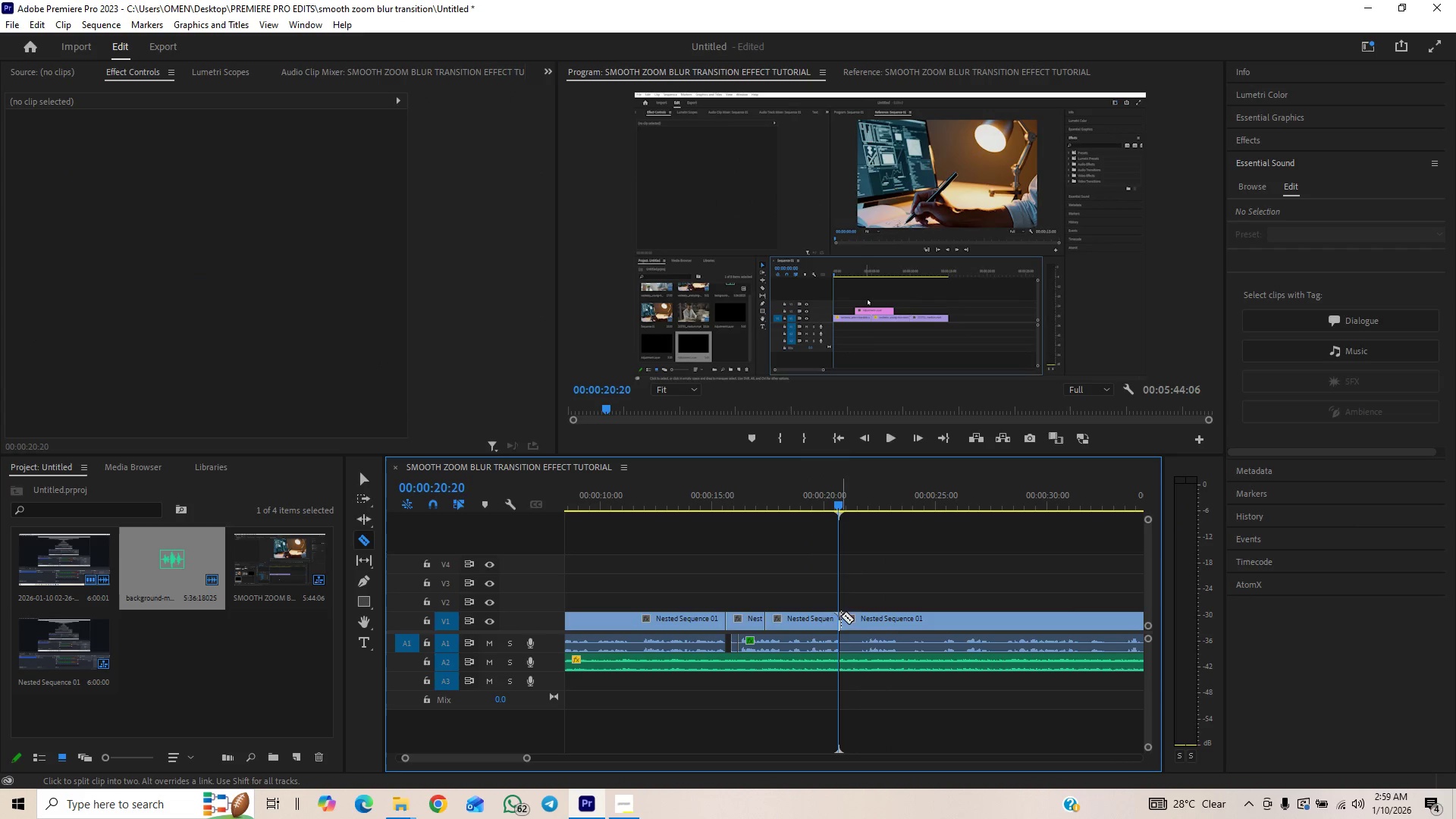 
key(Space)
 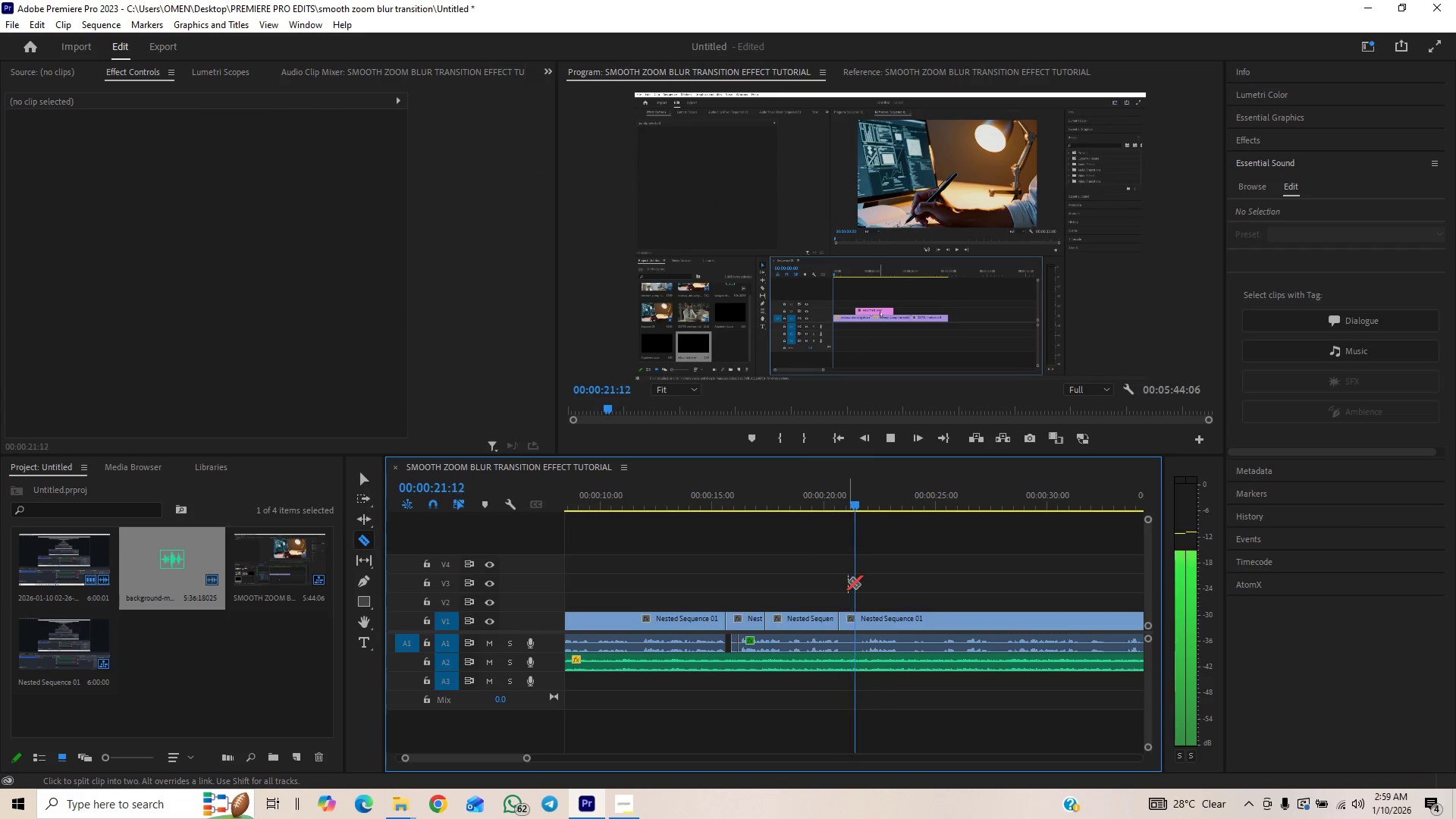 
key(Space)
 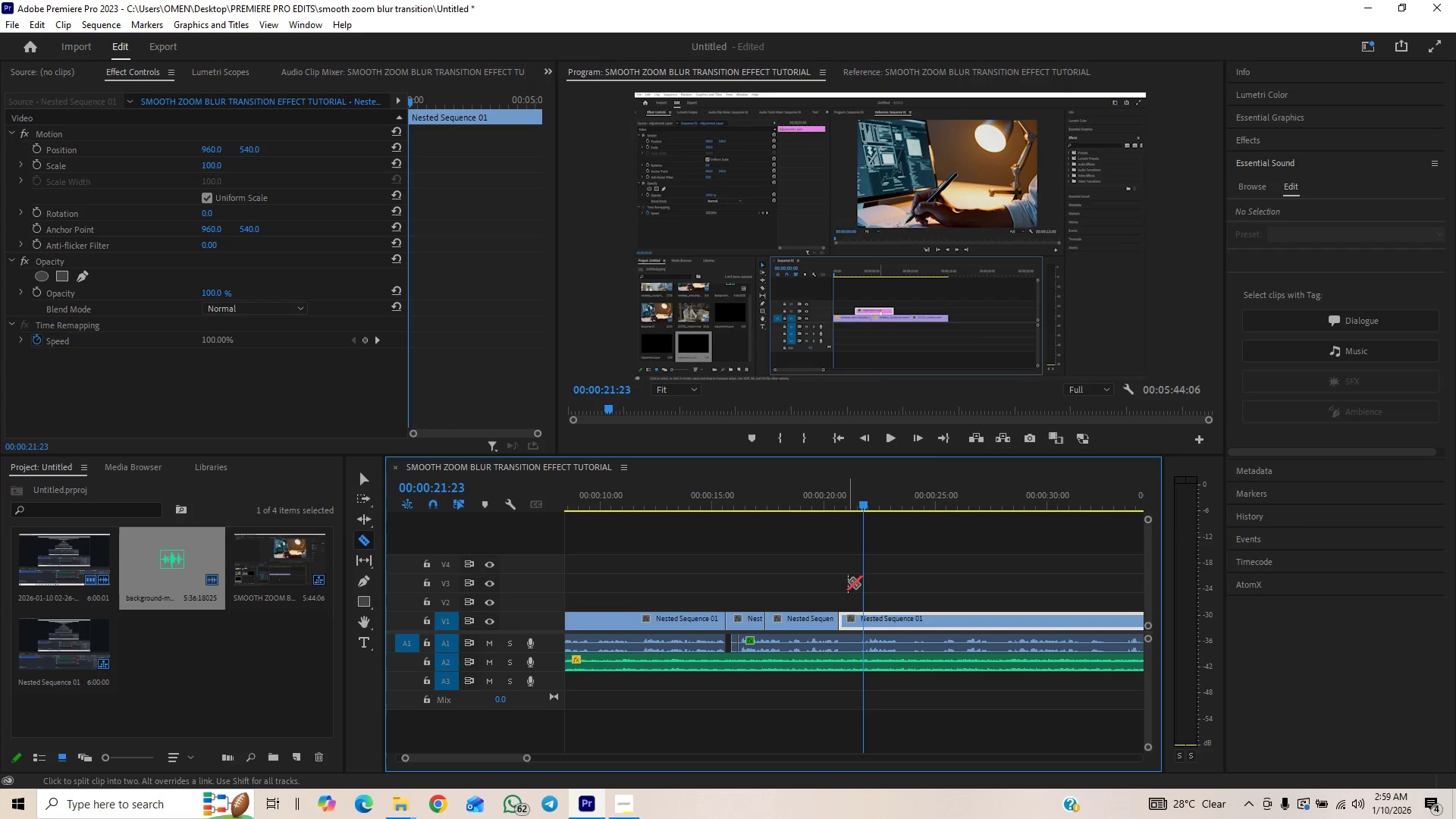 
key(Space)
 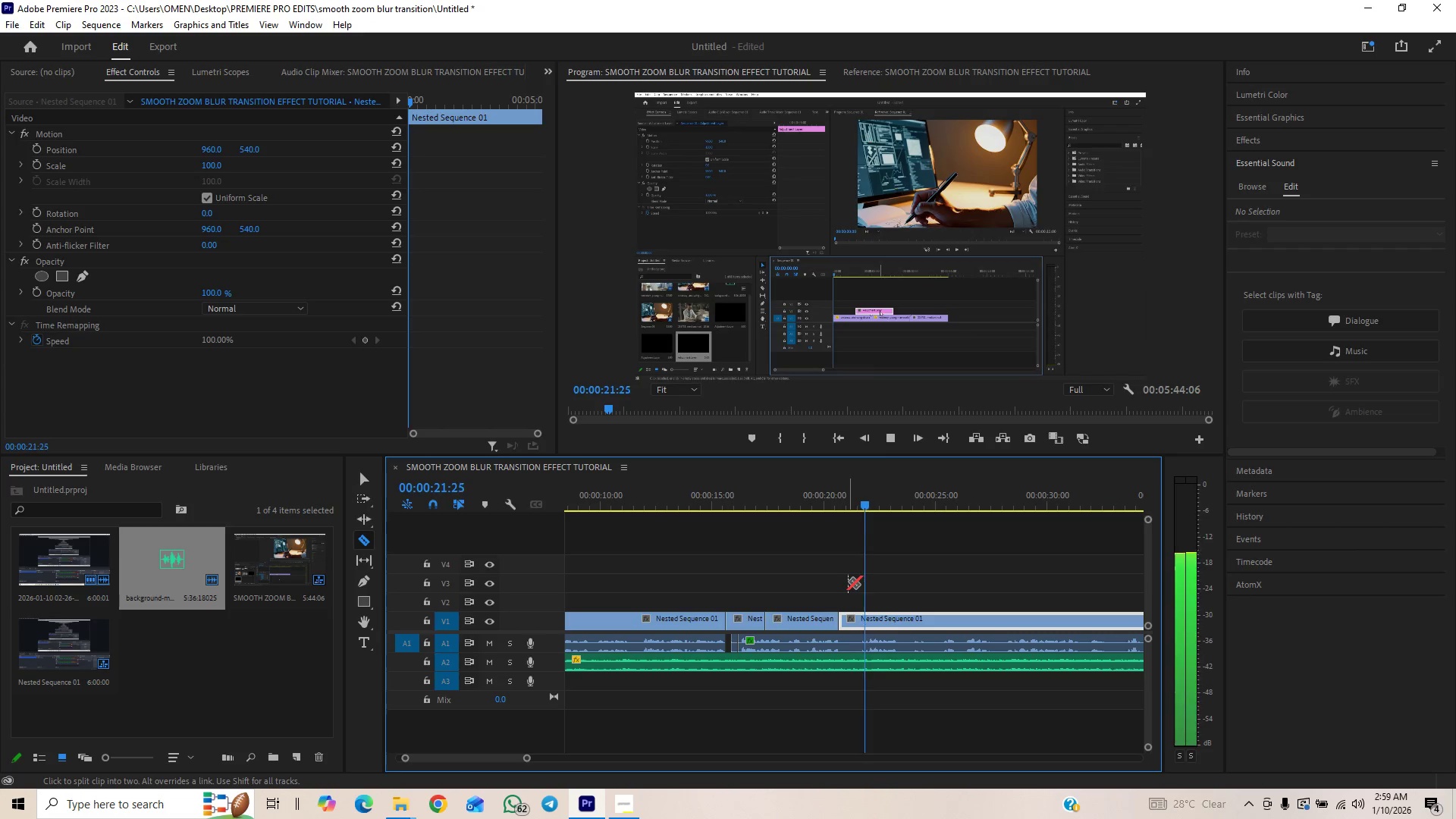 
key(Space)
 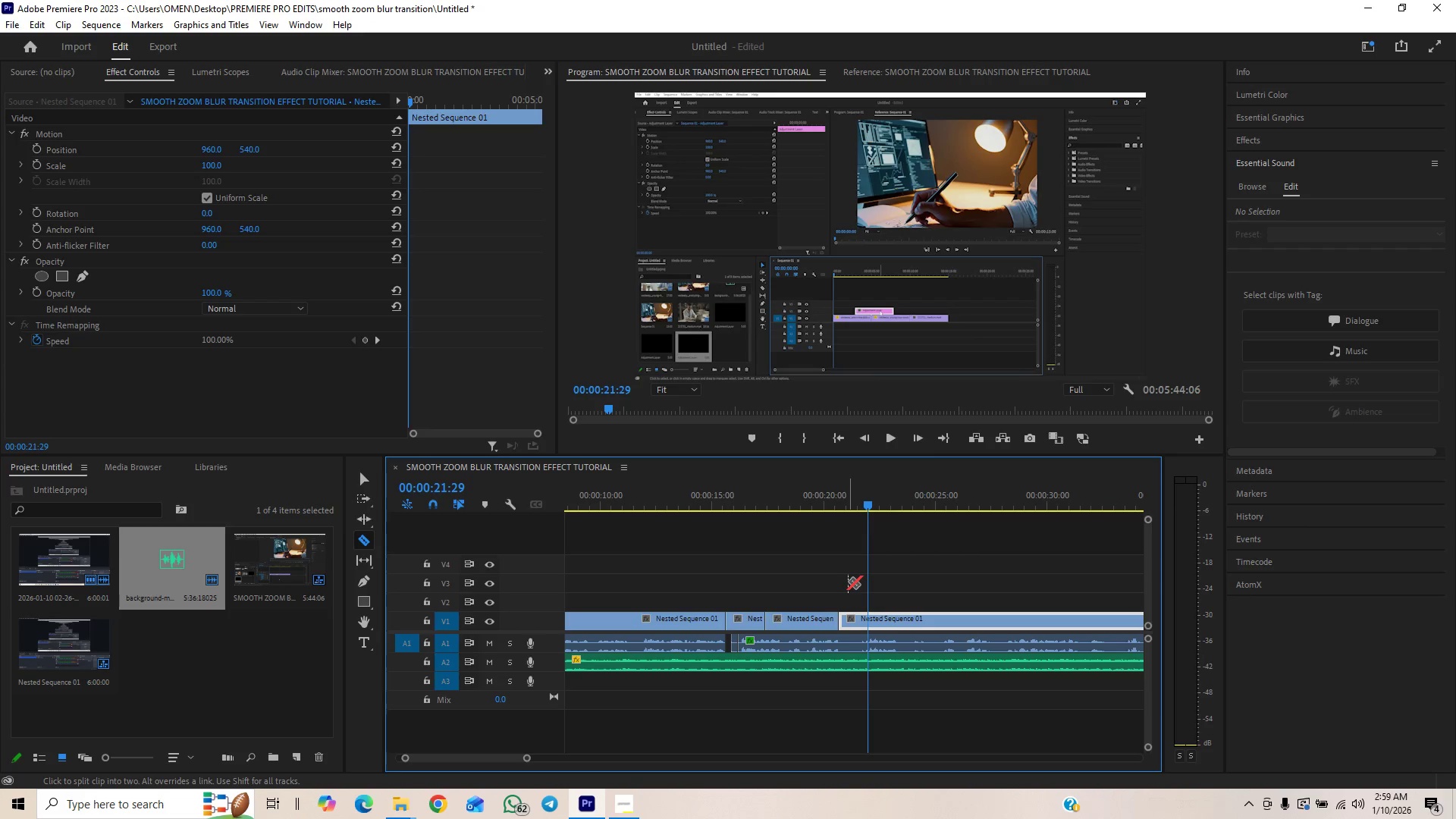 
key(Space)
 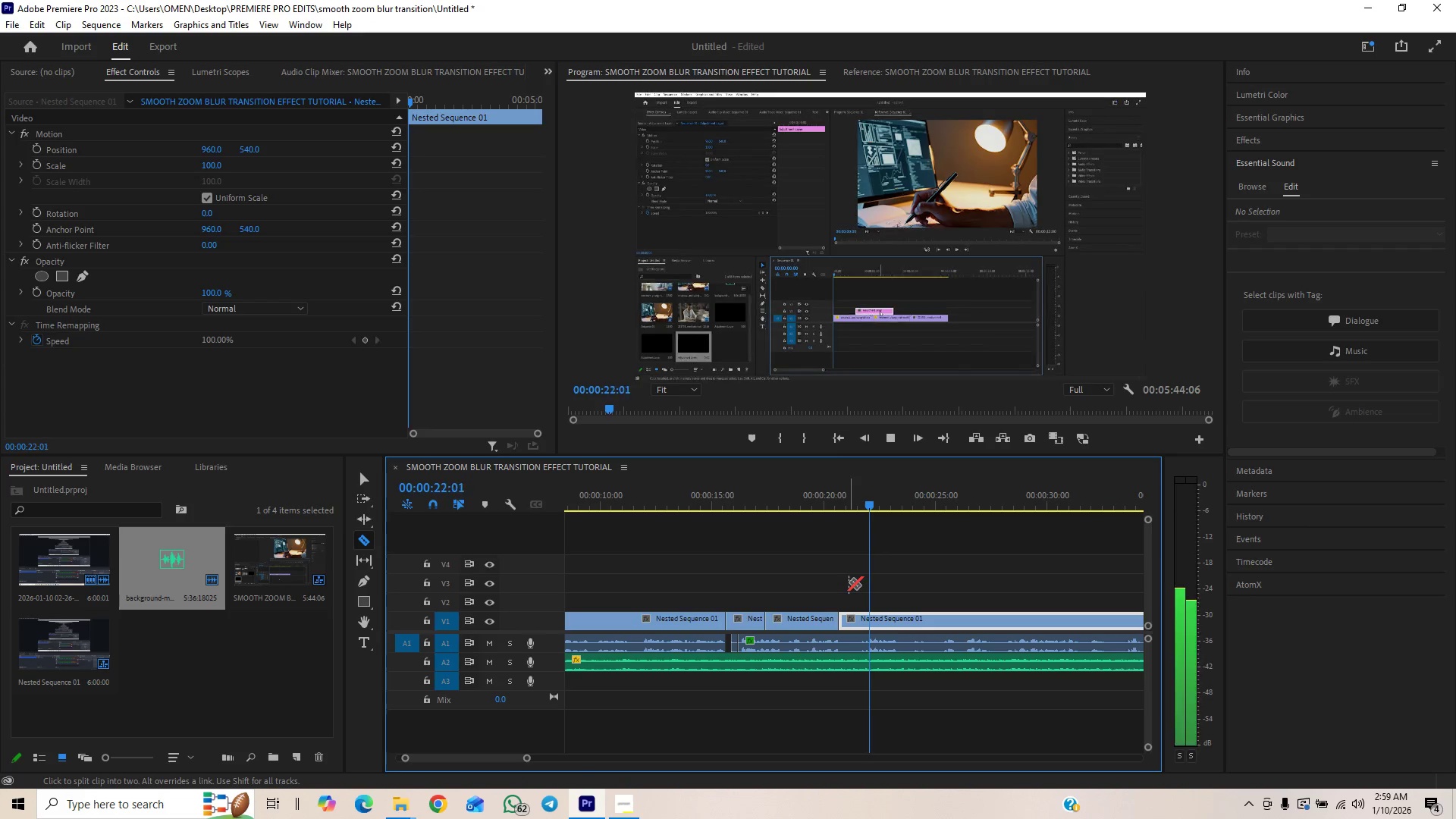 
key(Space)
 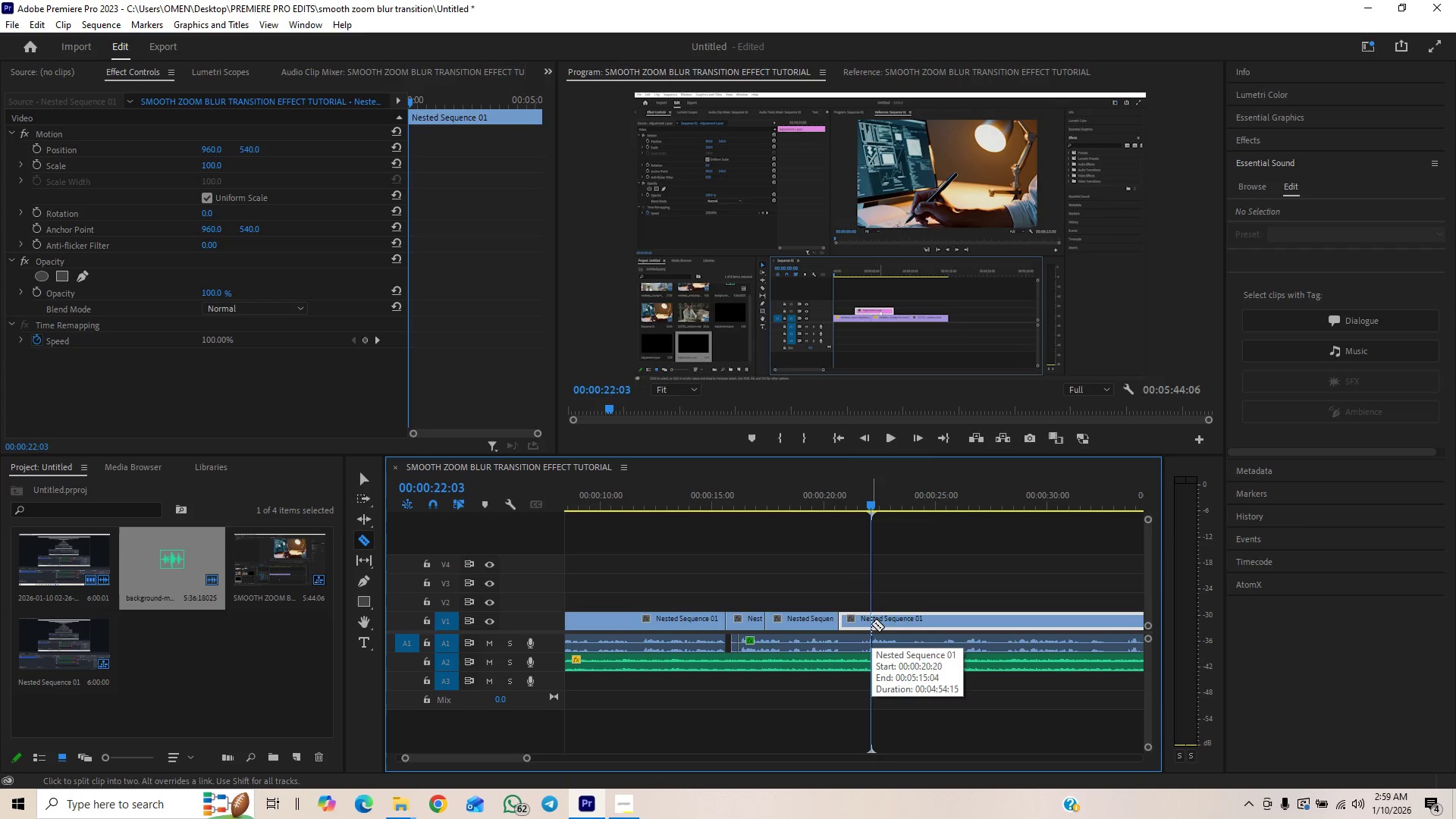 
left_click([871, 623])
 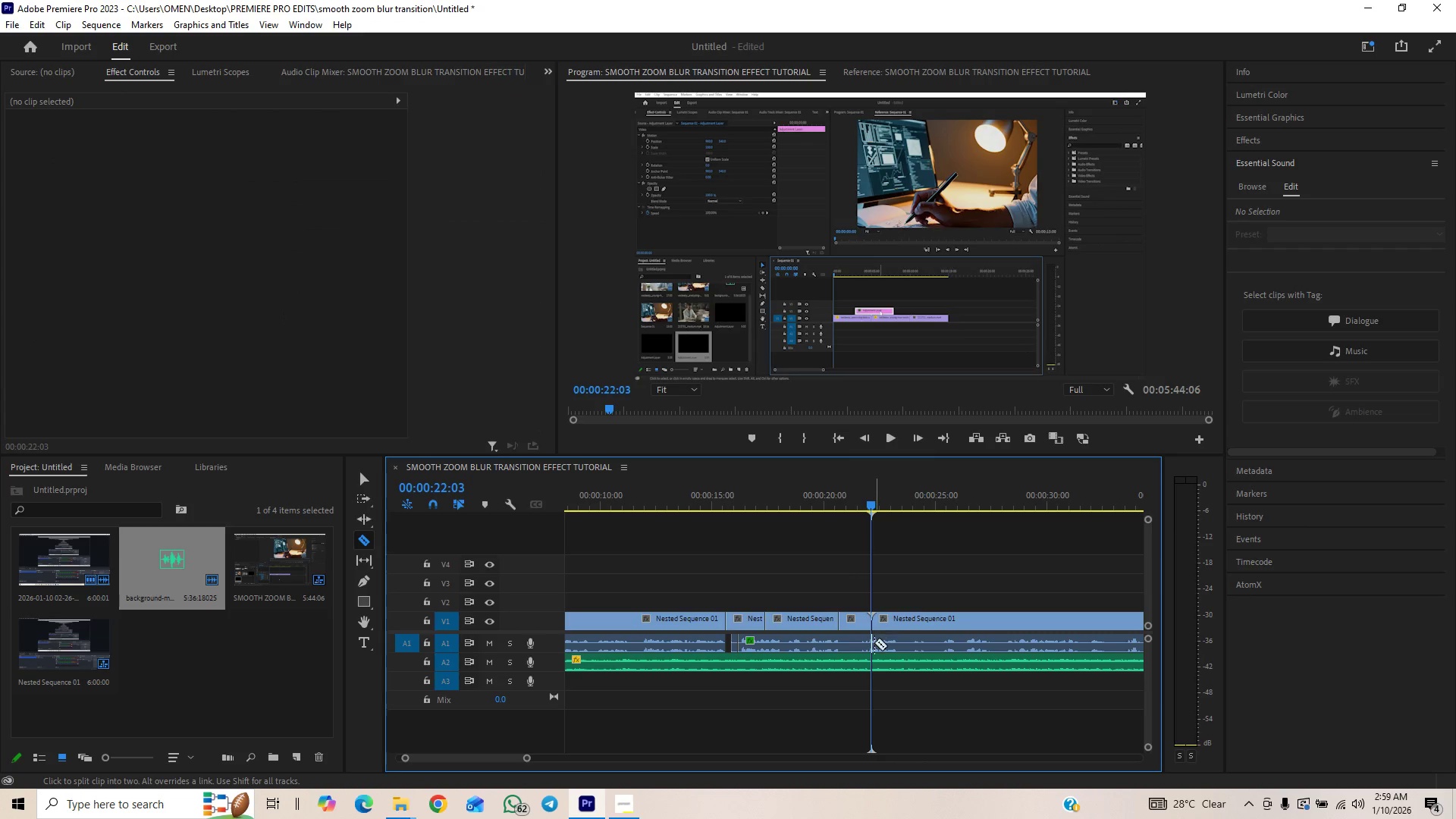 
left_click([874, 642])
 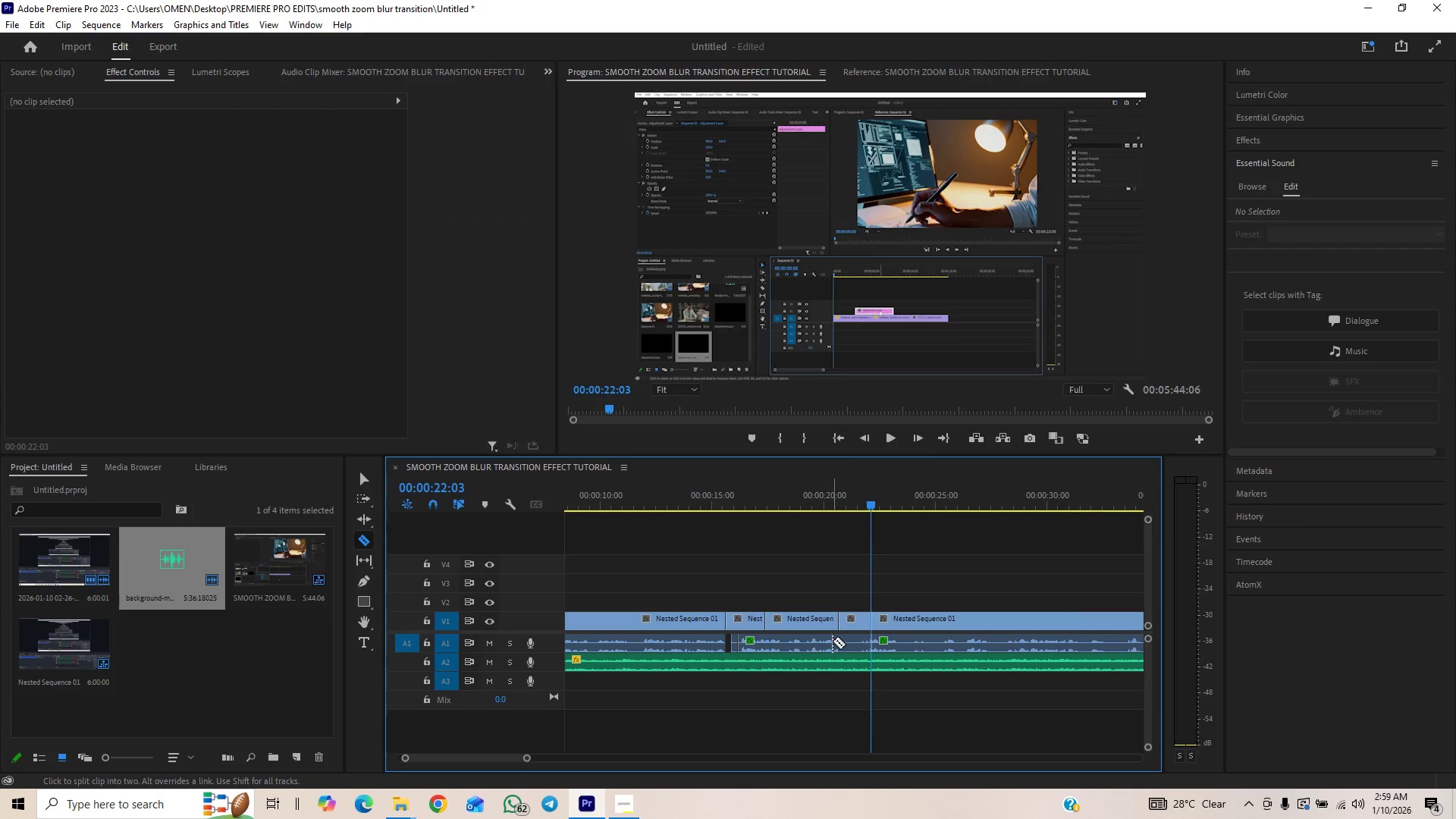 
left_click([837, 640])
 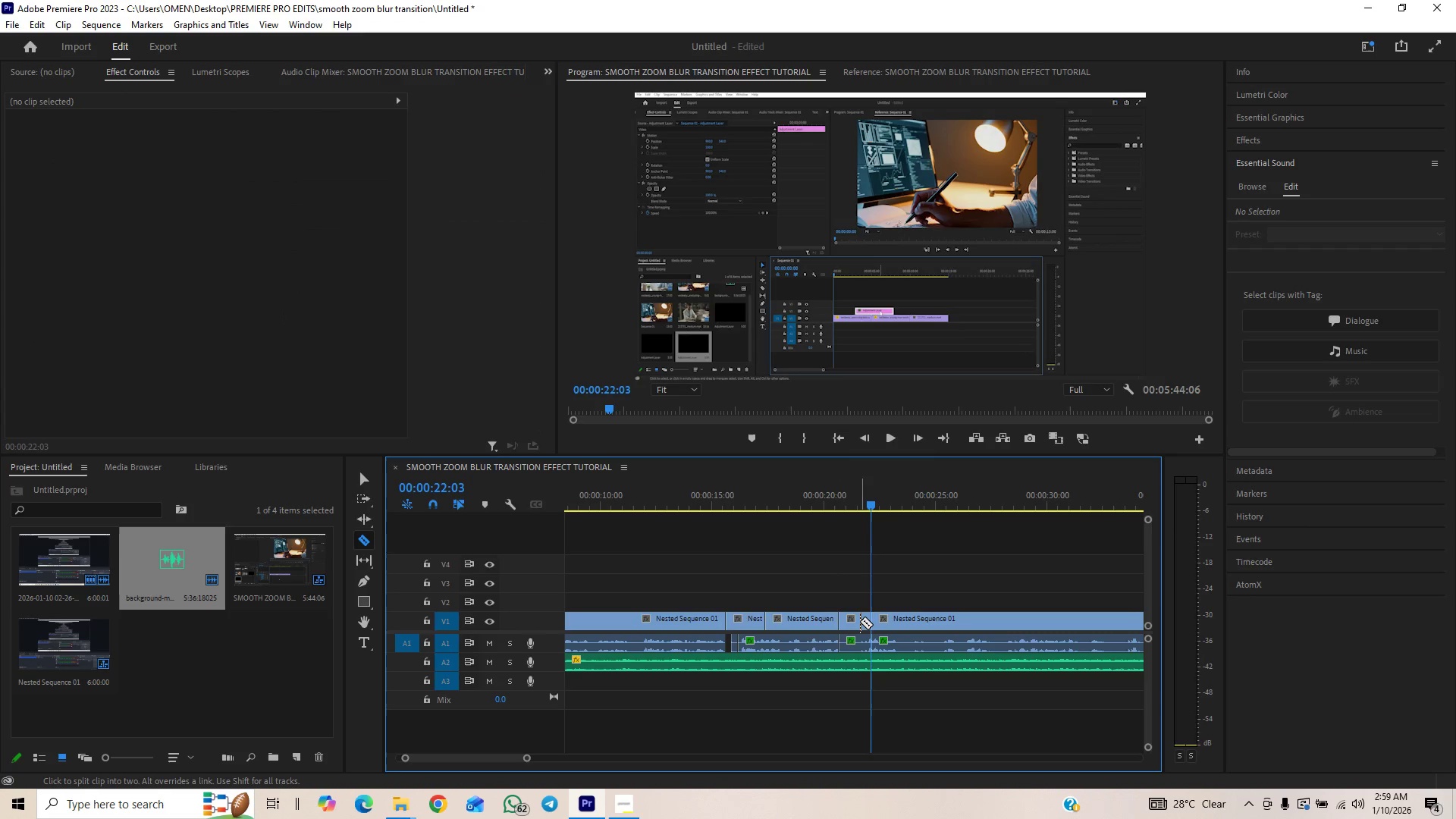 
key(V)
 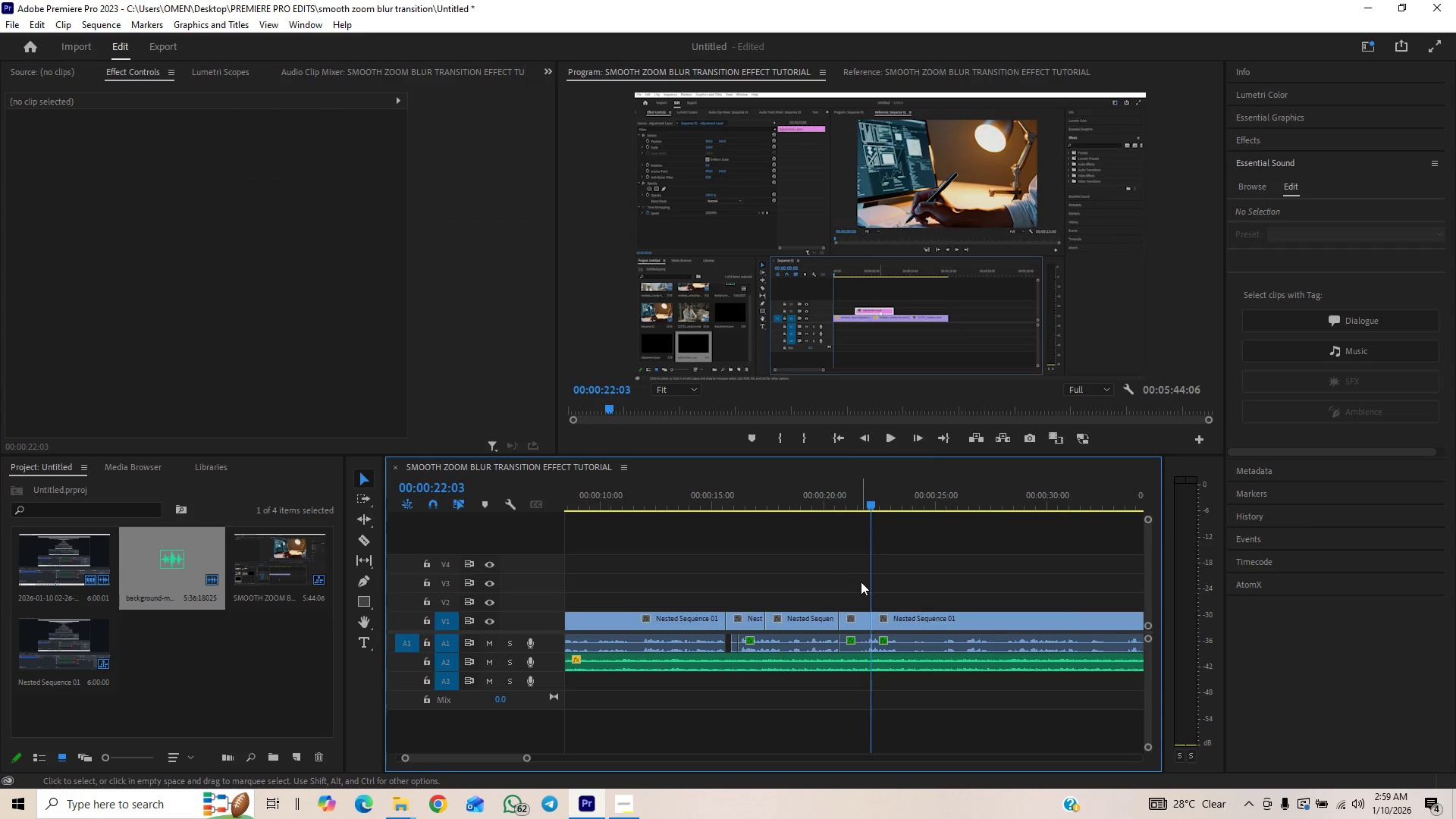 
left_click_drag(start_coordinate=[861, 582], to_coordinate=[864, 643])
 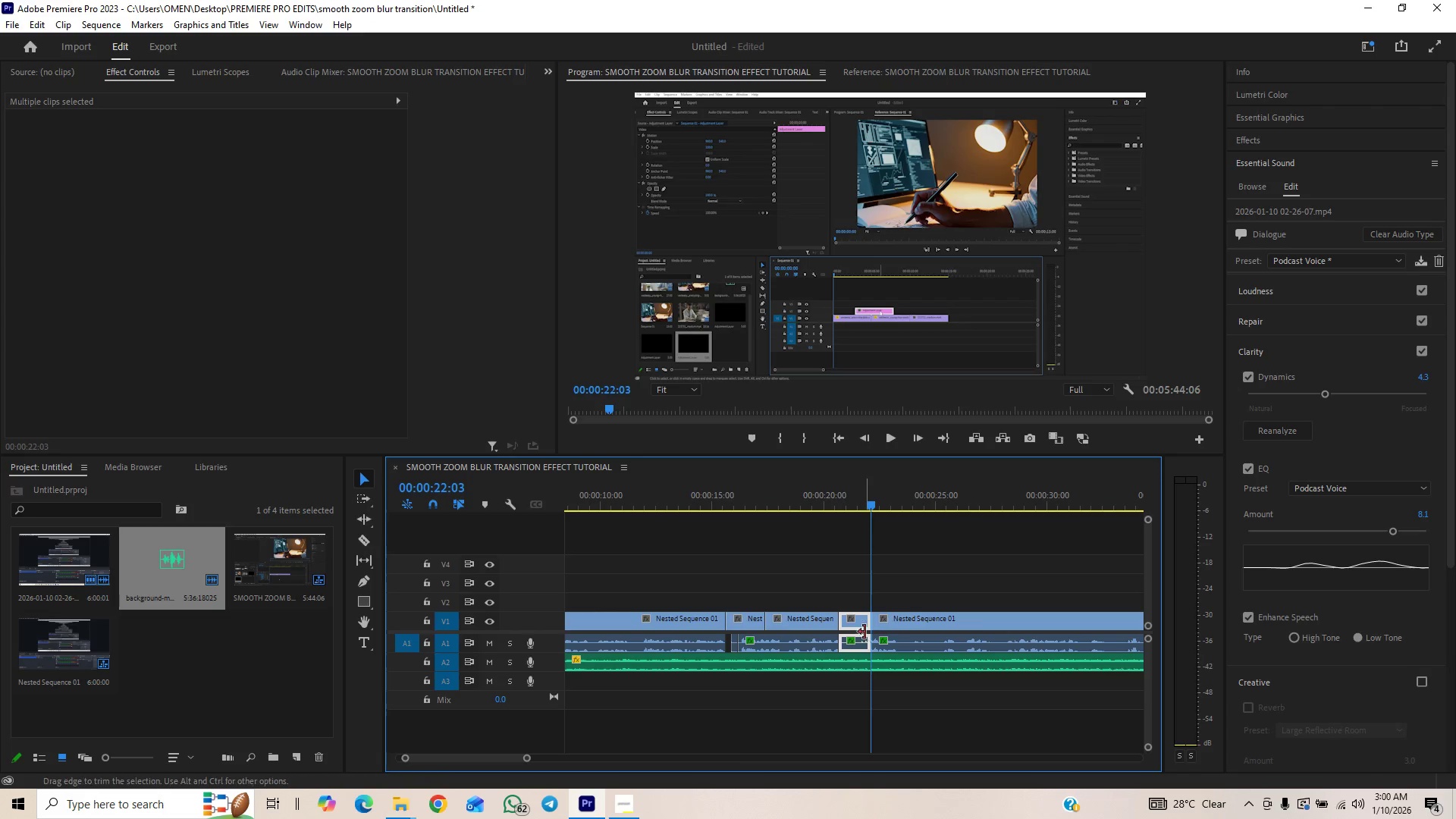 
key(Delete)
 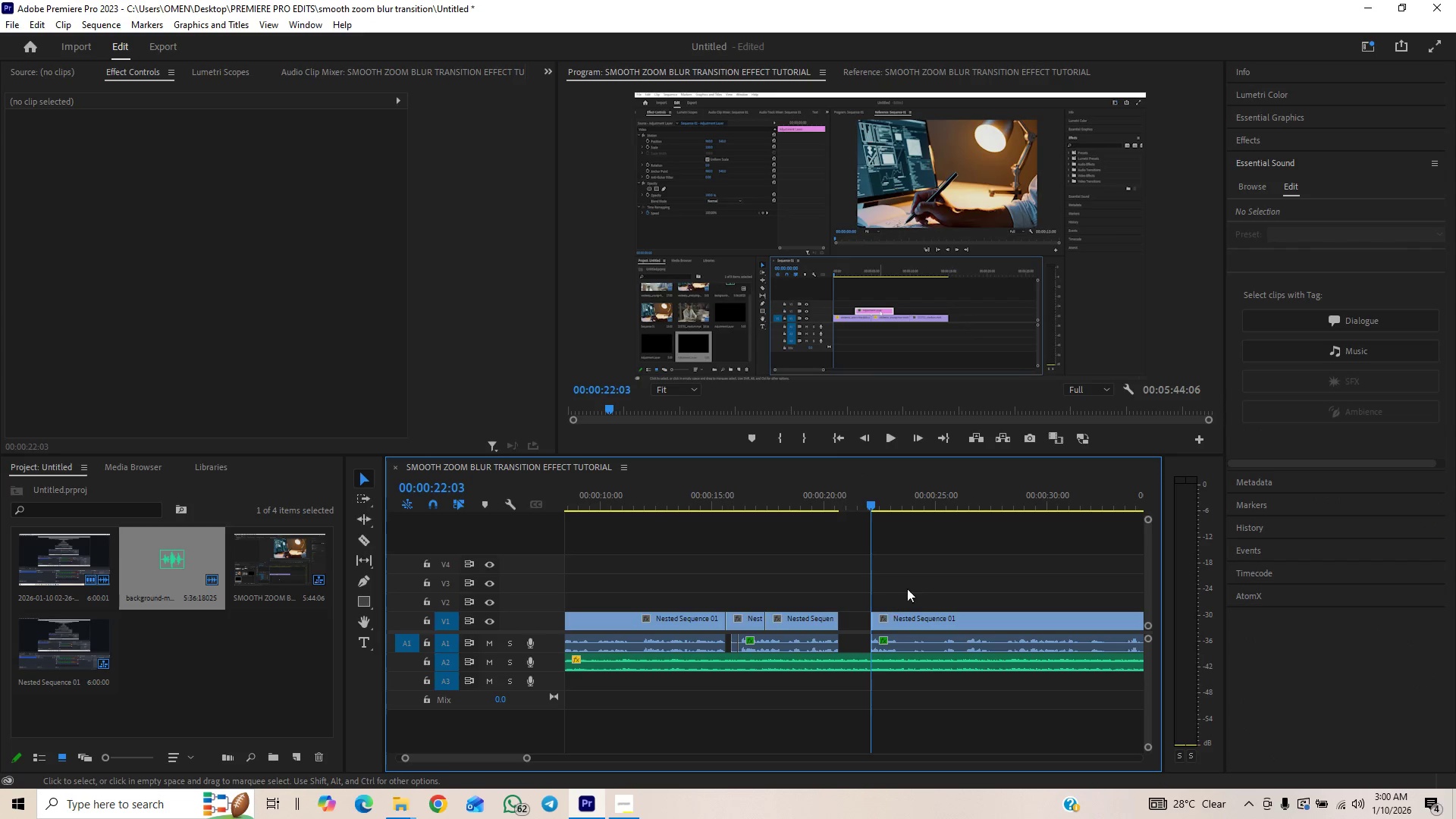 
left_click_drag(start_coordinate=[915, 583], to_coordinate=[912, 635])
 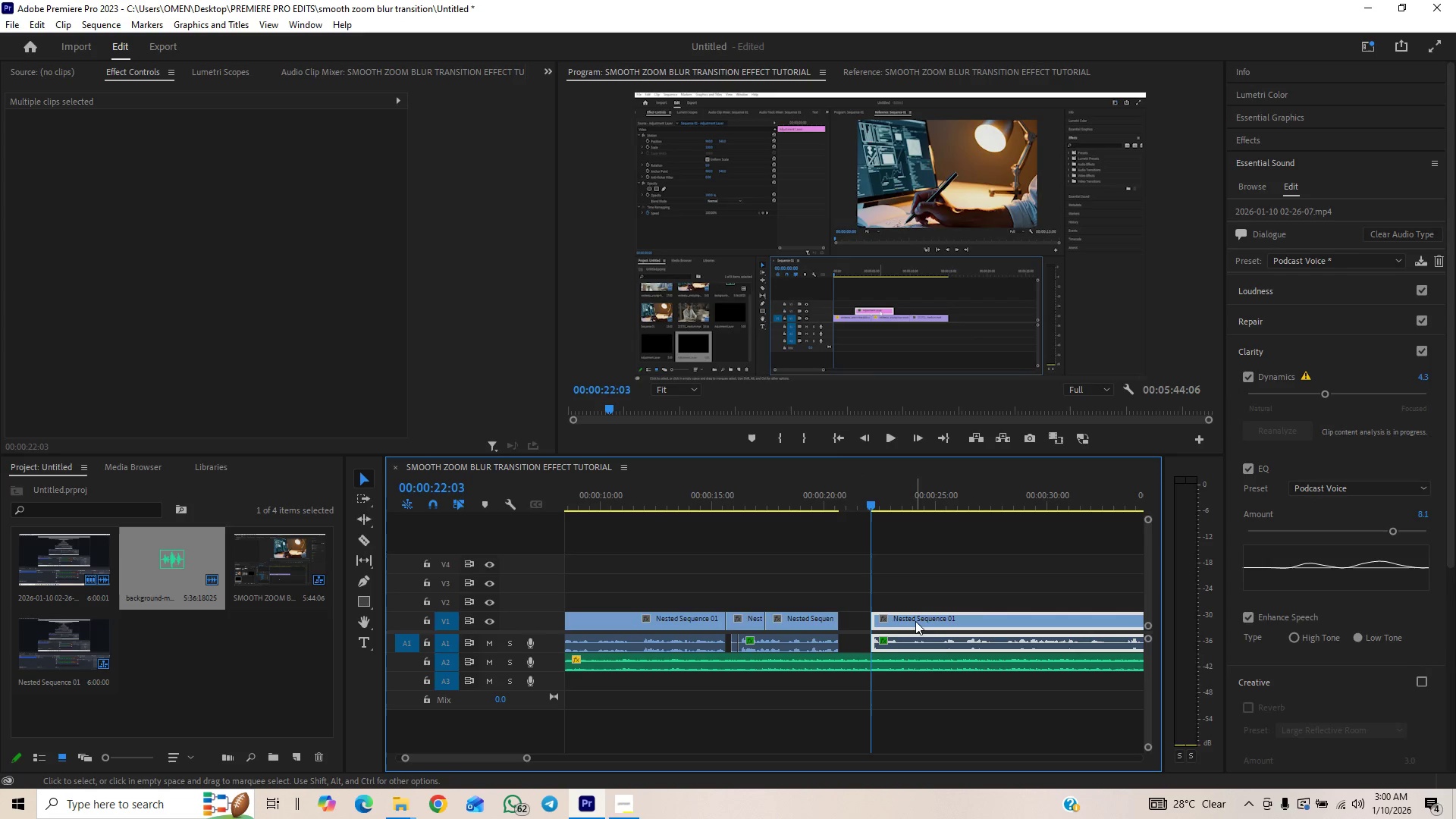 
left_click_drag(start_coordinate=[915, 622], to_coordinate=[892, 626])
 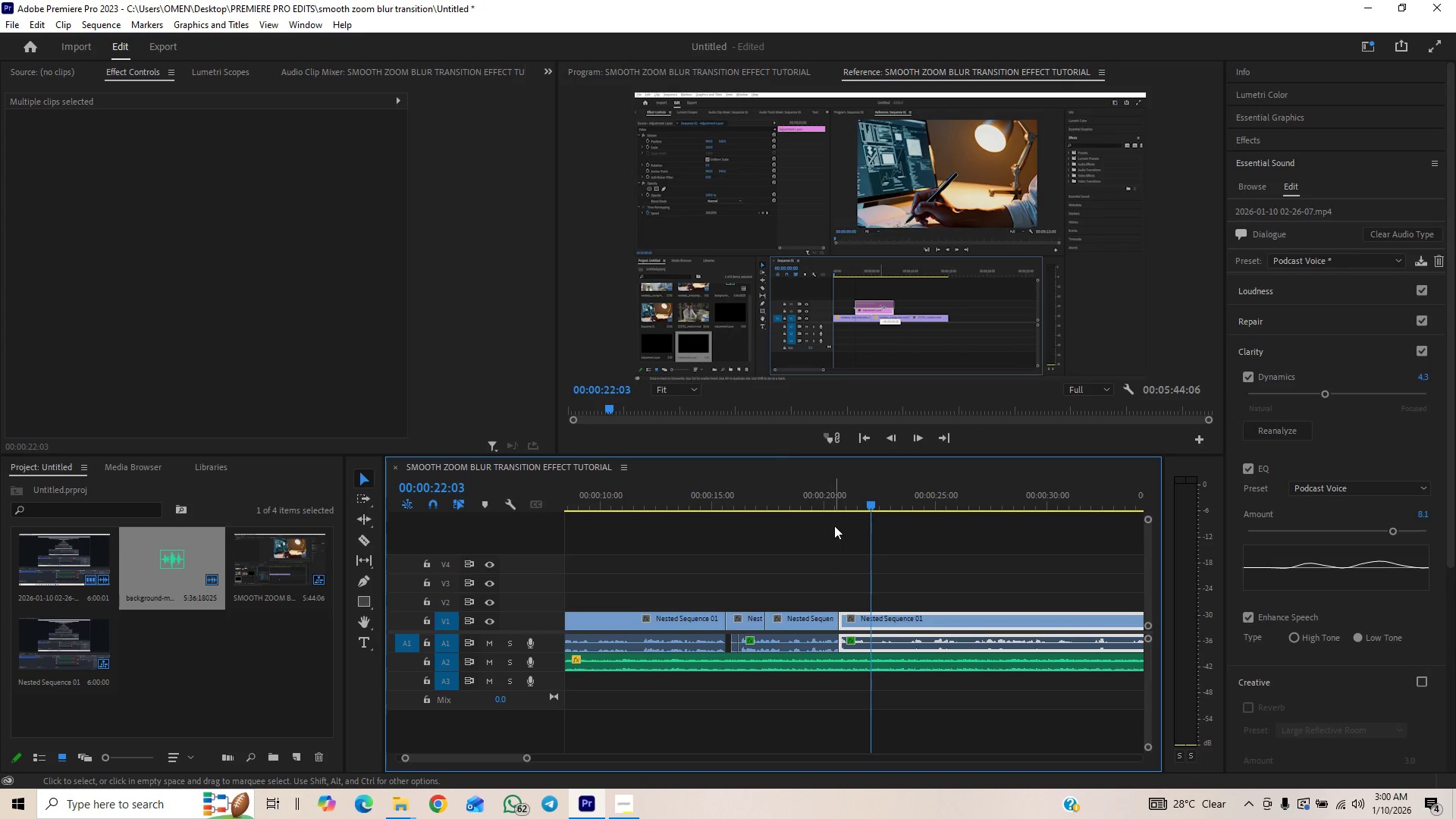 
left_click([823, 501])
 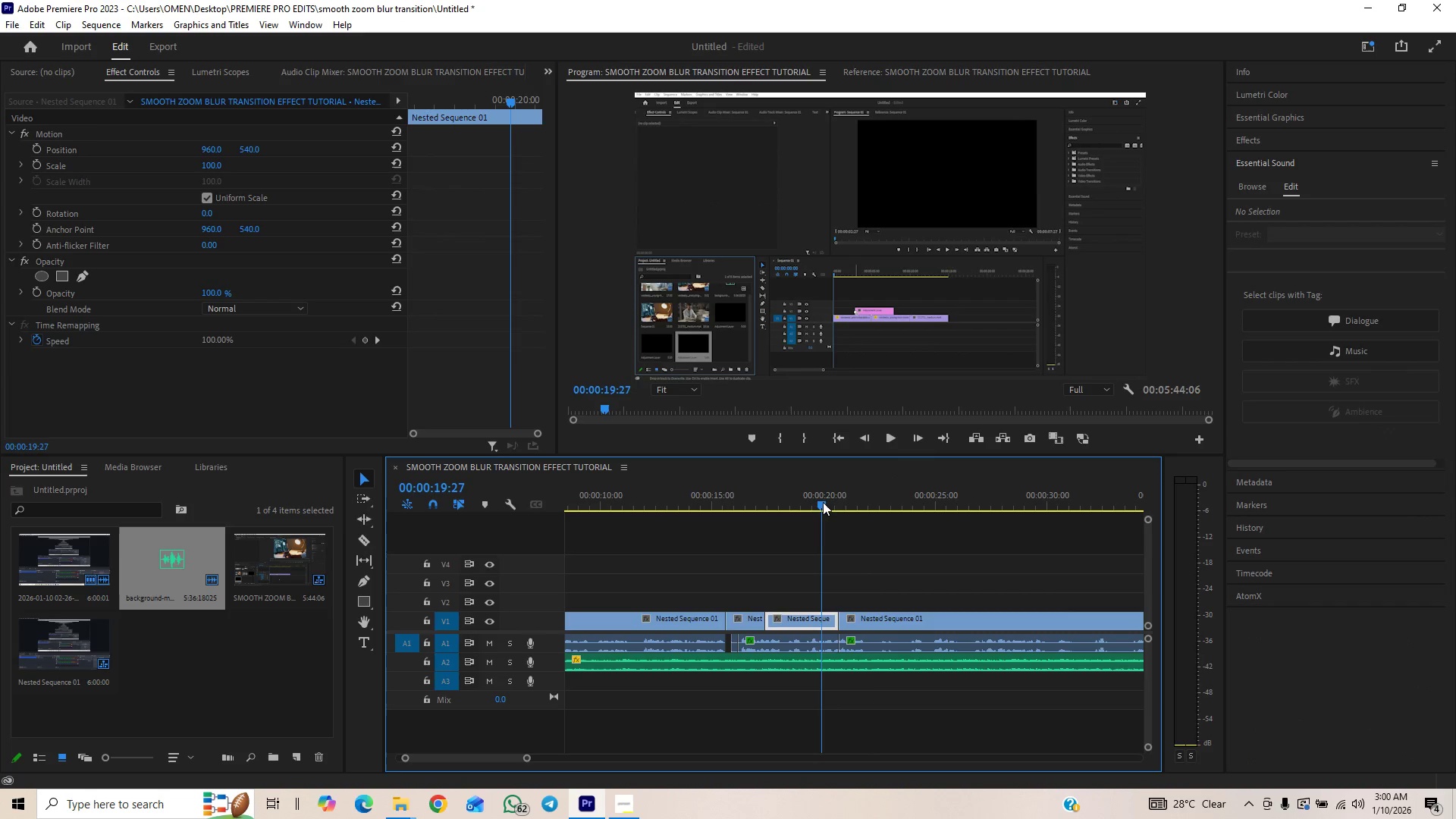 
key(Space)
 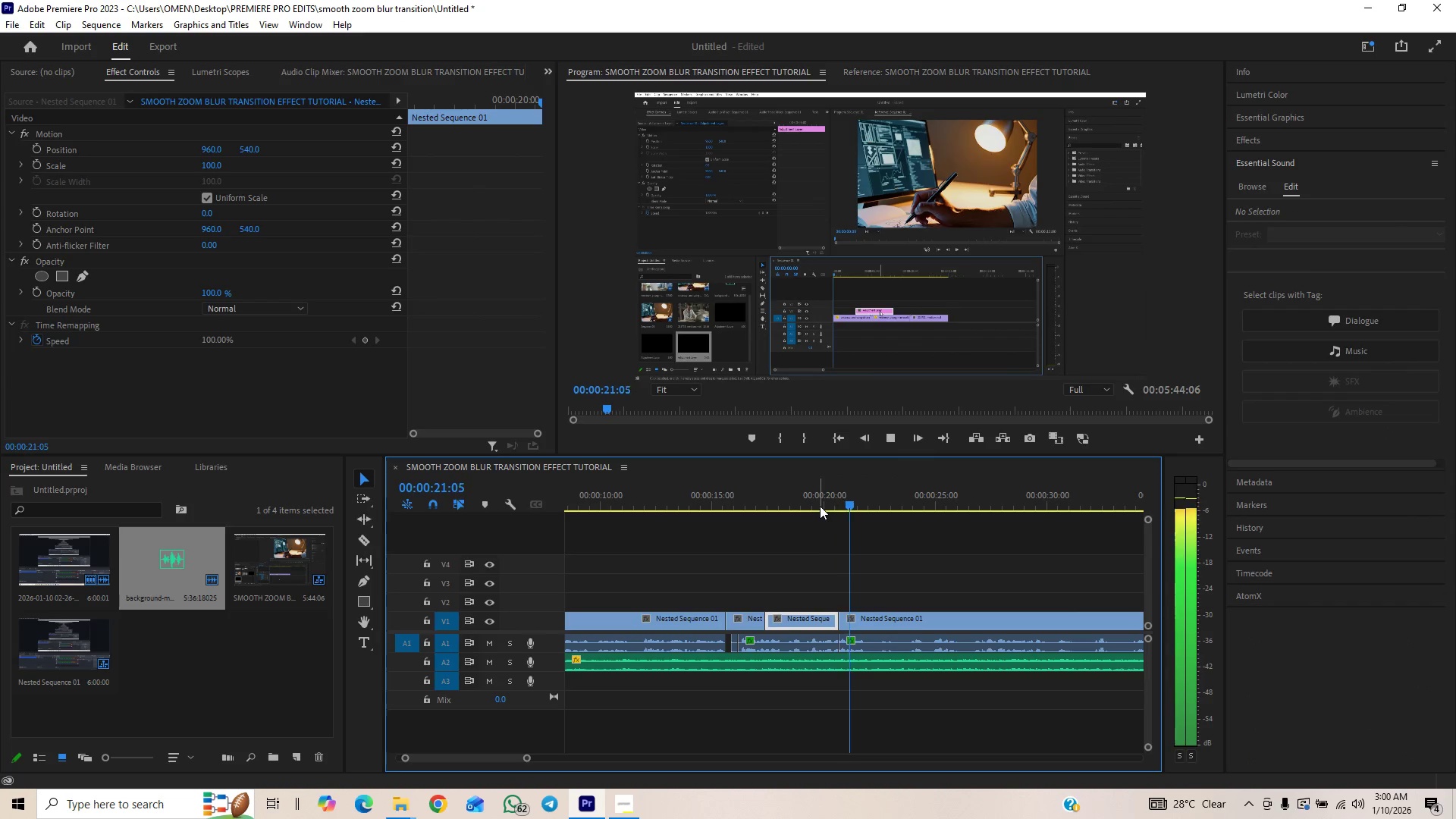 
left_click([798, 502])
 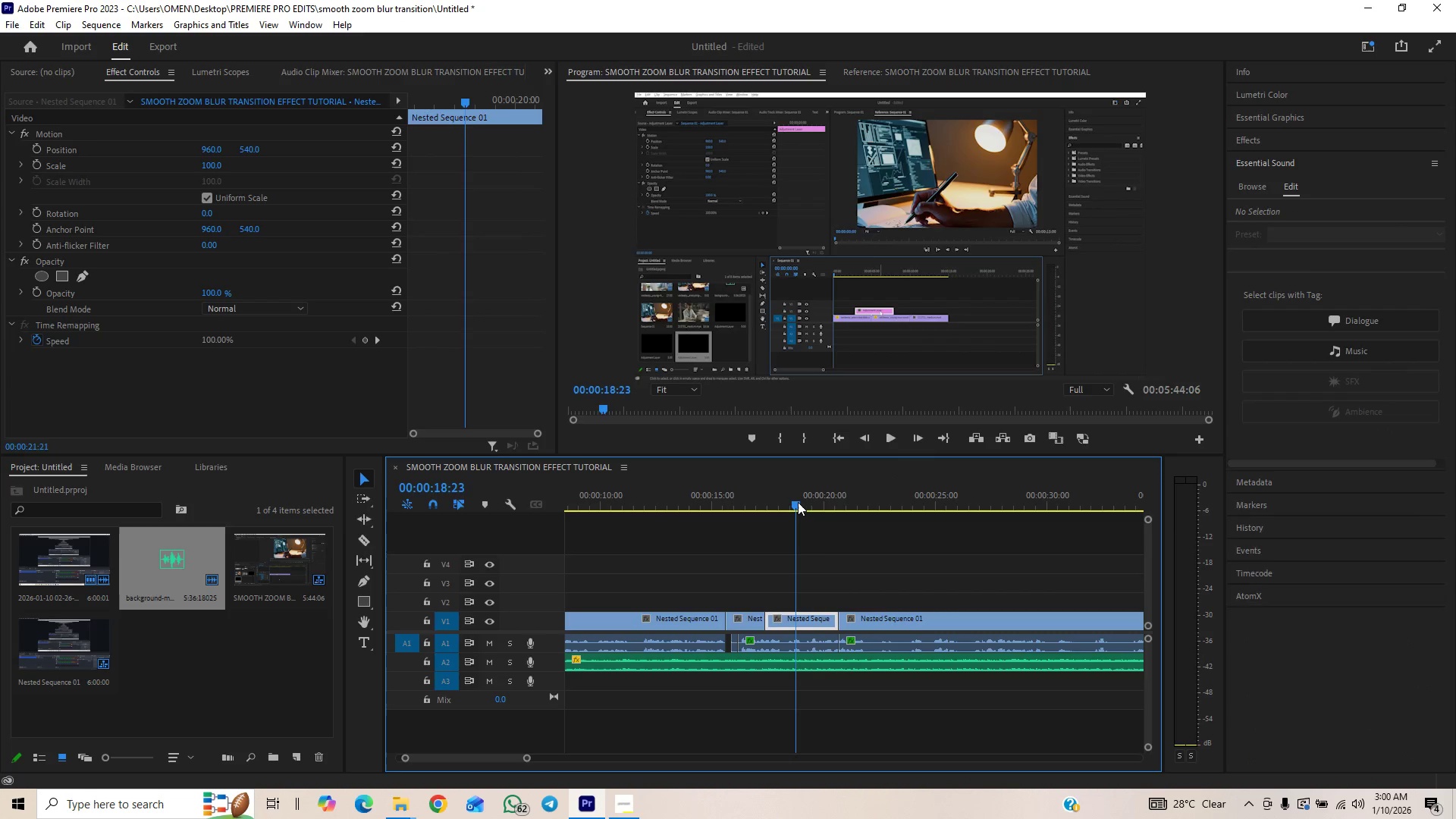 
key(Space)
 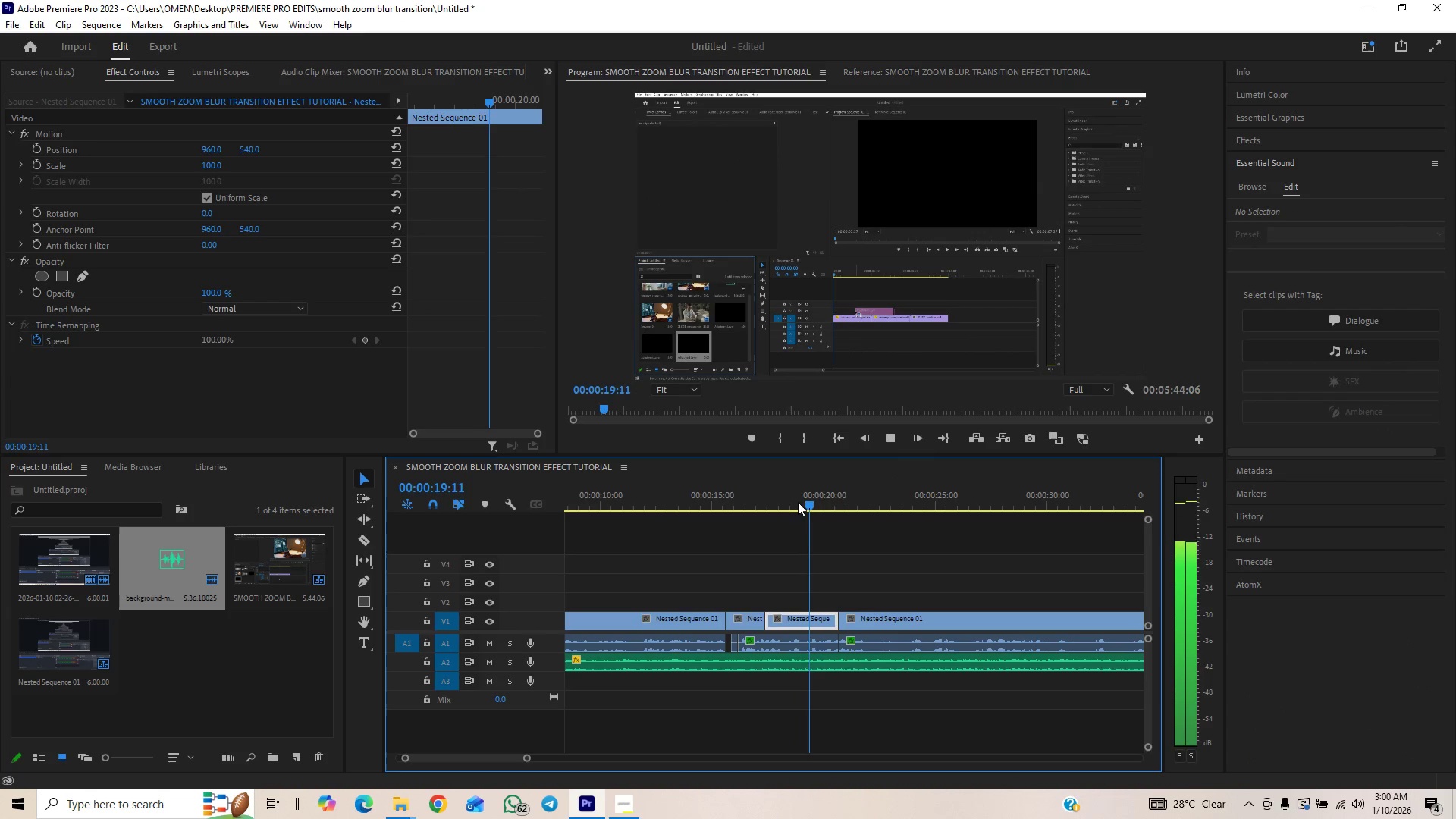 
key(Space)
 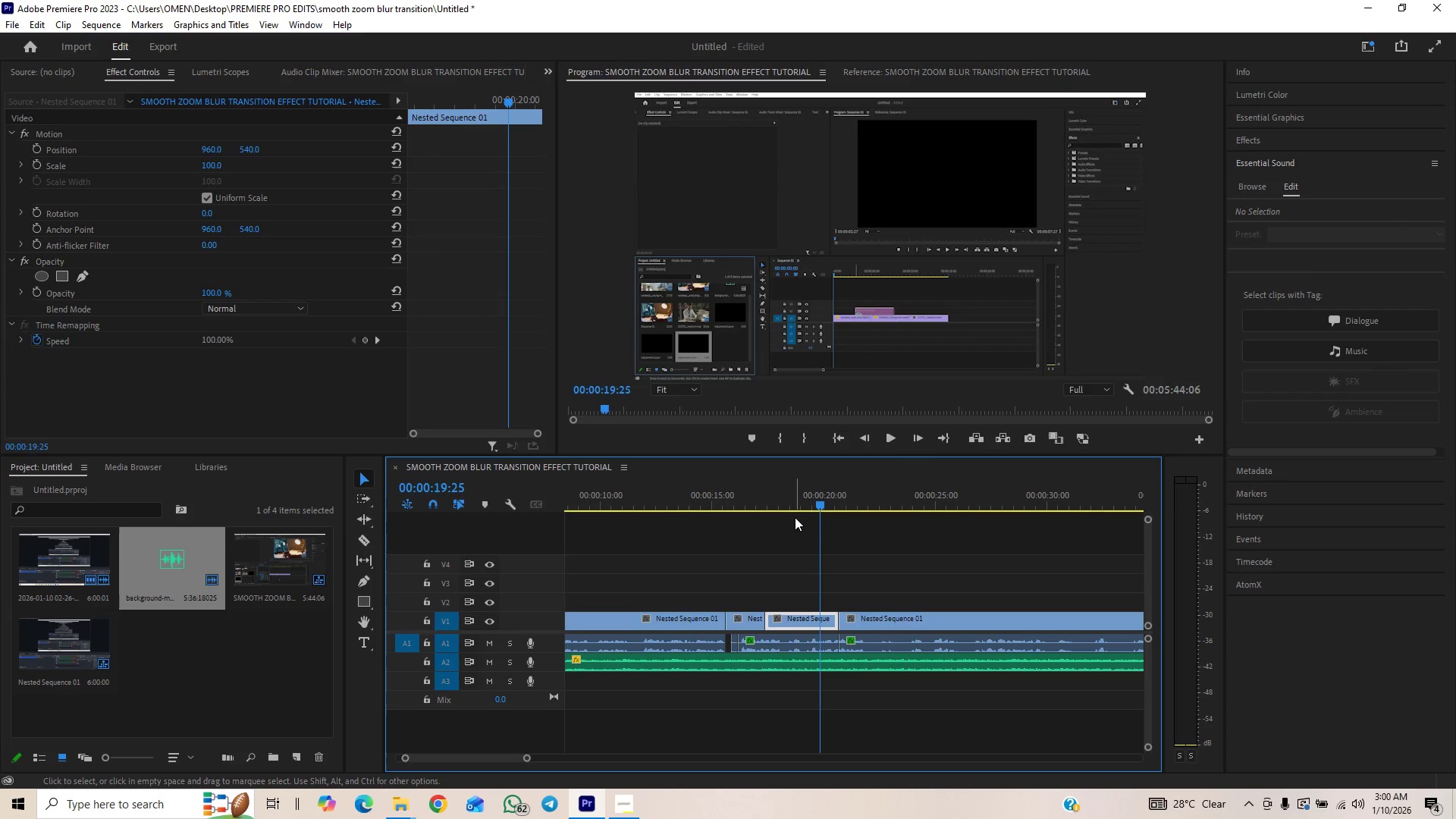 
key(Control+Z)
 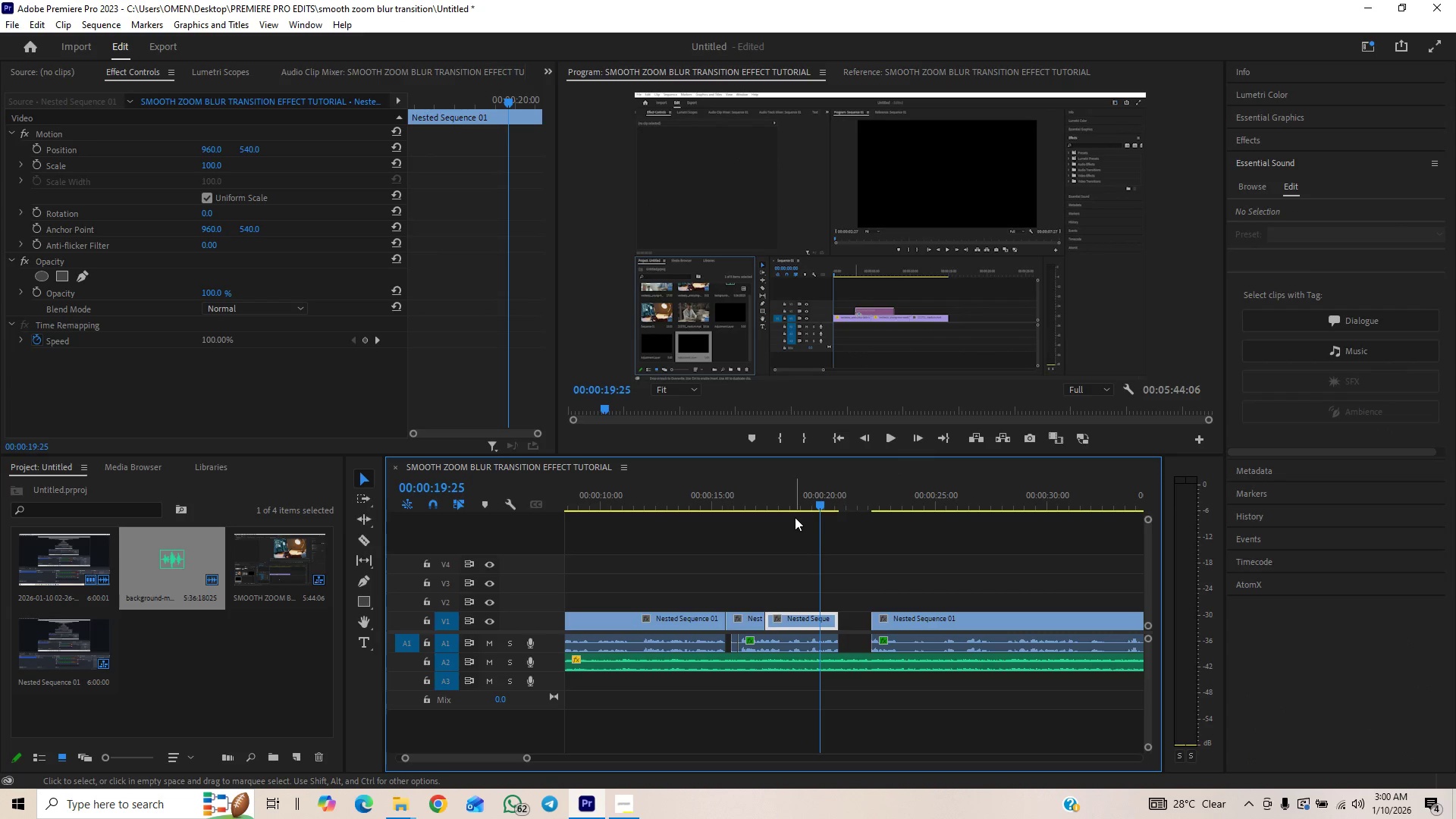 
key(Control+Z)
 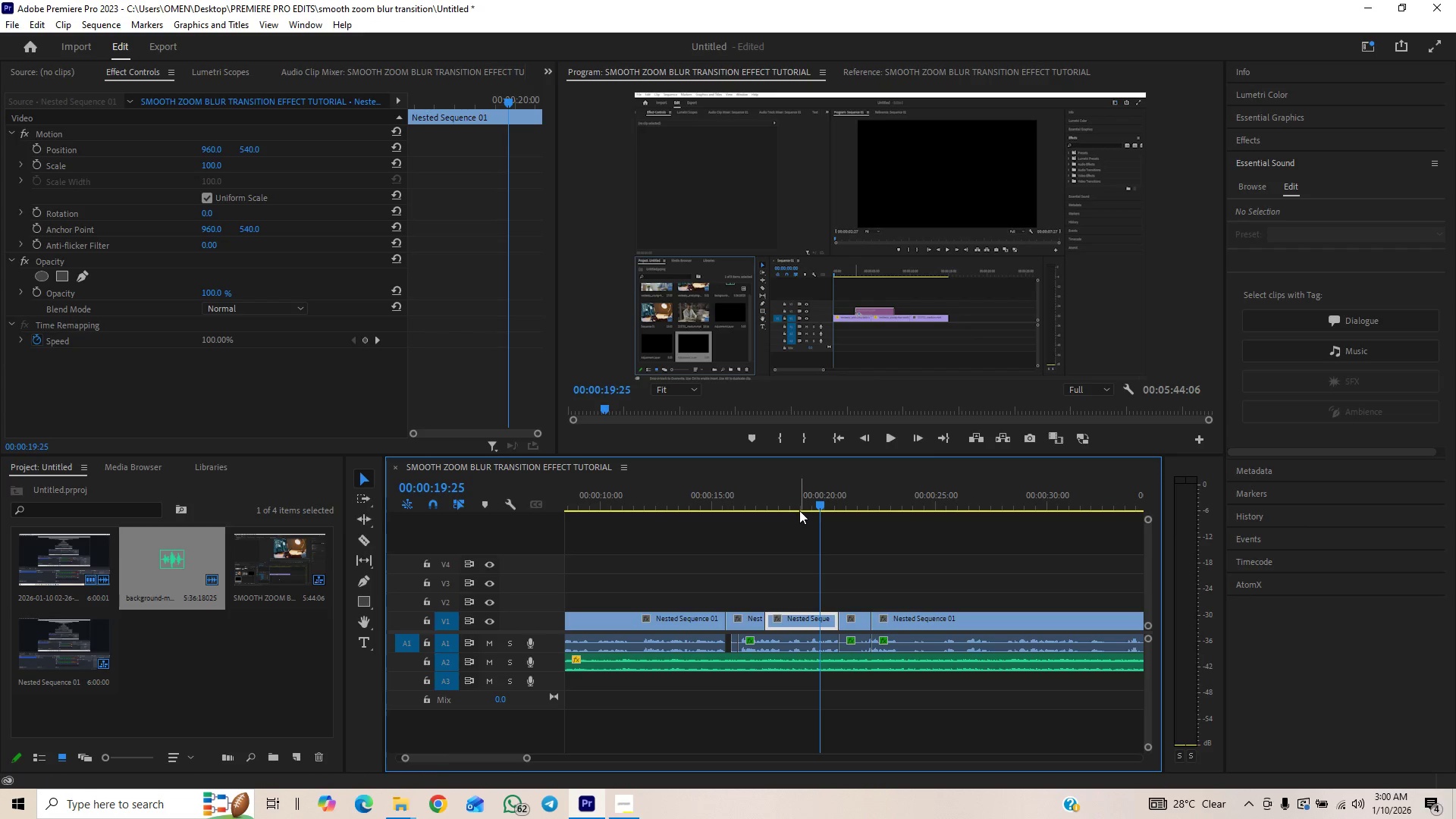 
key(Control+Z)
 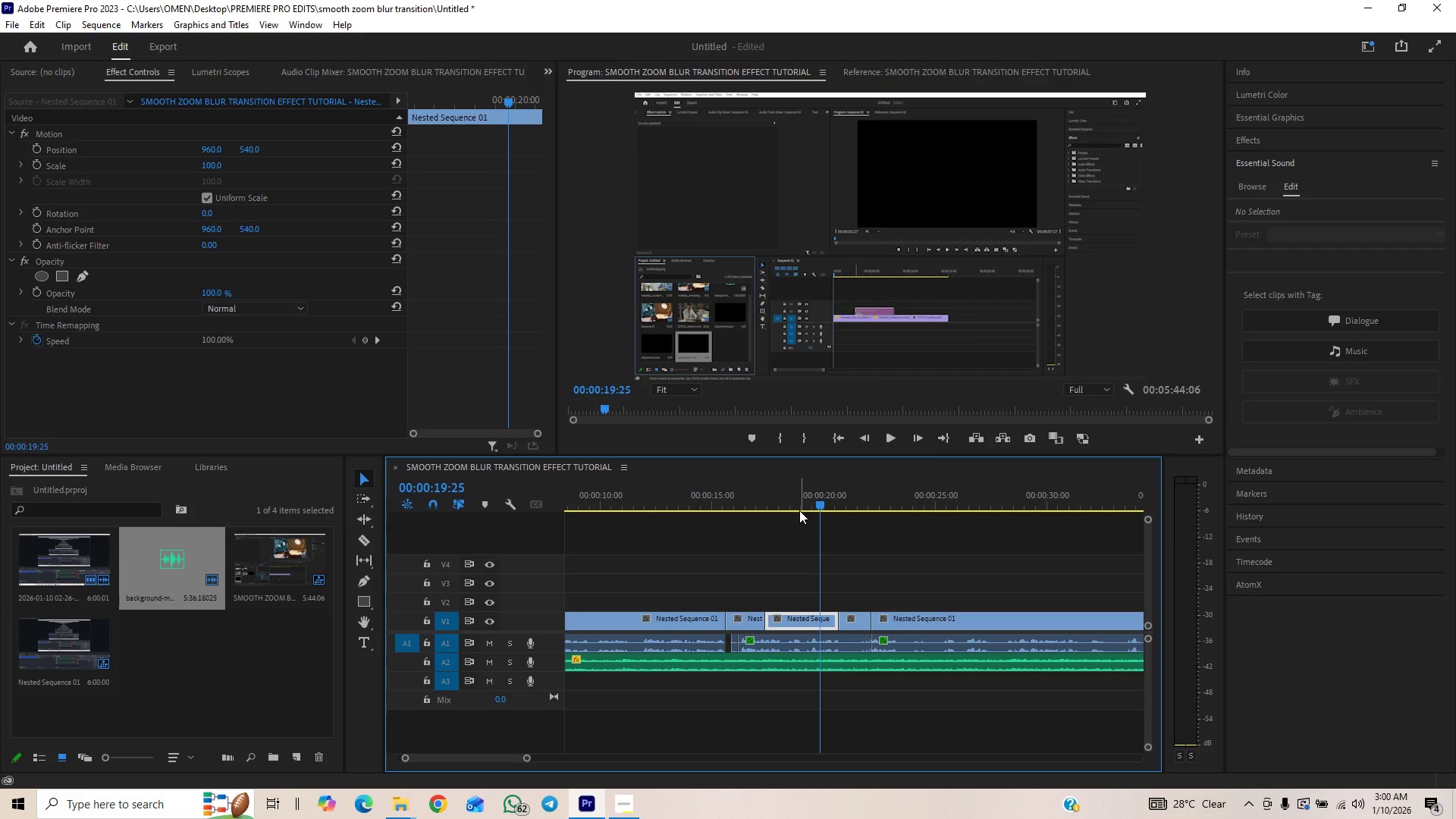 
key(Control+Z)
 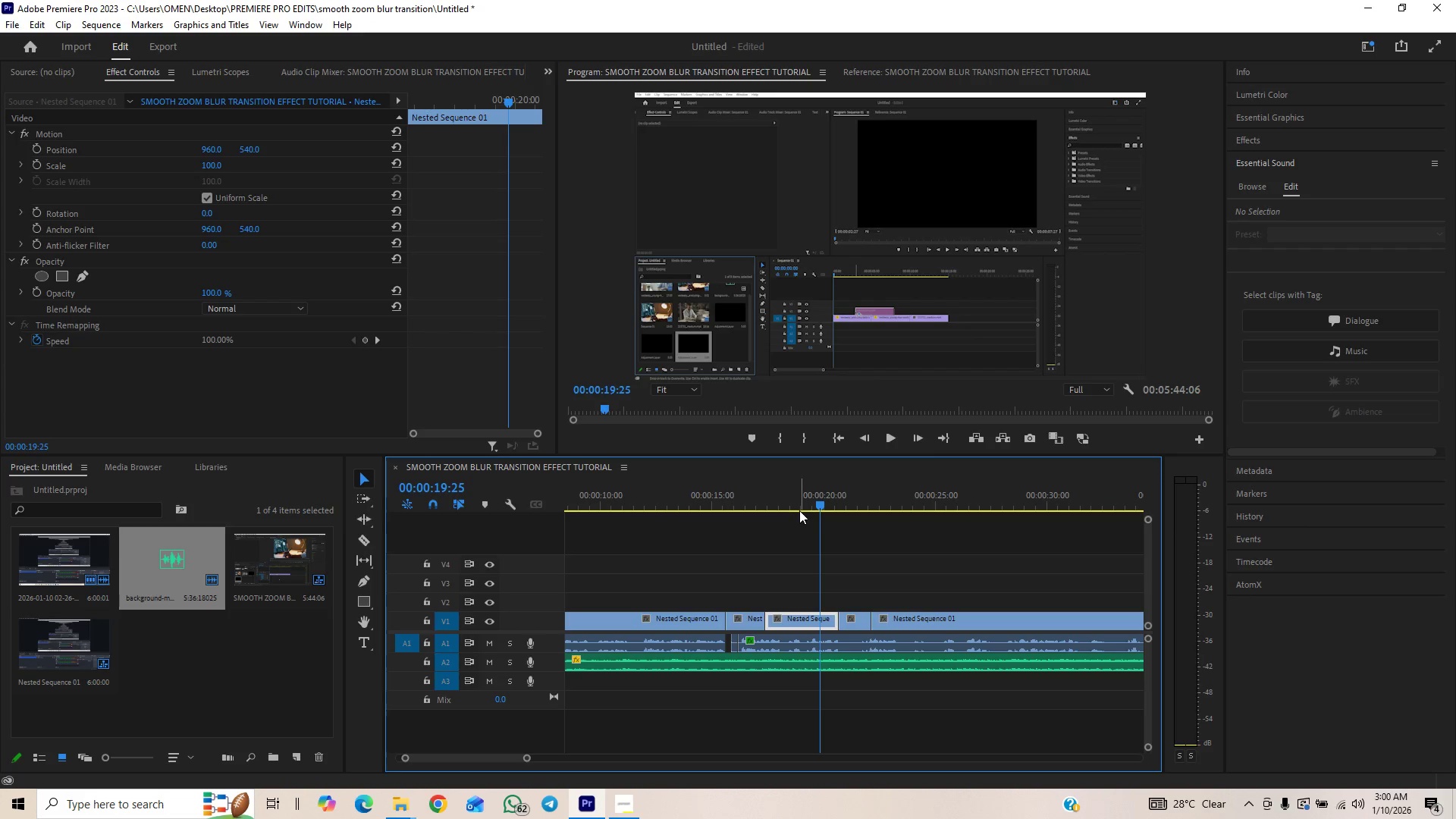 
key(Control+Z)
 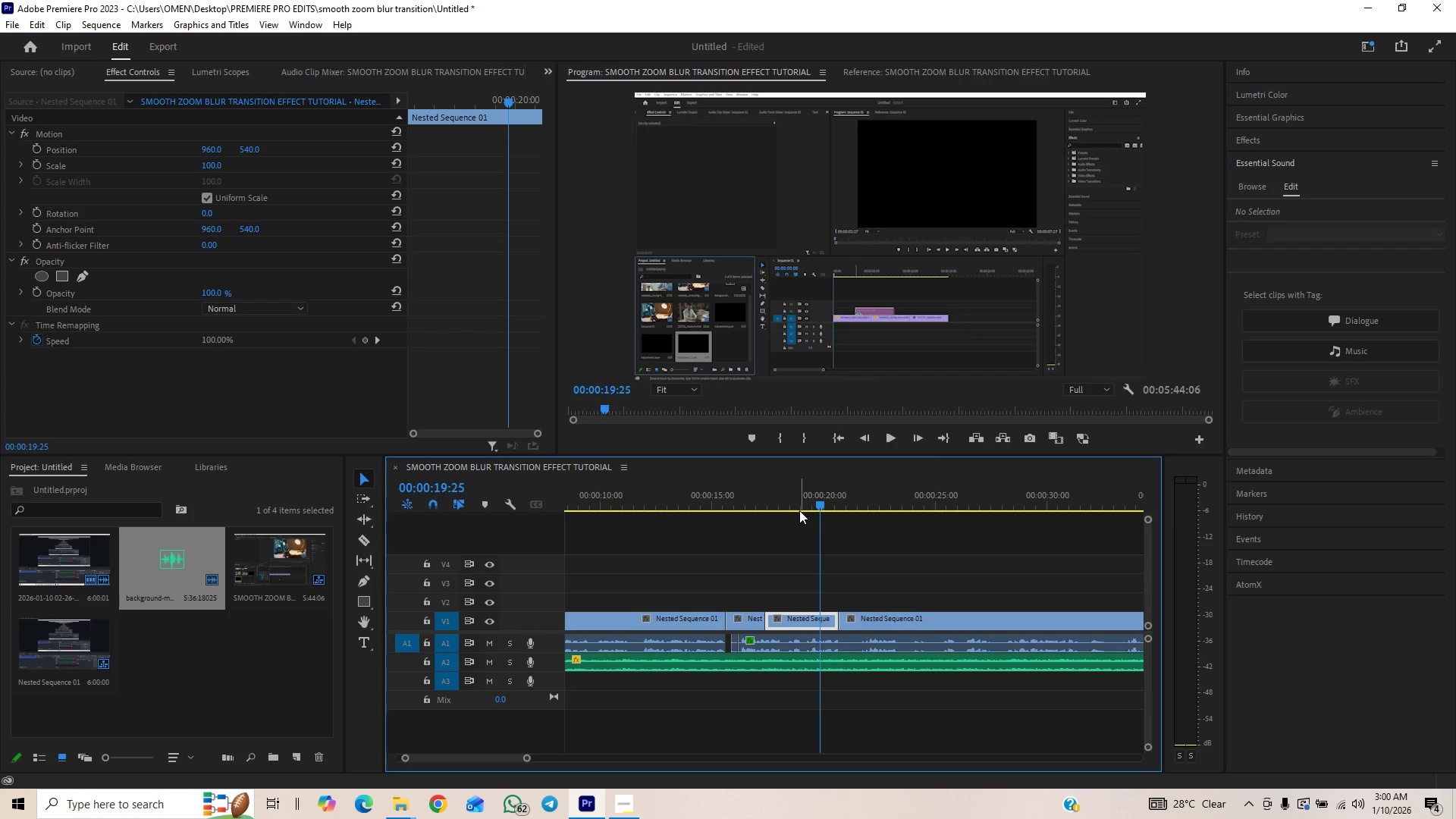 
key(Control+Z)
 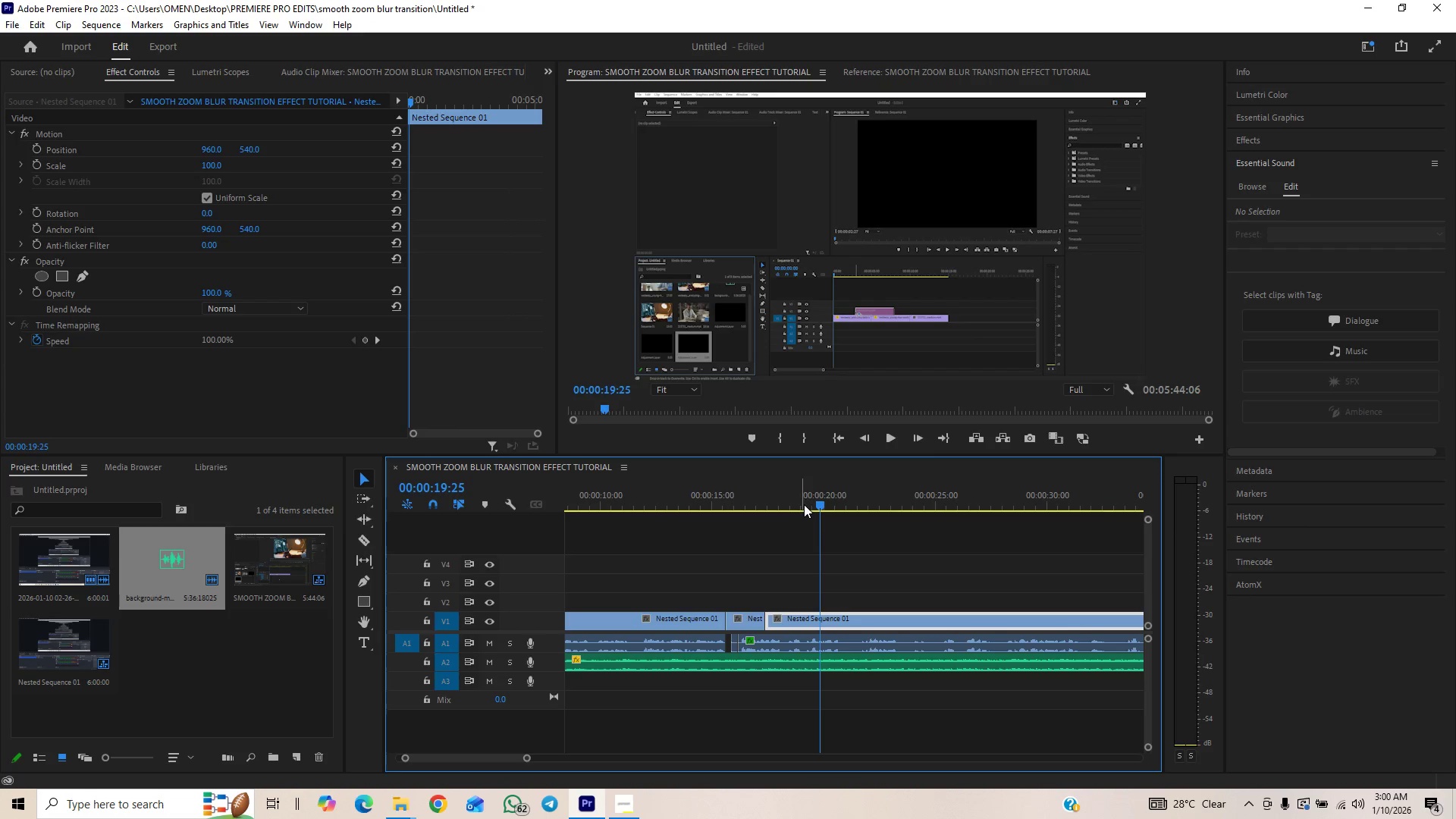 
double_click([808, 500])
 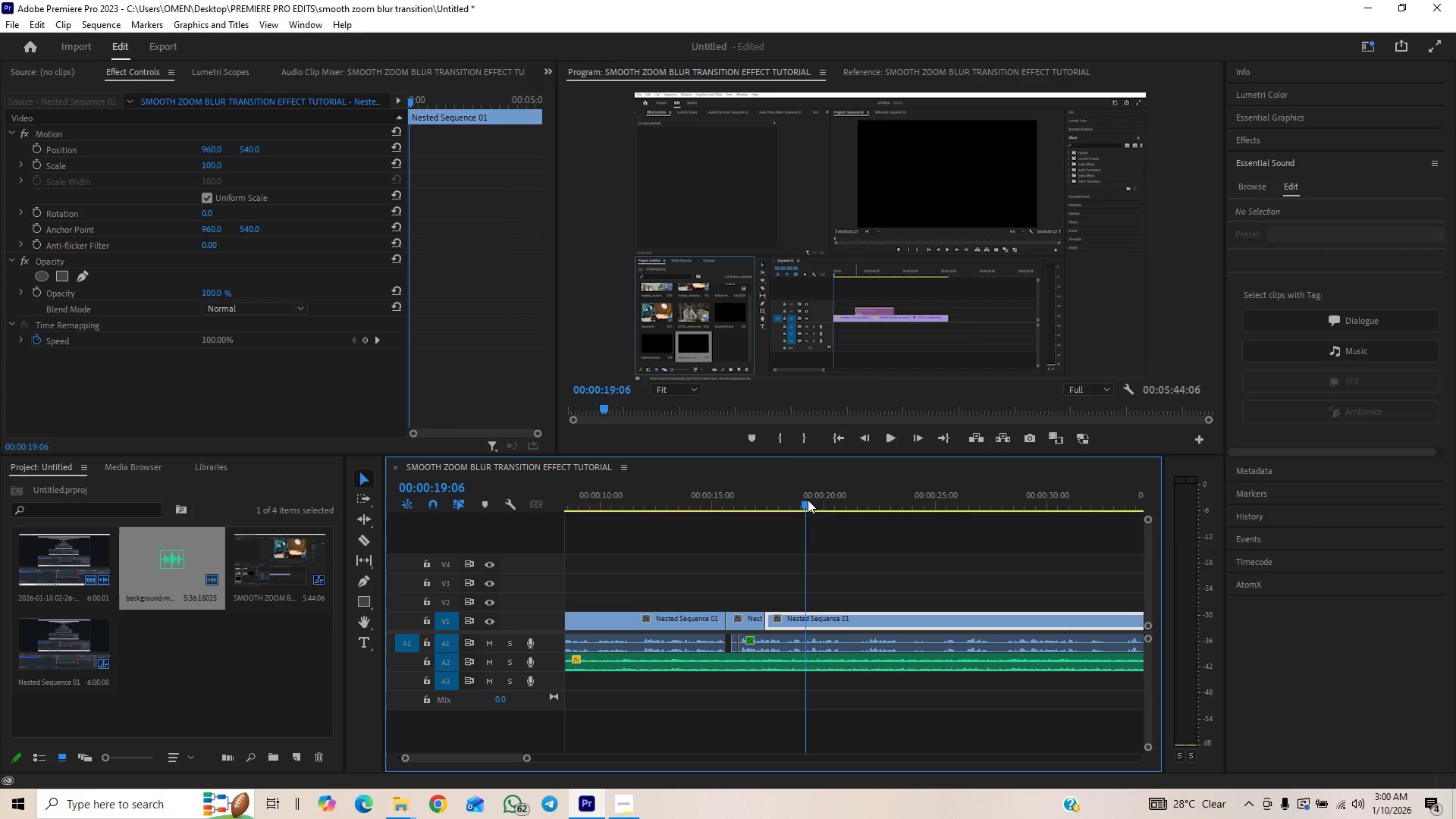 
key(Space)
 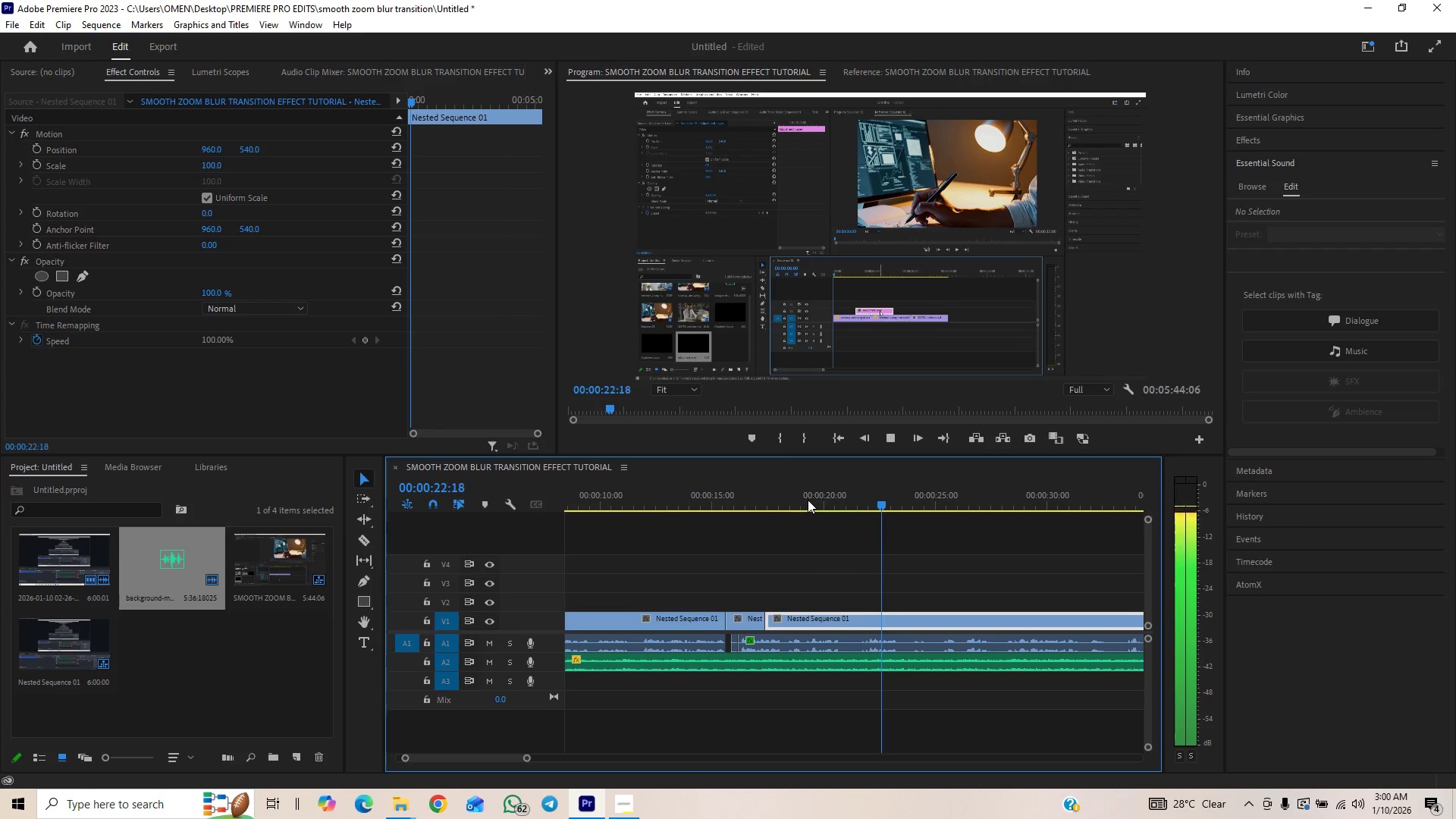 
key(Space)
 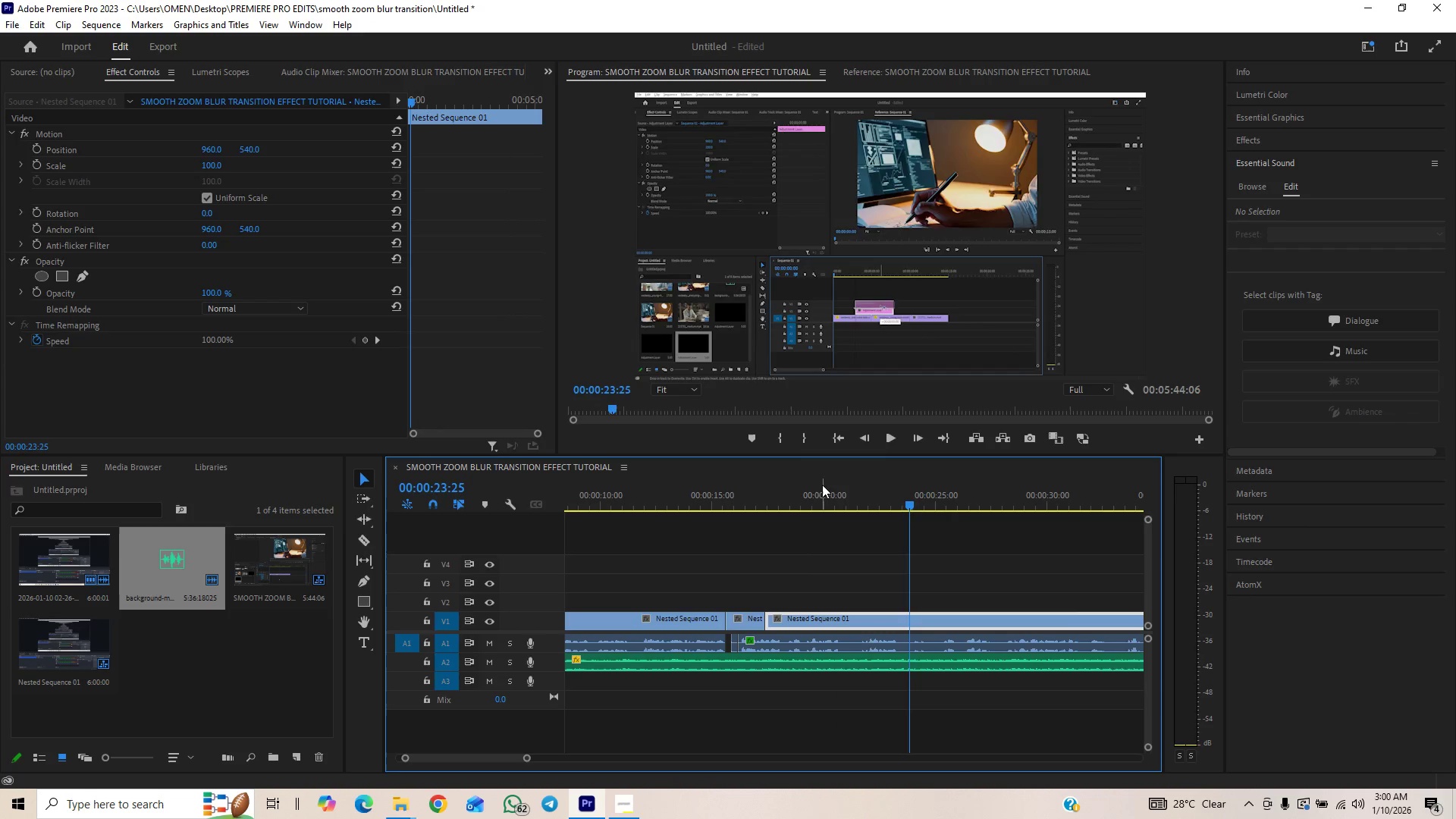 
left_click_drag(start_coordinate=[822, 485], to_coordinate=[864, 482])
 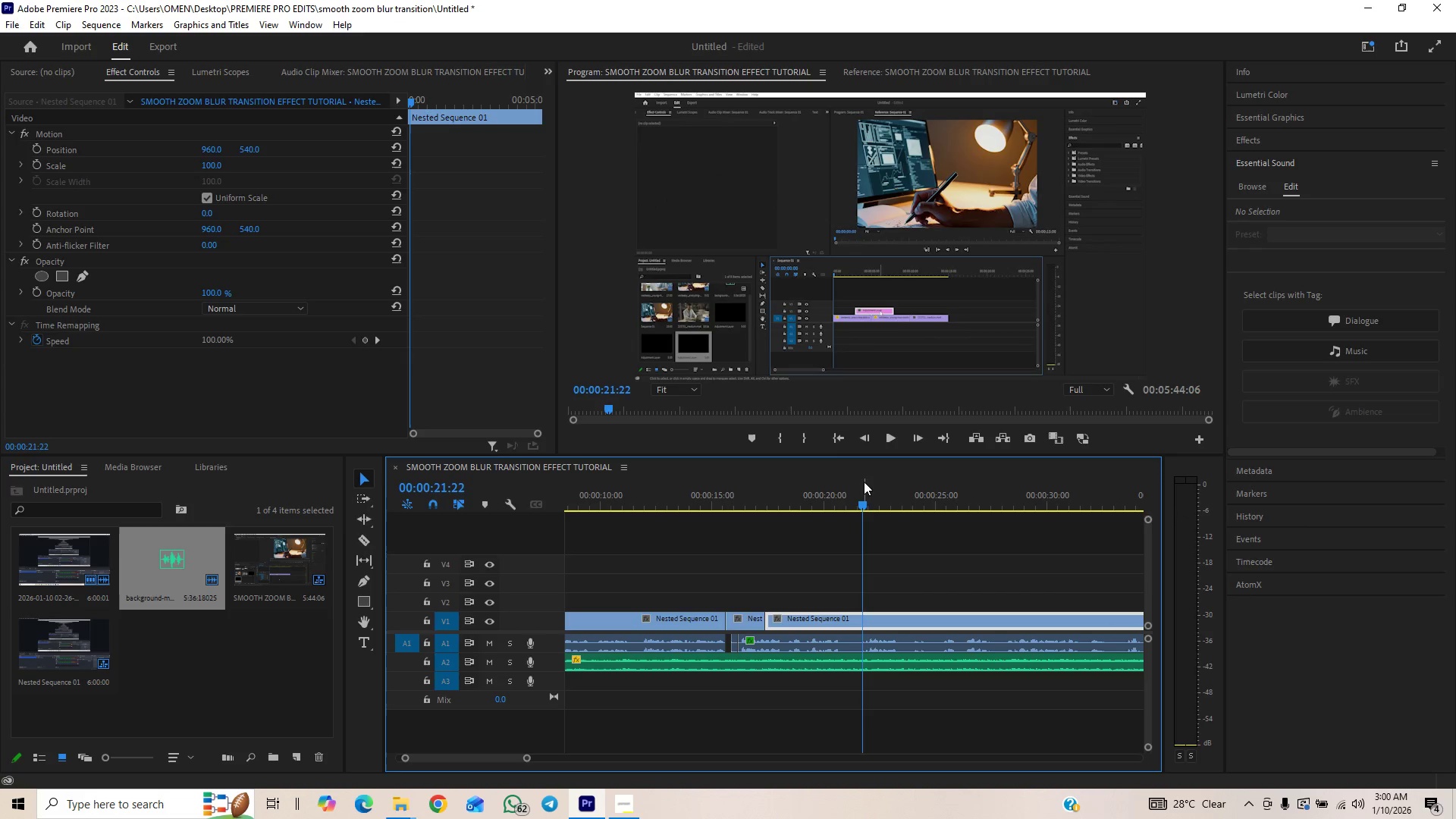 
key(C)
 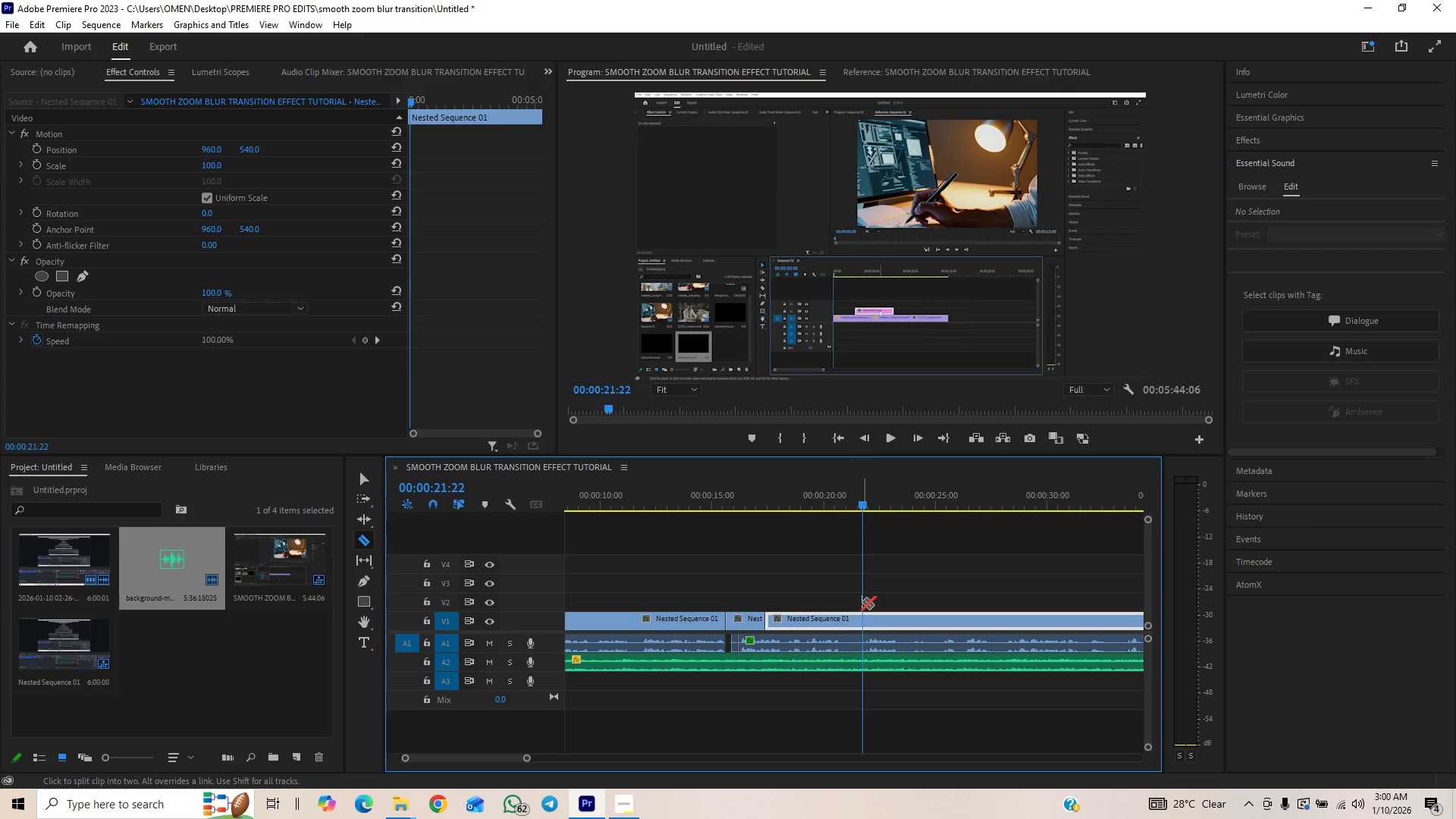 
left_click([861, 606])
 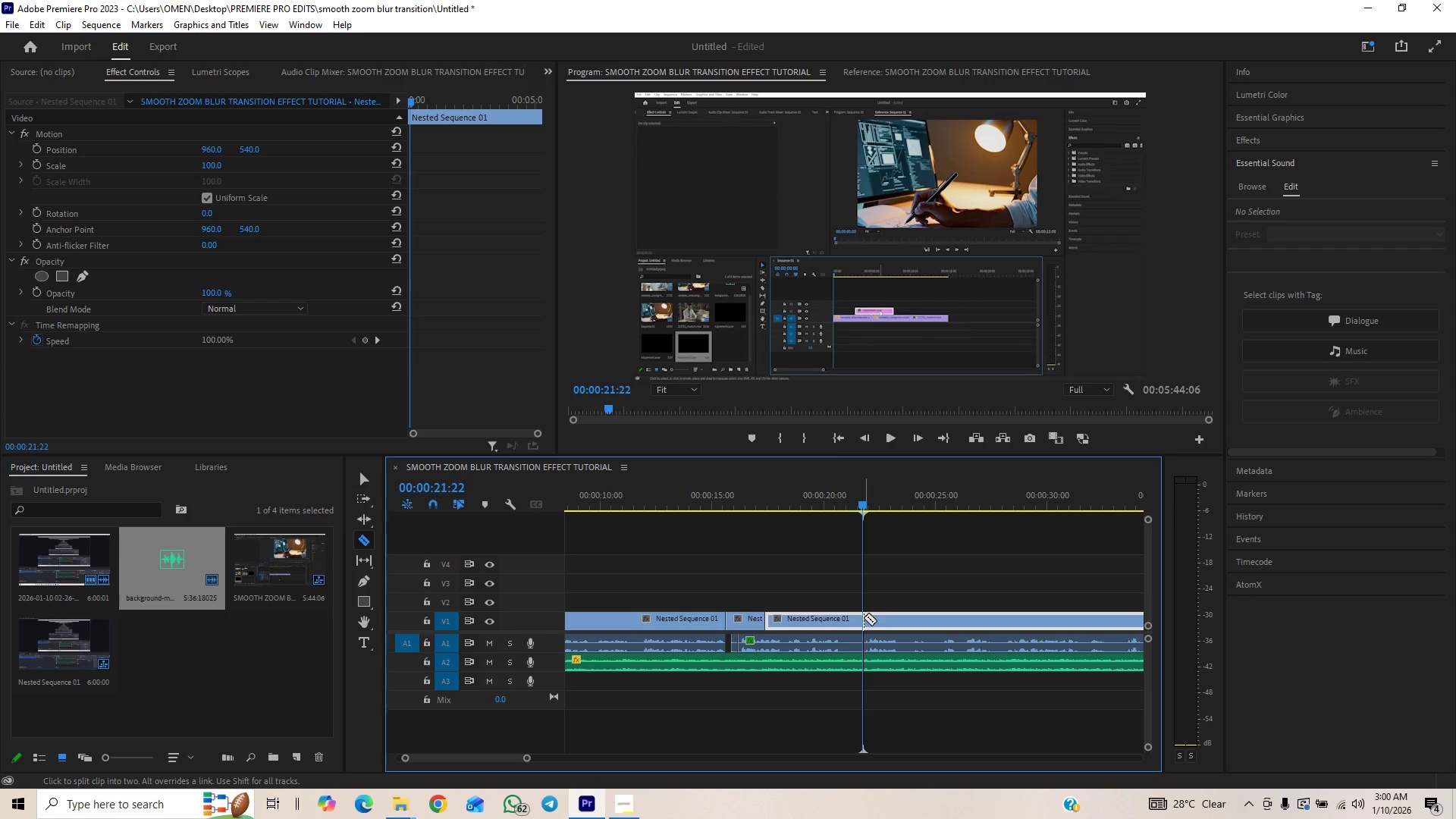 
left_click([864, 620])
 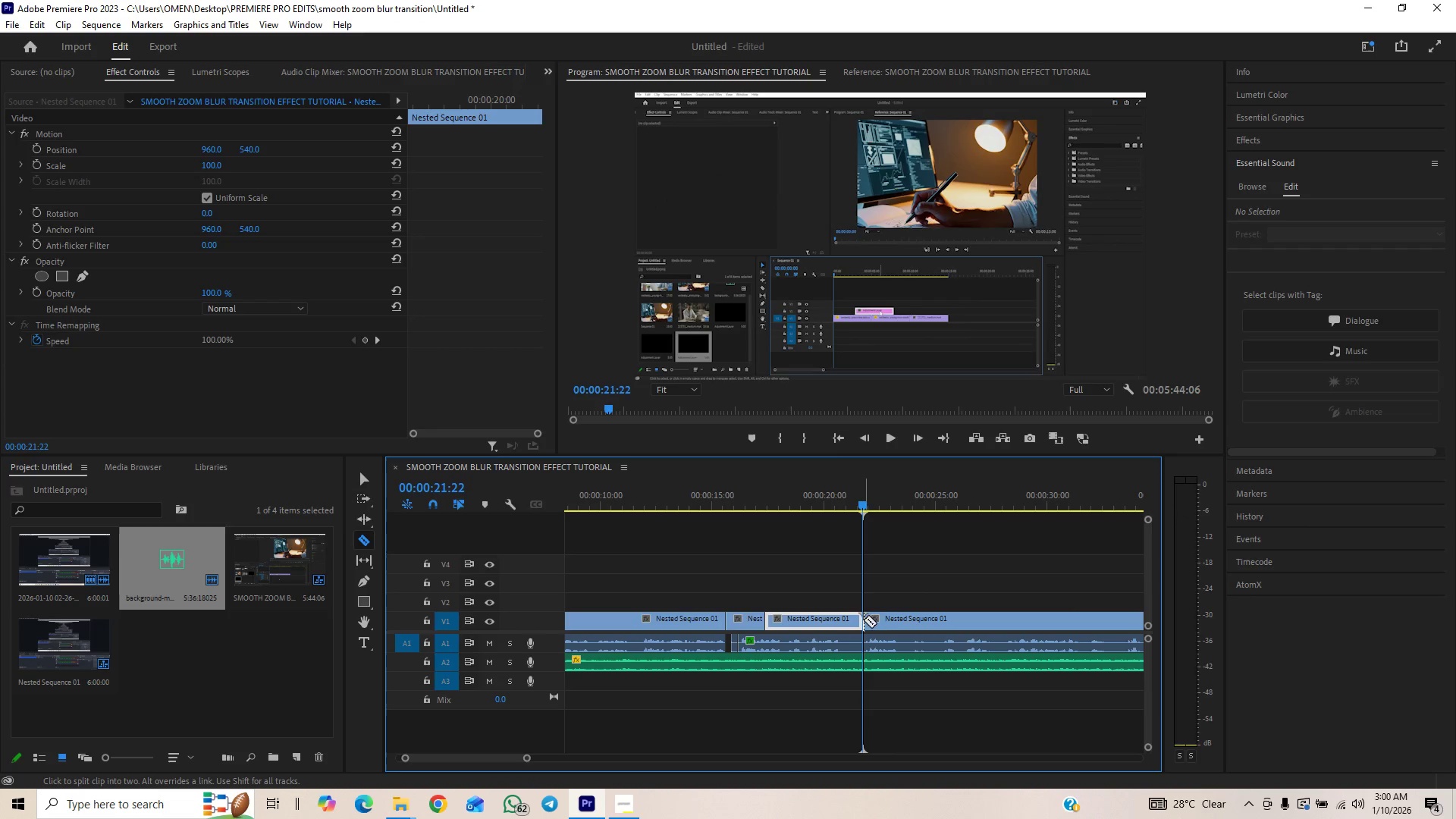 
key(Space)
 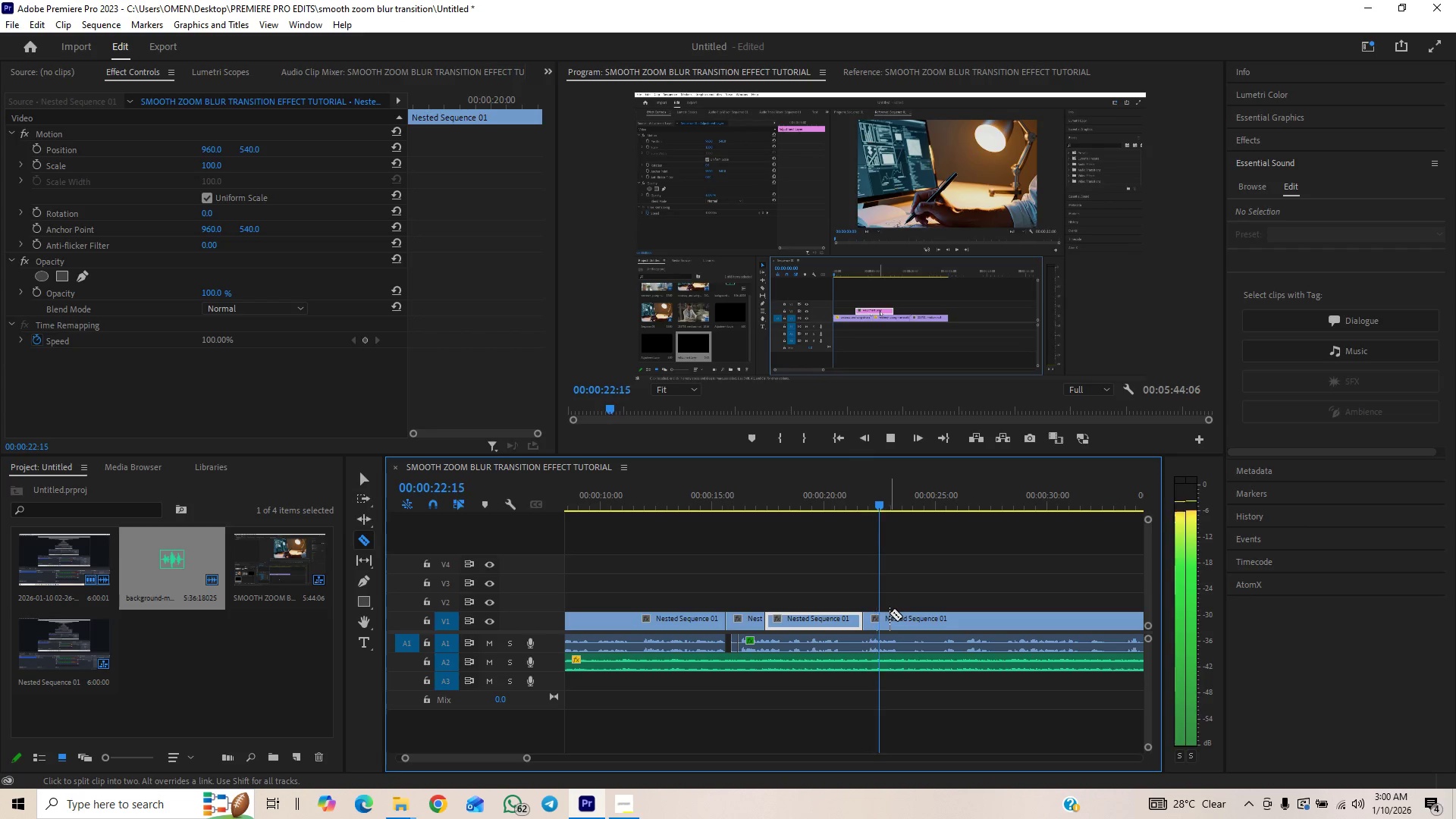 
key(Space)
 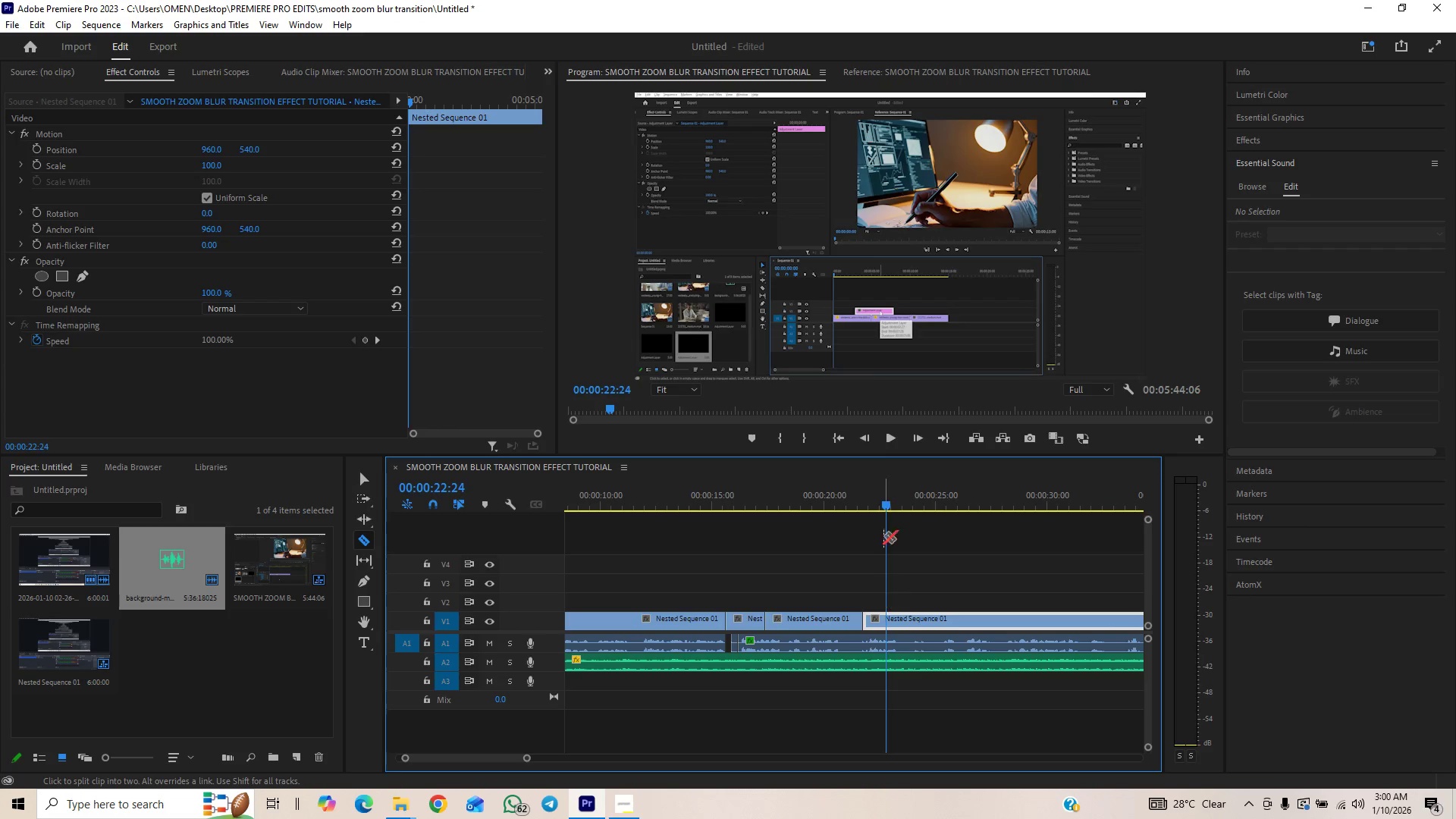 
left_click_drag(start_coordinate=[883, 505], to_coordinate=[879, 510])
 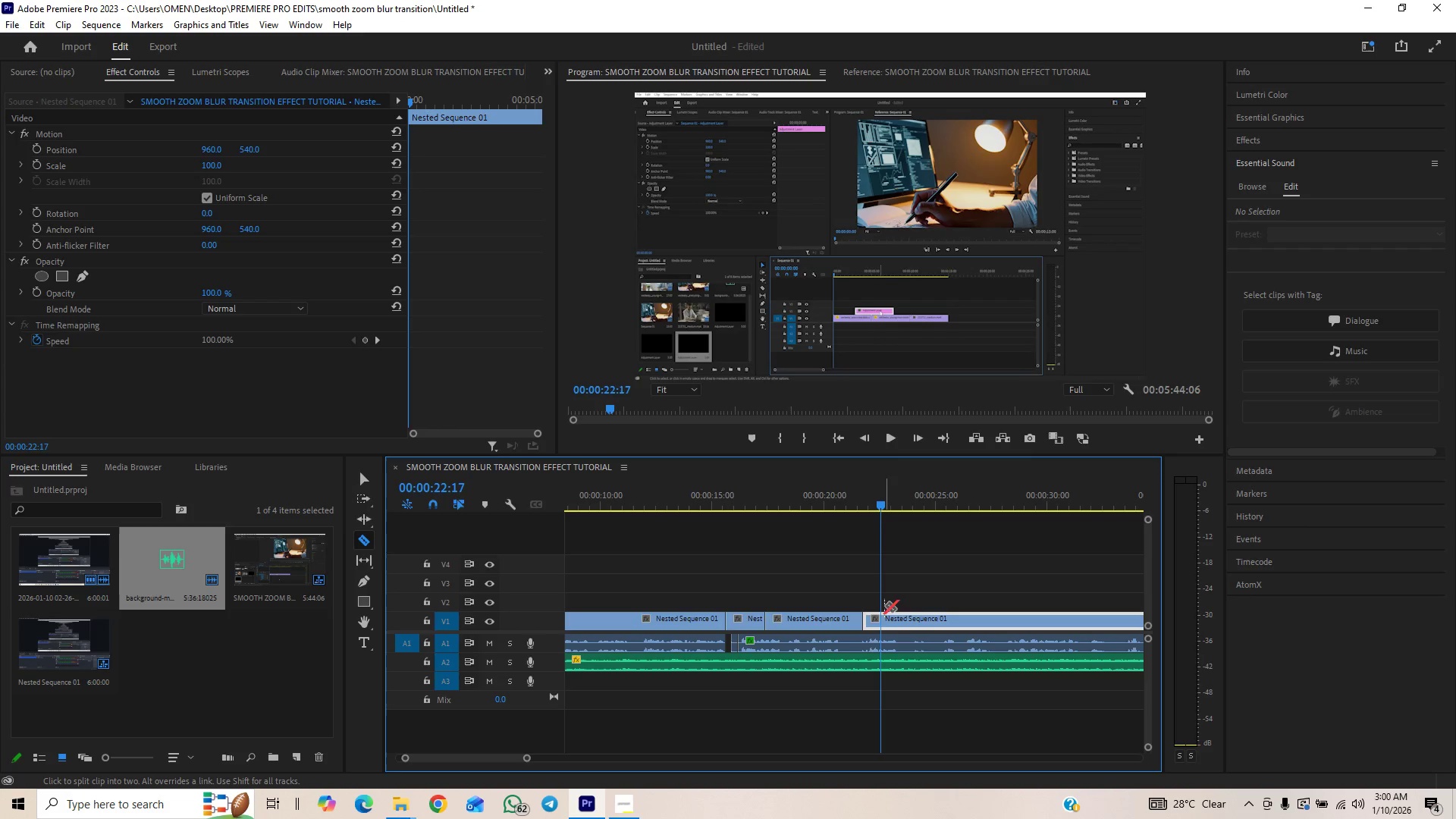 
key(Space)
 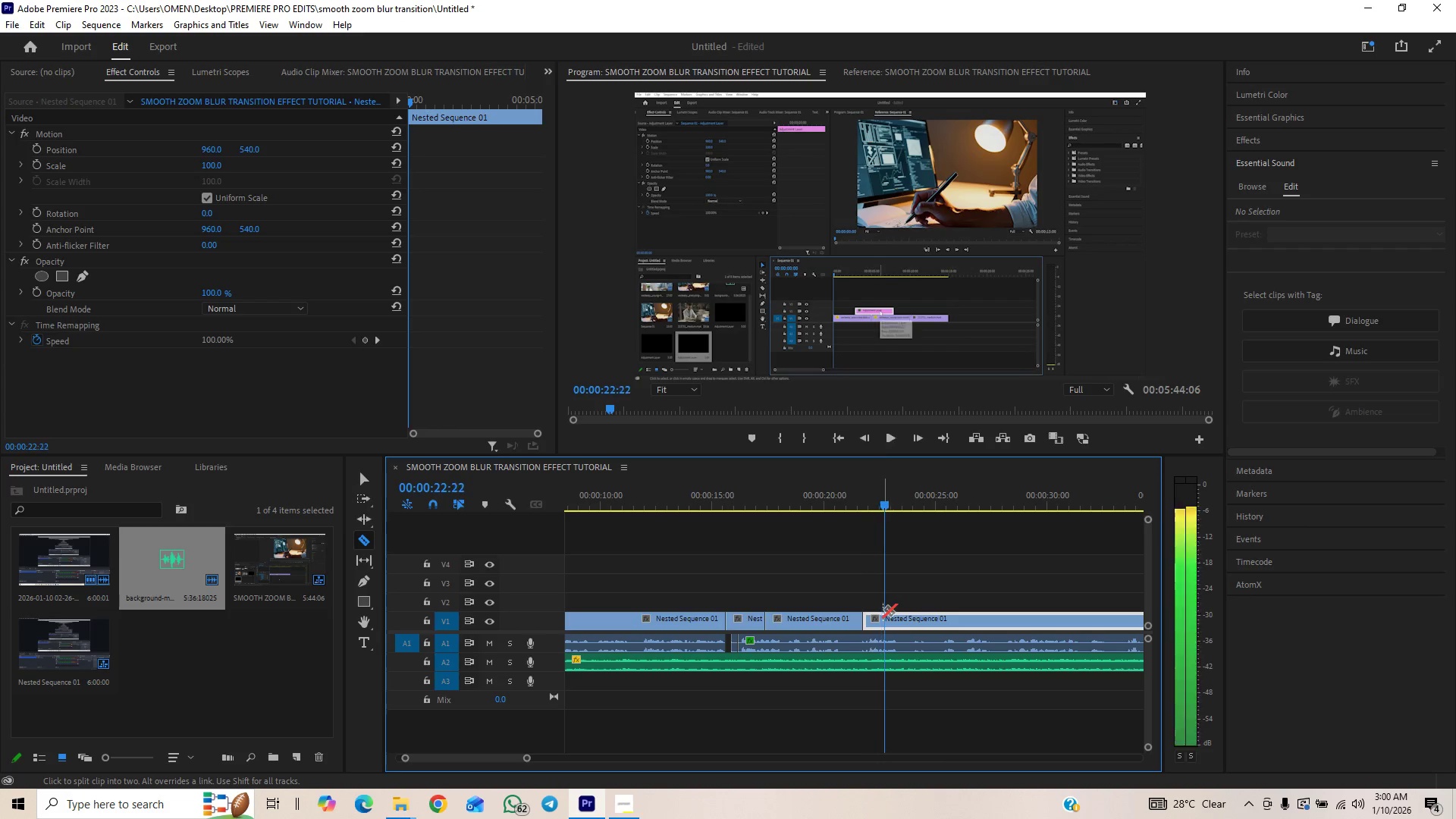 
key(Space)
 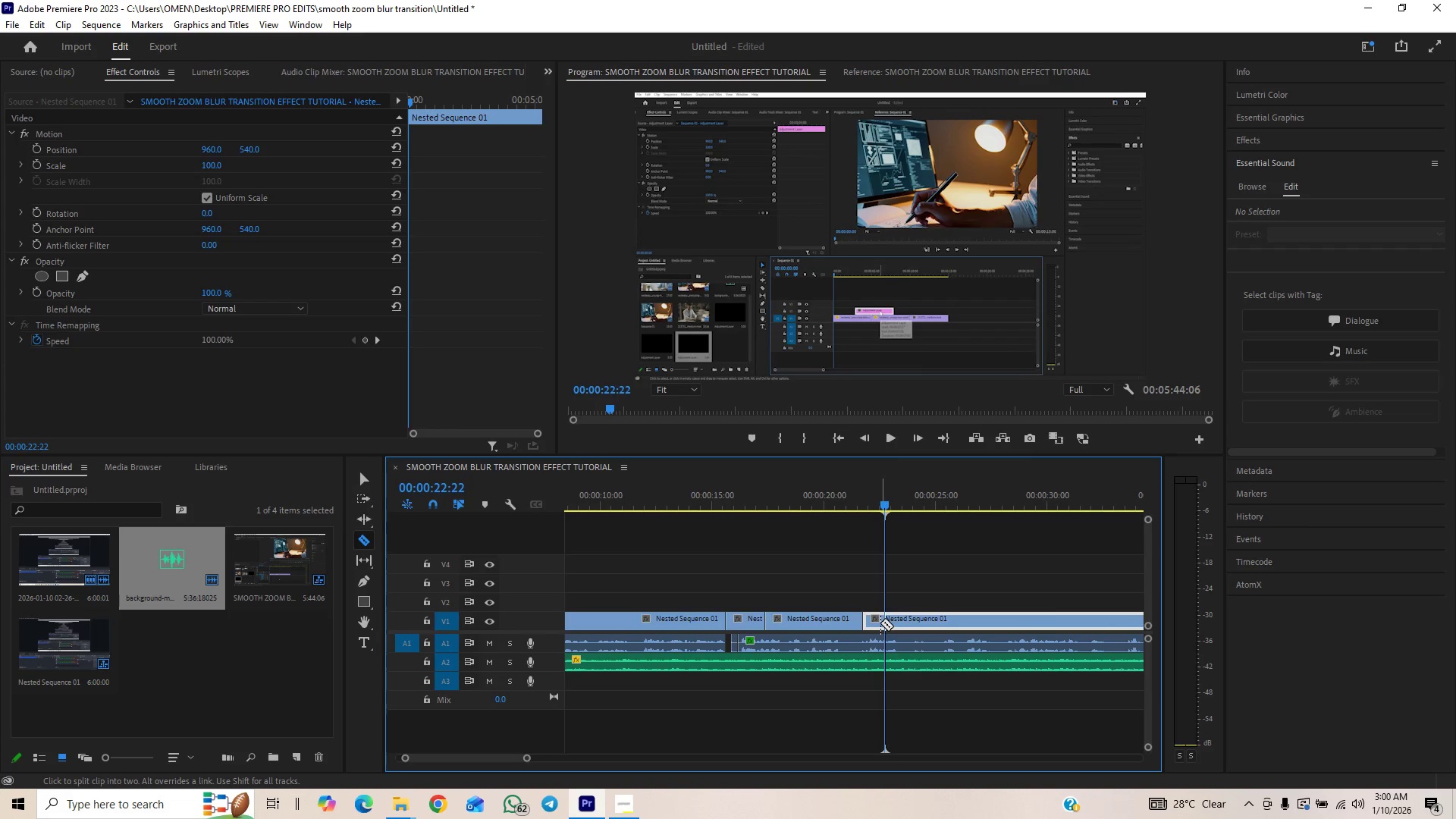 
left_click([885, 618])
 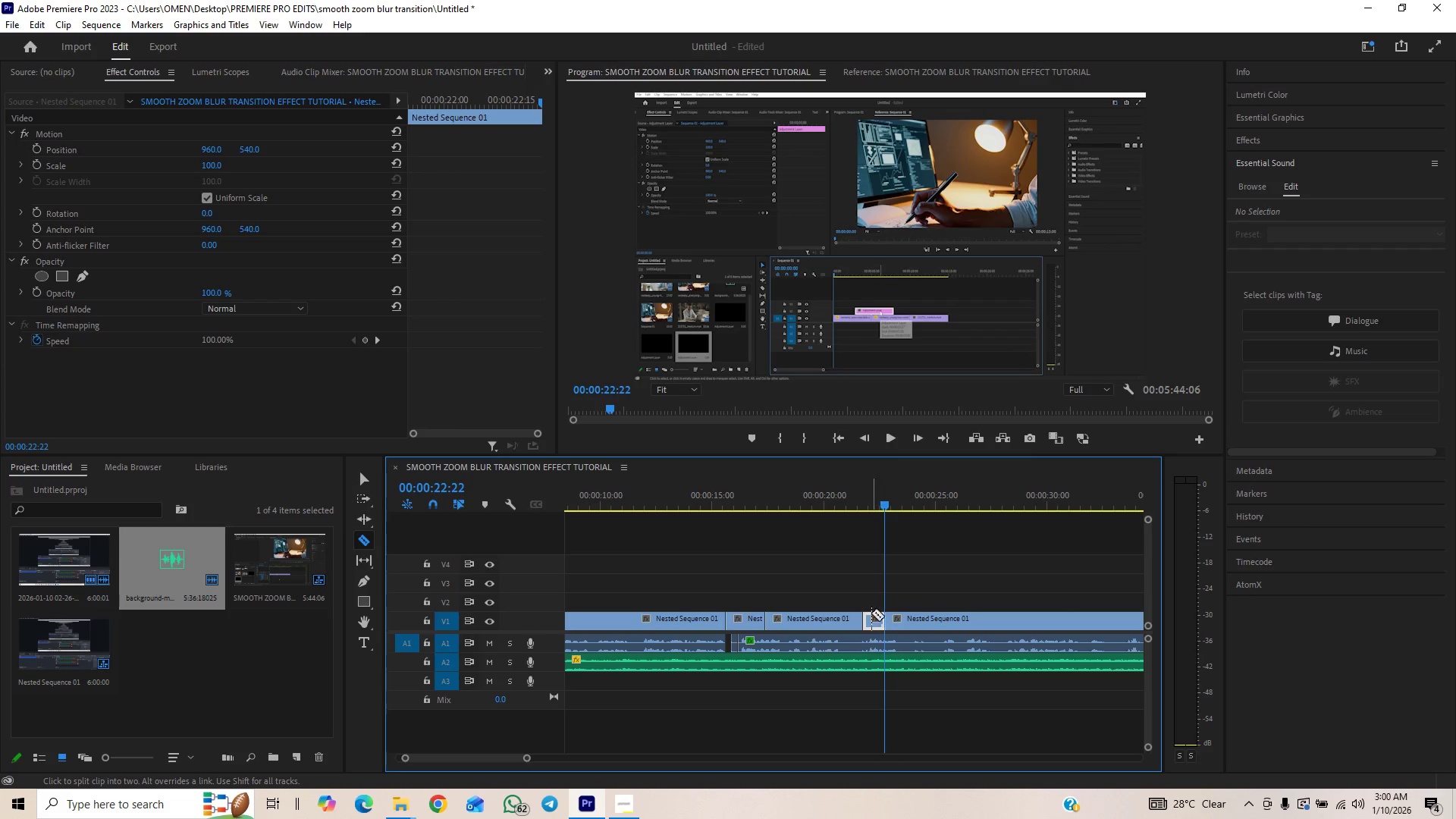 
key(V)
 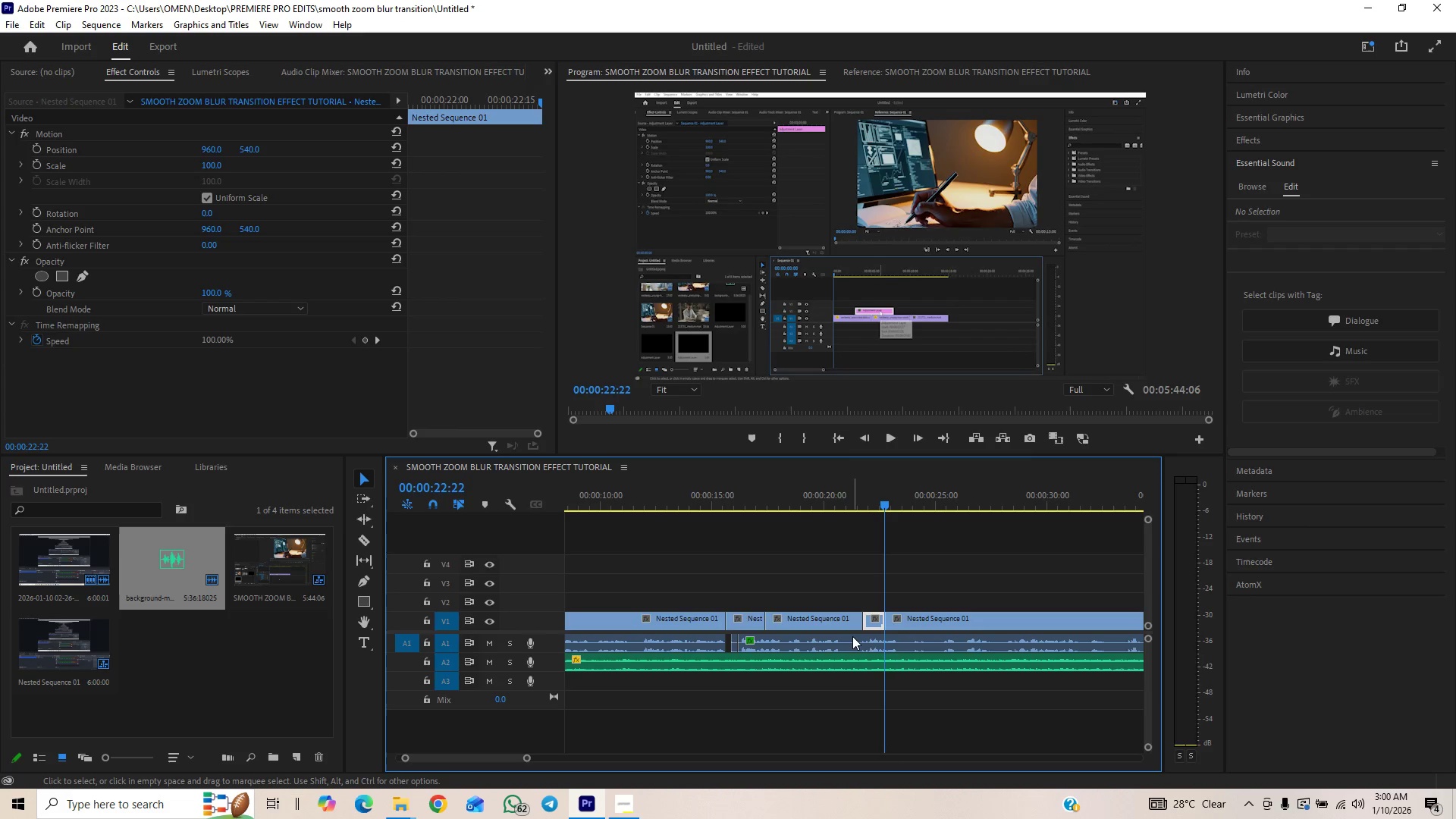 
key(C)
 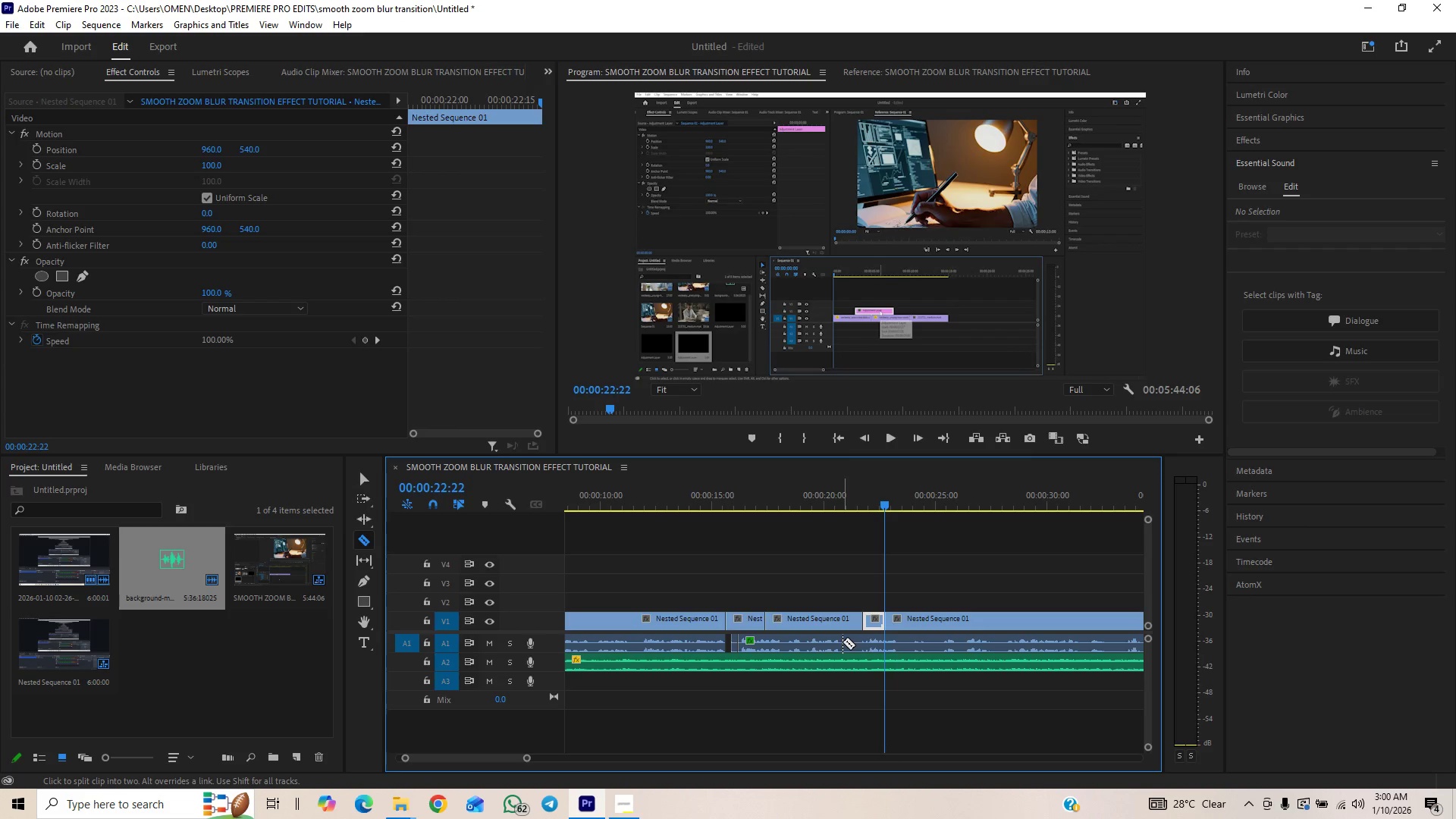 
left_click([843, 642])
 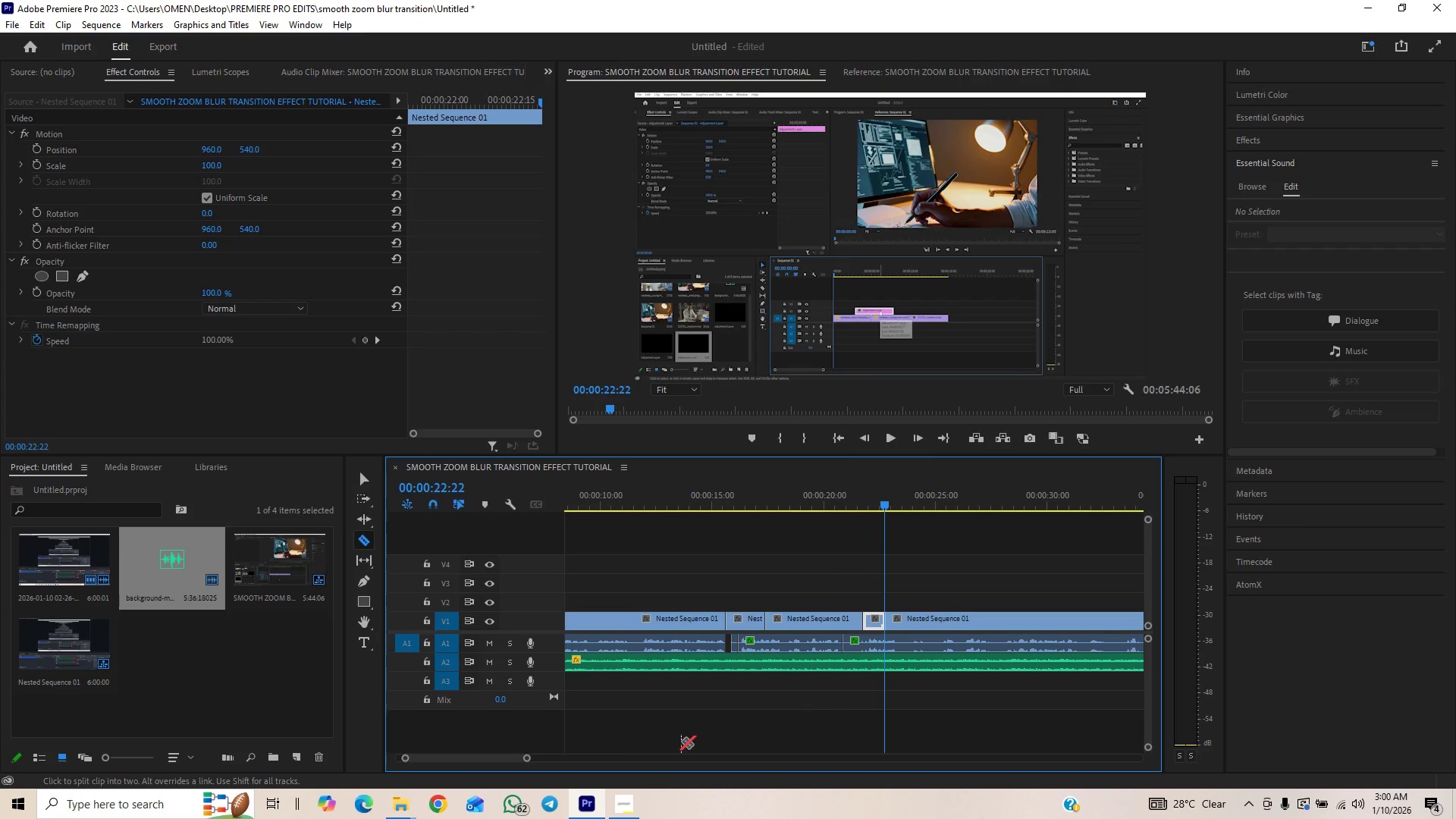 
left_click_drag(start_coordinate=[525, 756], to_coordinate=[500, 766])
 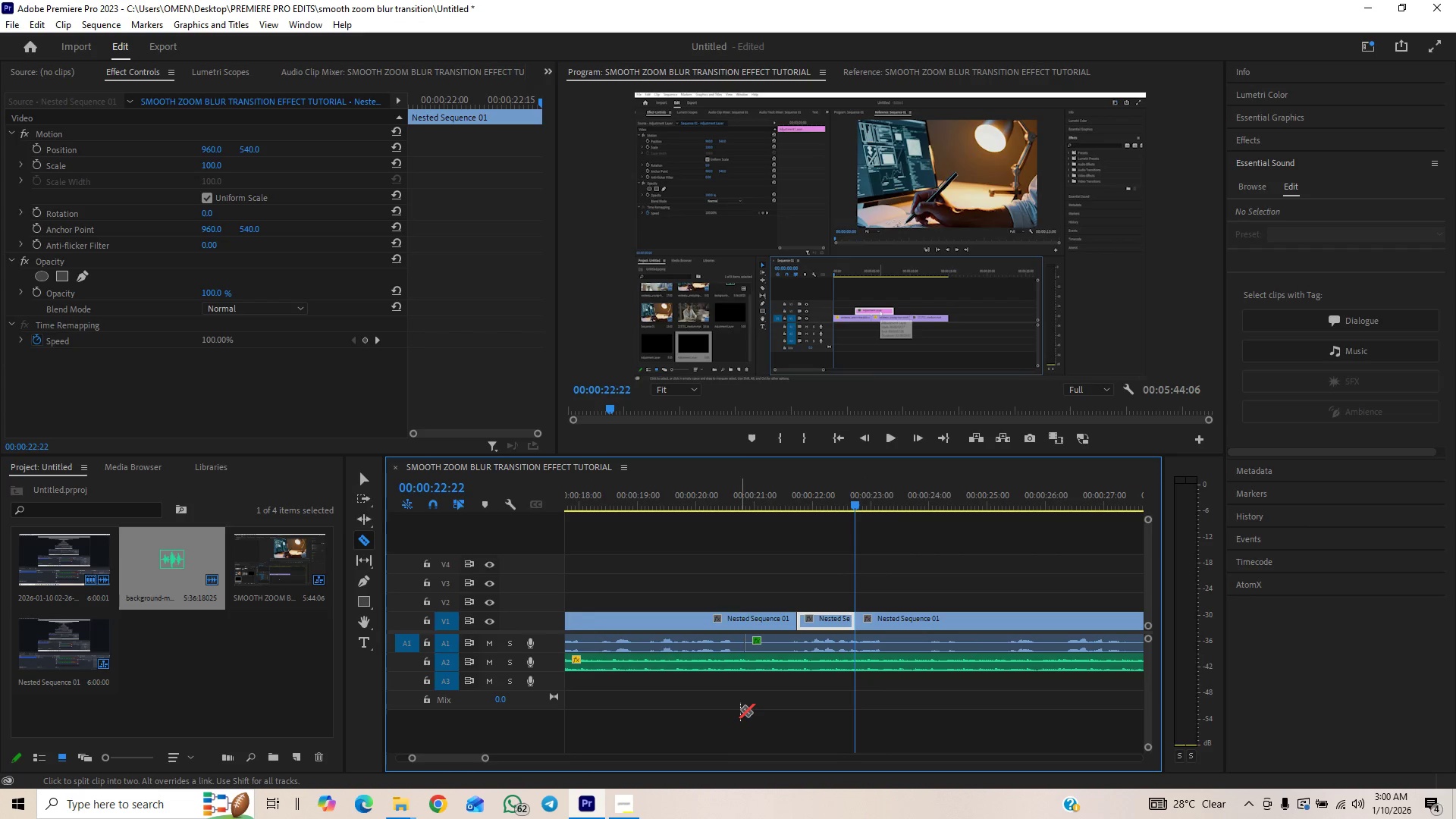 
key(Control+Z)
 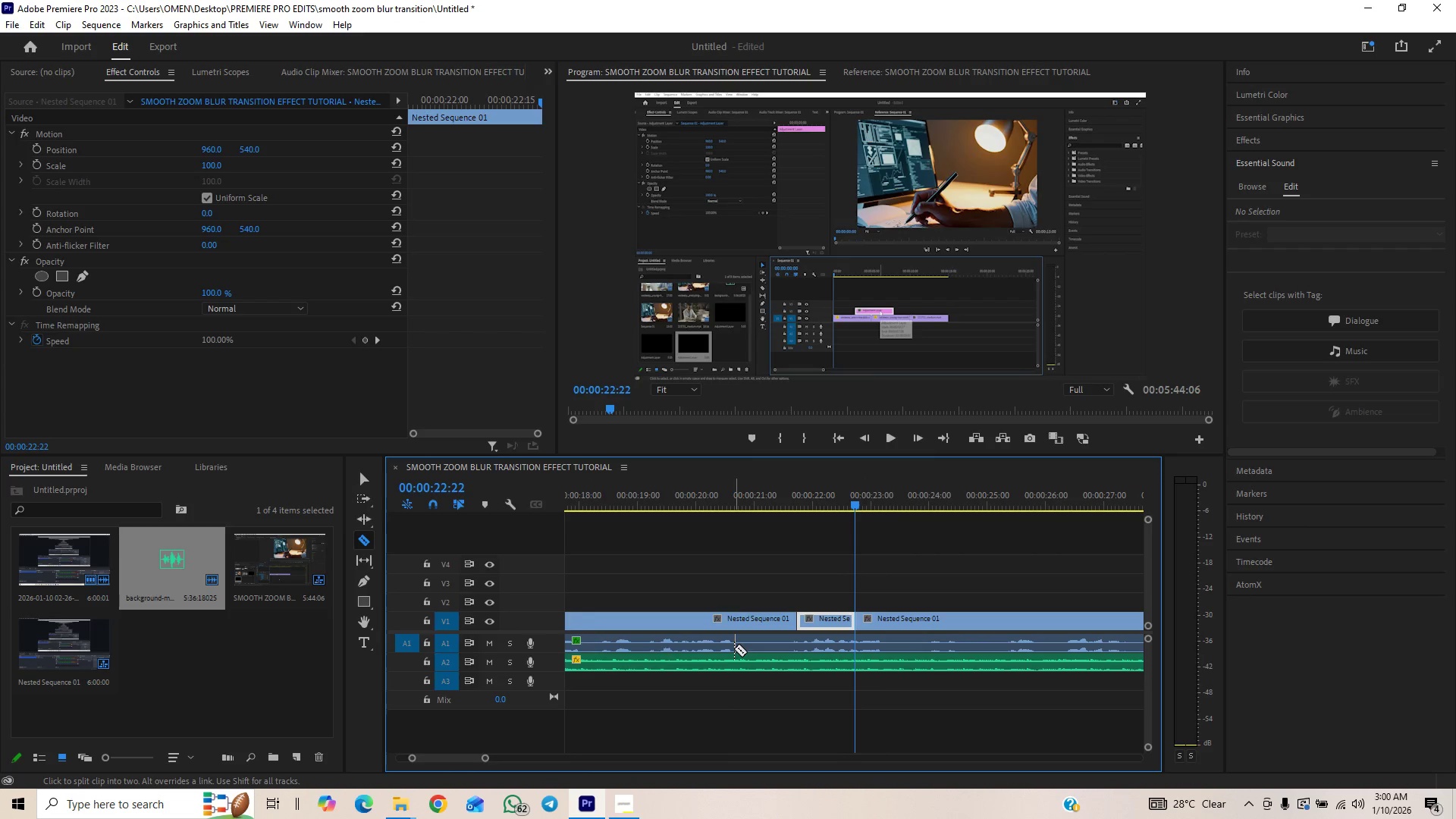 
left_click([734, 648])
 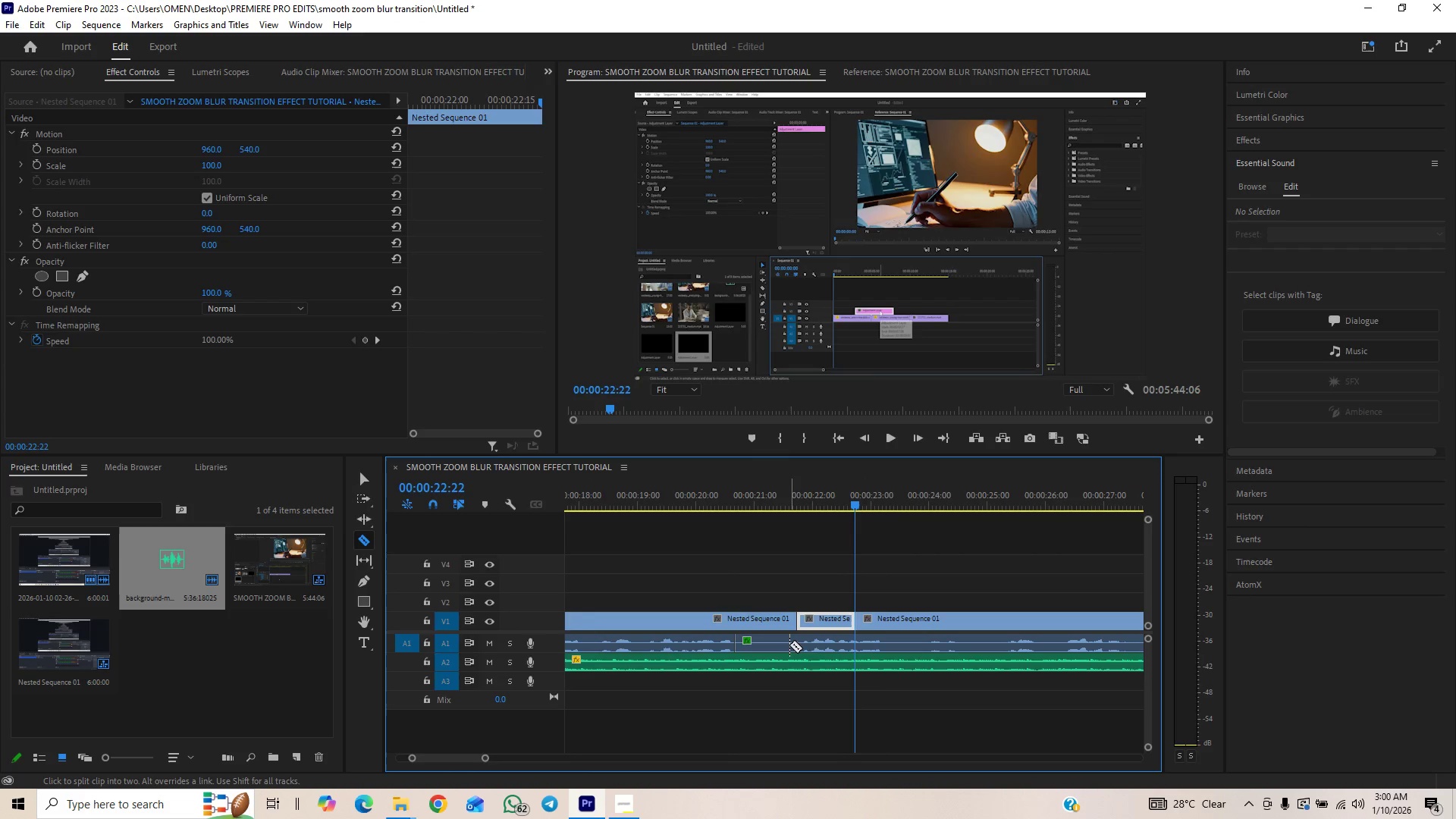 
left_click([789, 643])
 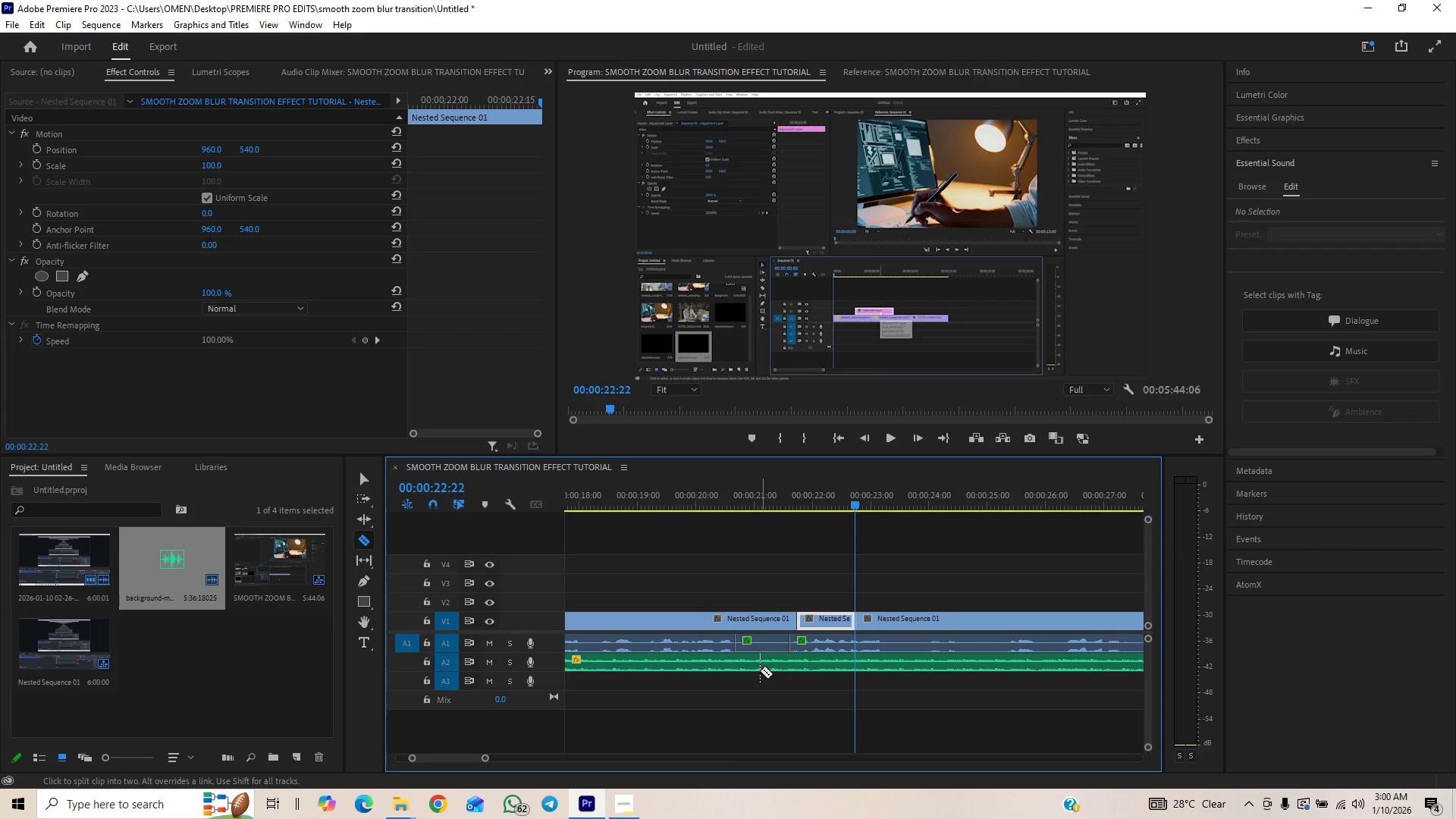 
key(V)
 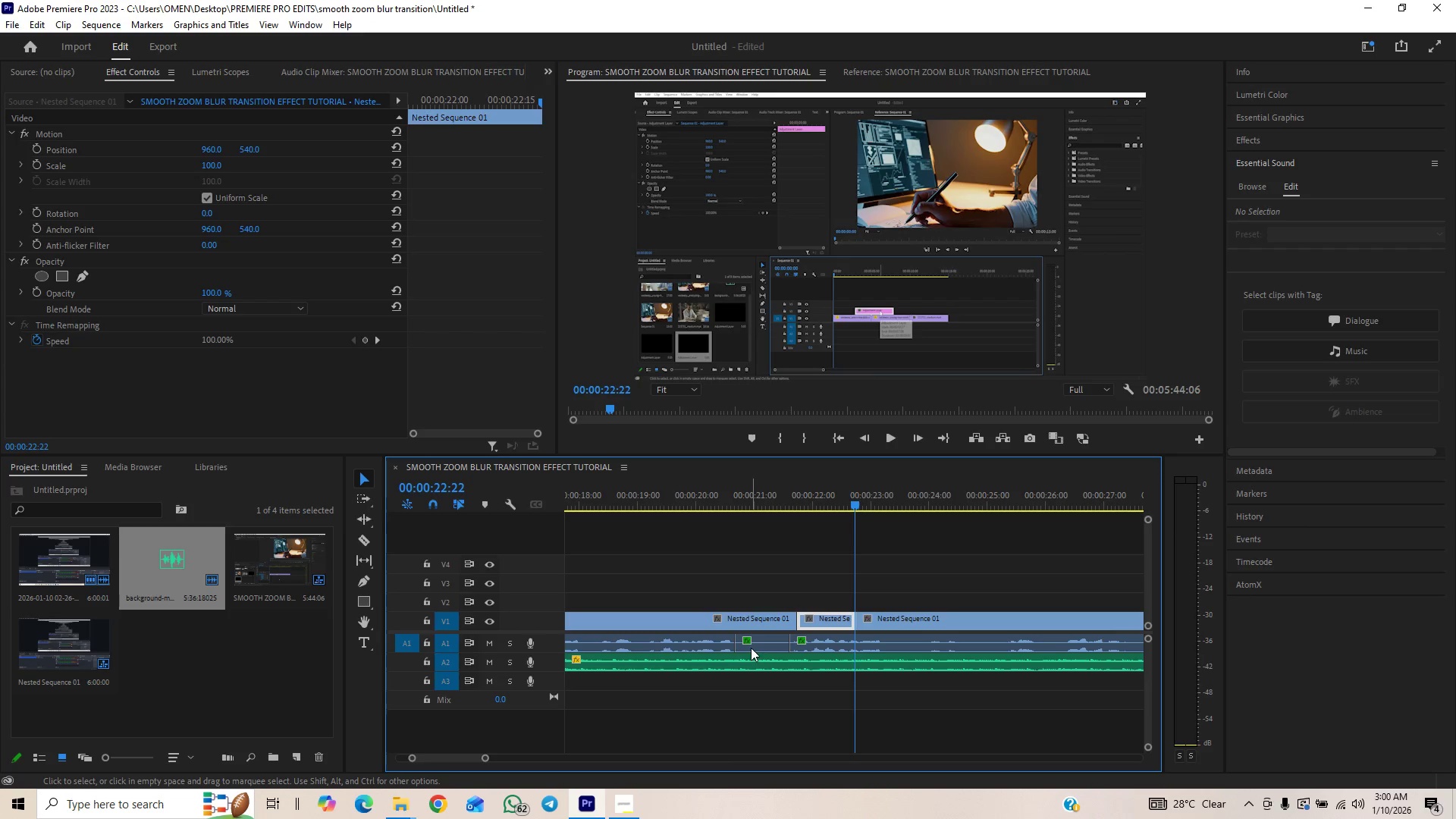 
left_click([751, 645])
 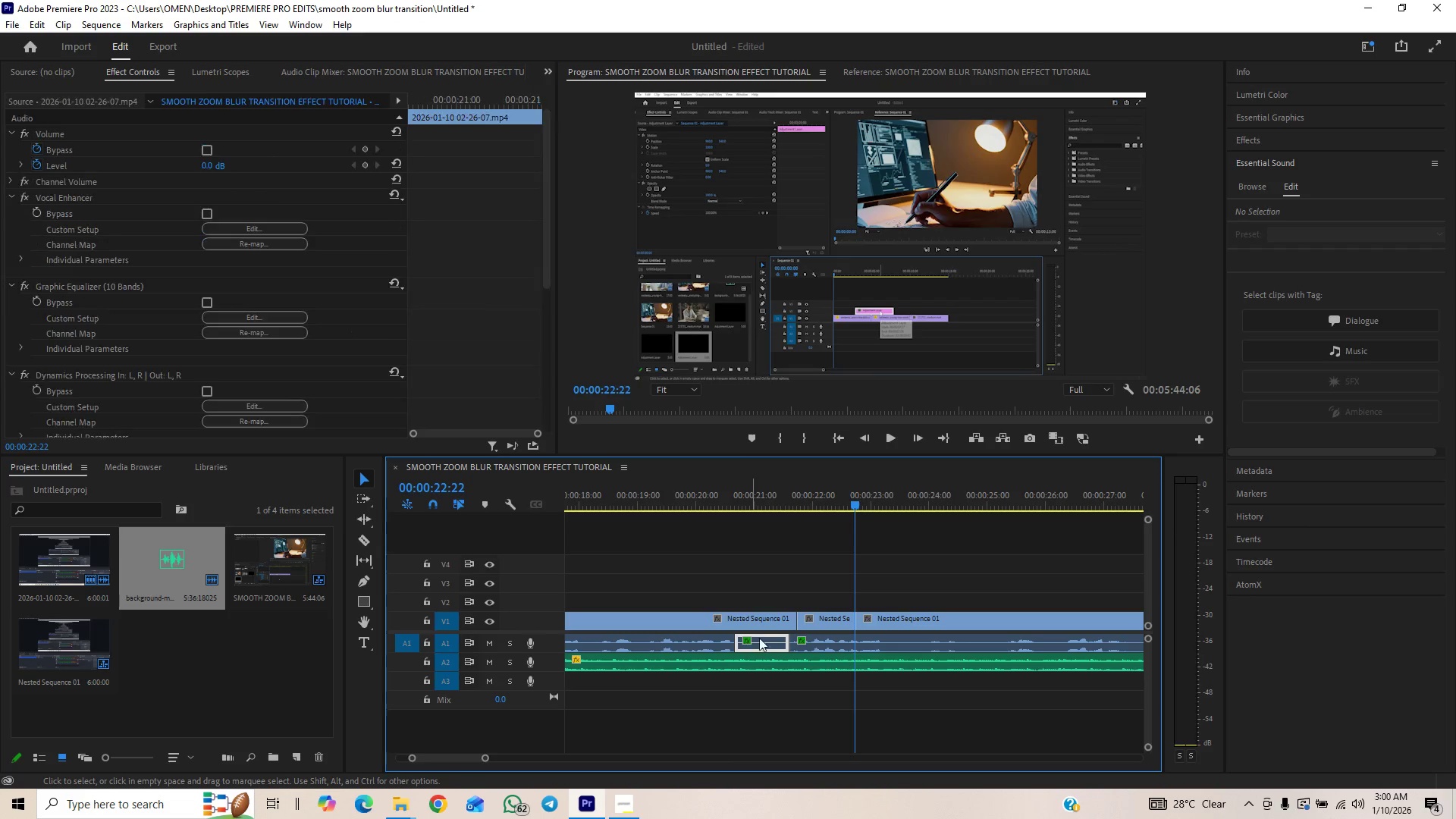 
hold_key(key=ShiftLeft, duration=0.64)
 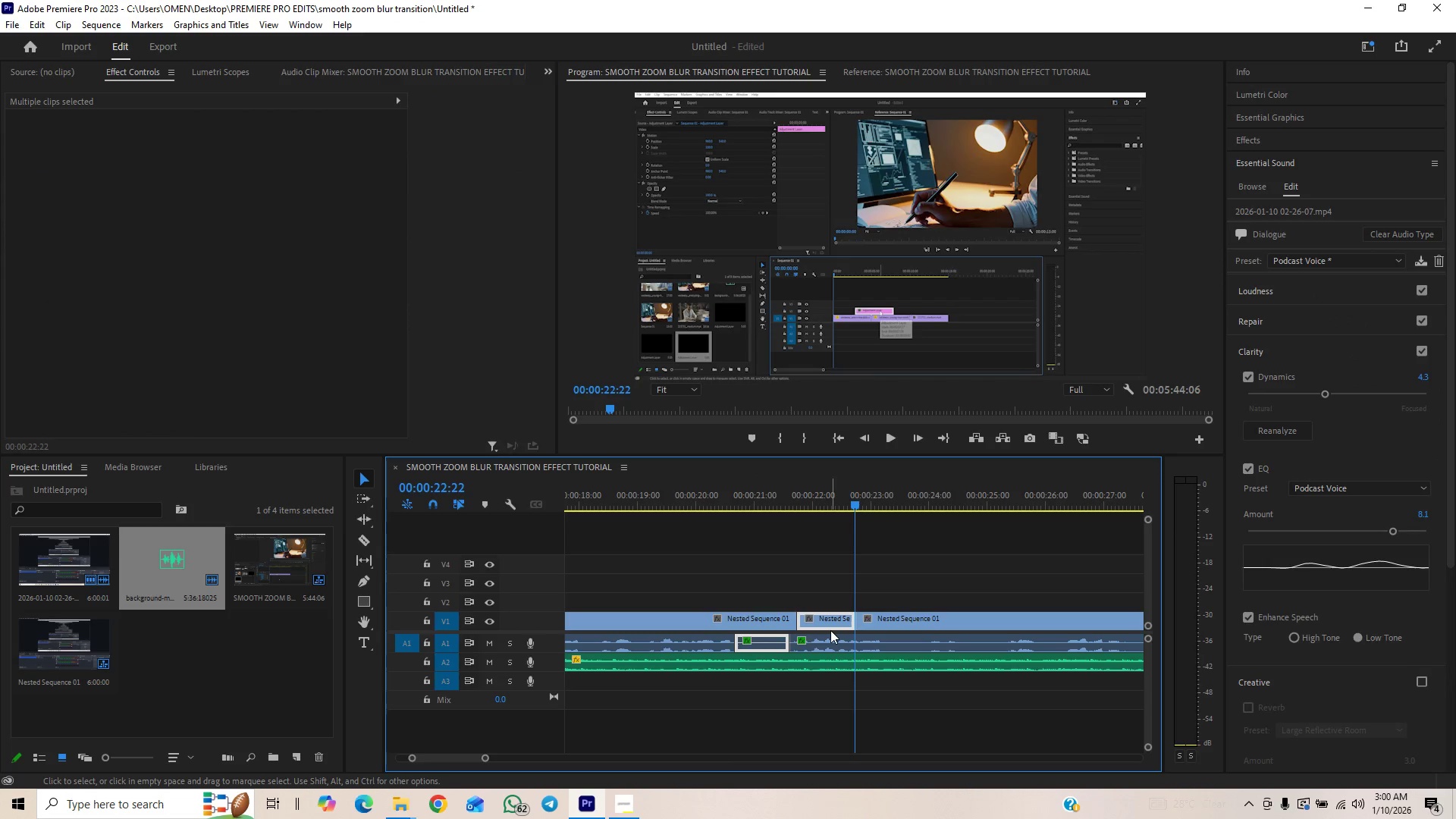 
key(Delete)
 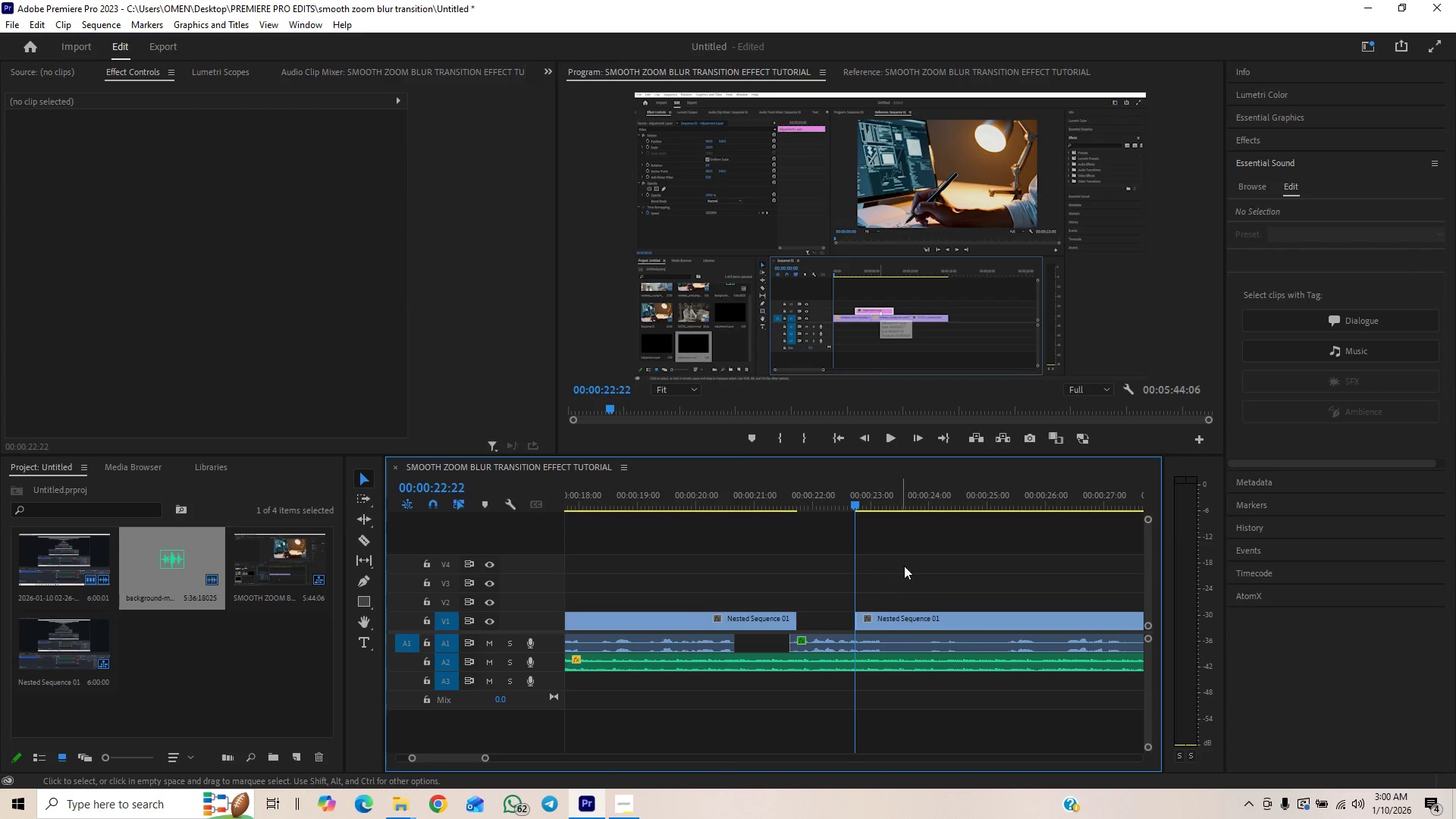 
left_click_drag(start_coordinate=[923, 561], to_coordinate=[903, 637])
 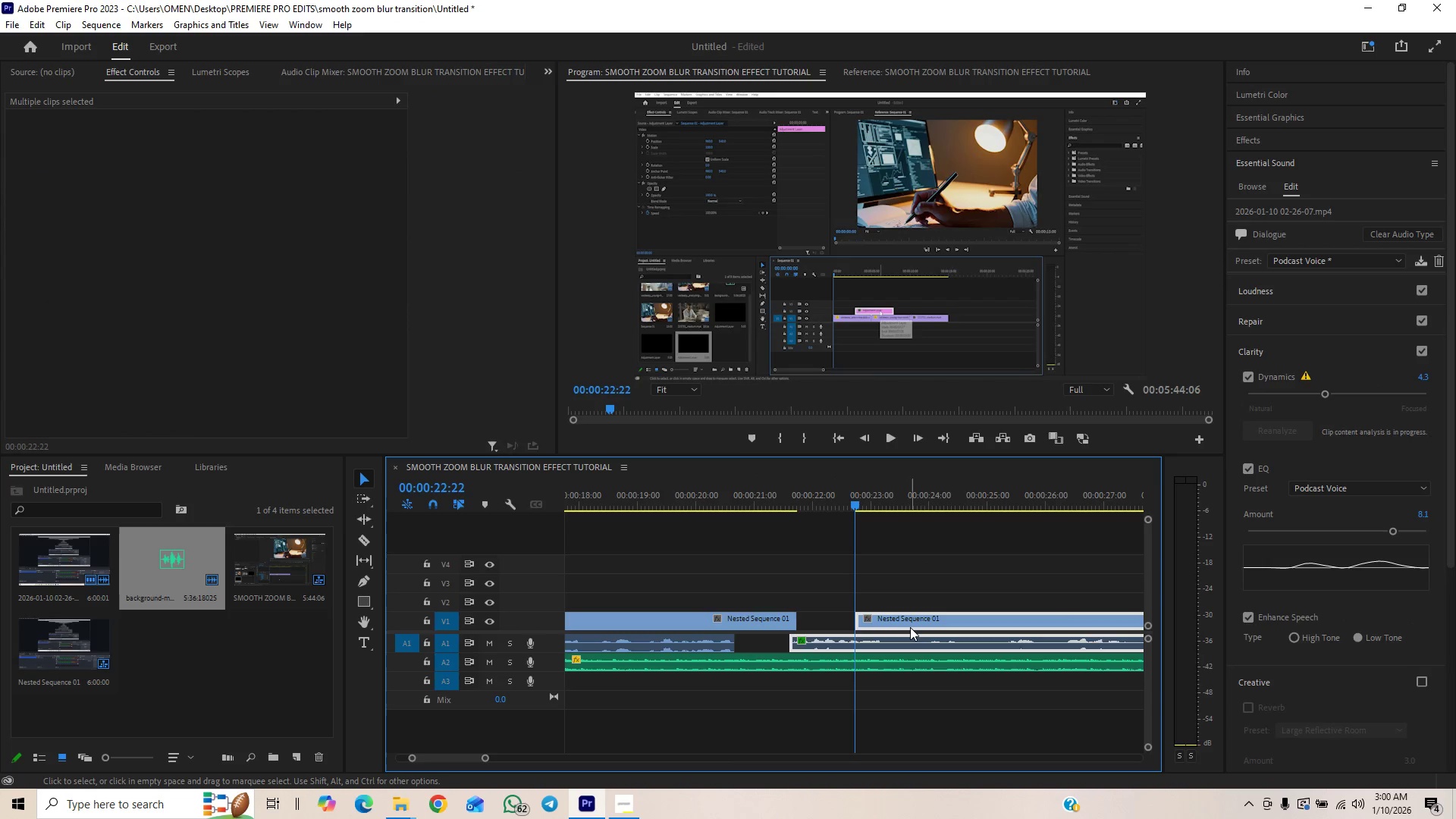 
left_click_drag(start_coordinate=[910, 627], to_coordinate=[859, 629])
 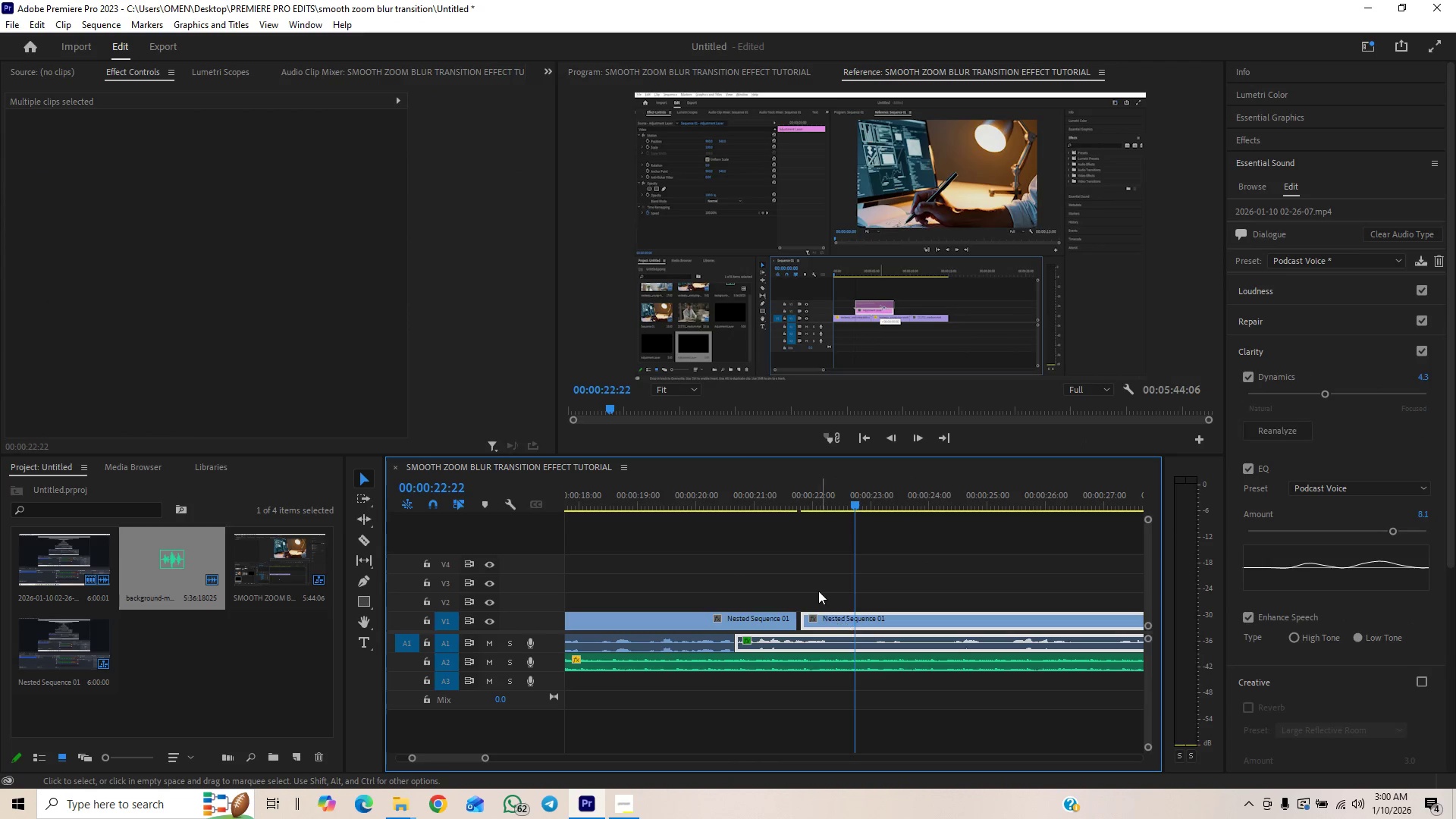 
left_click([818, 585])
 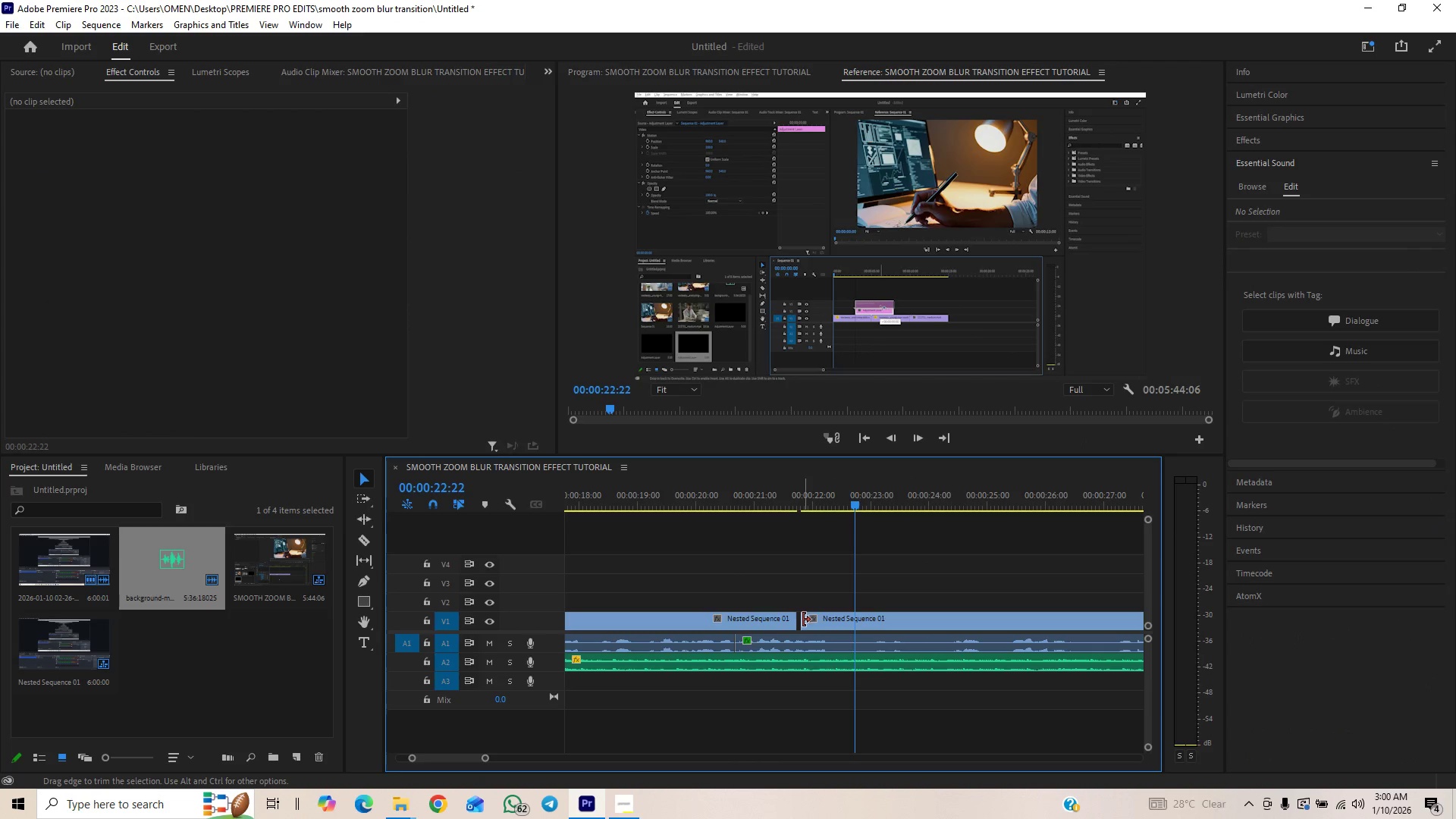 
left_click_drag(start_coordinate=[803, 620], to_coordinate=[759, 626])
 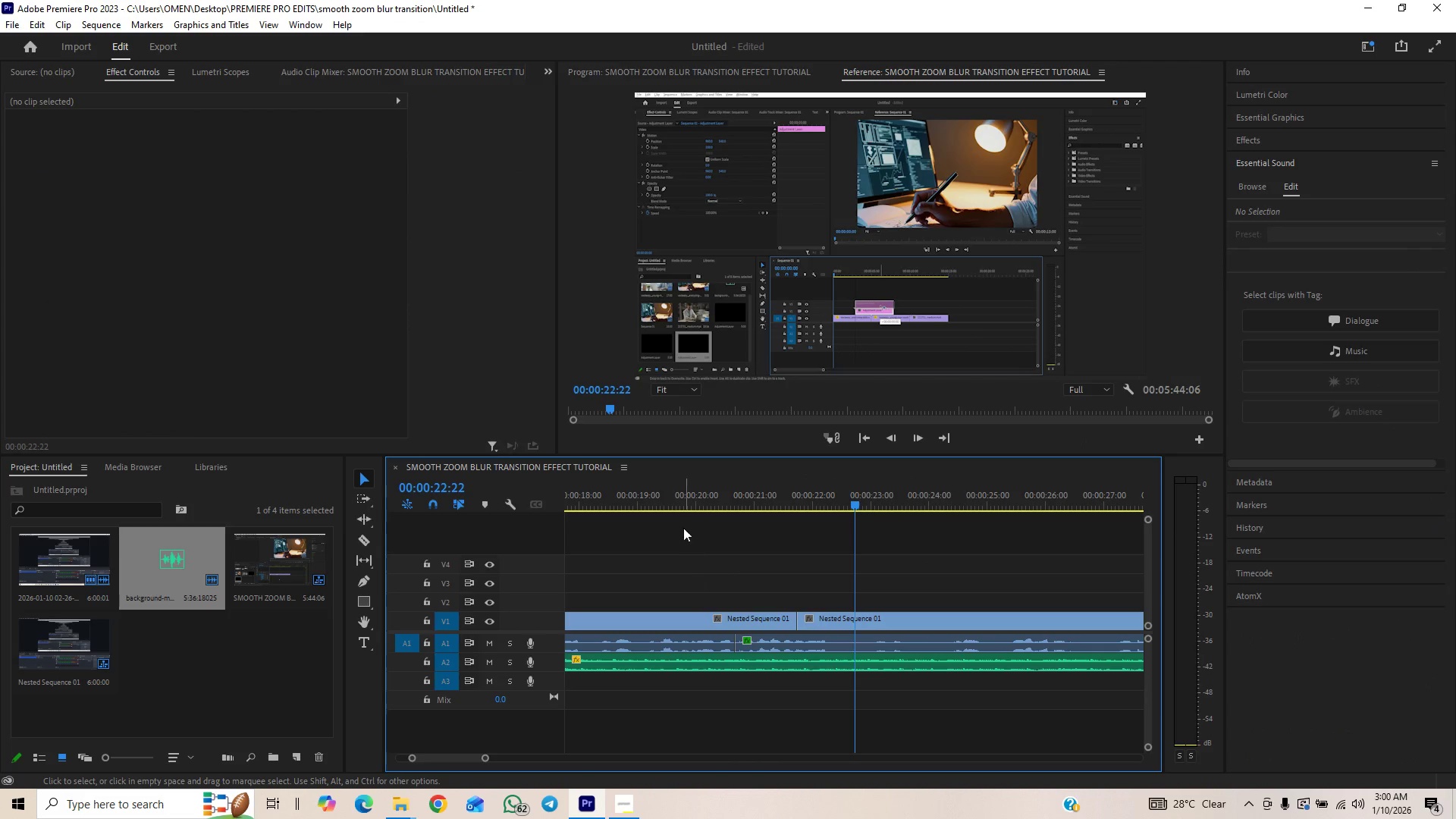 
left_click([690, 491])
 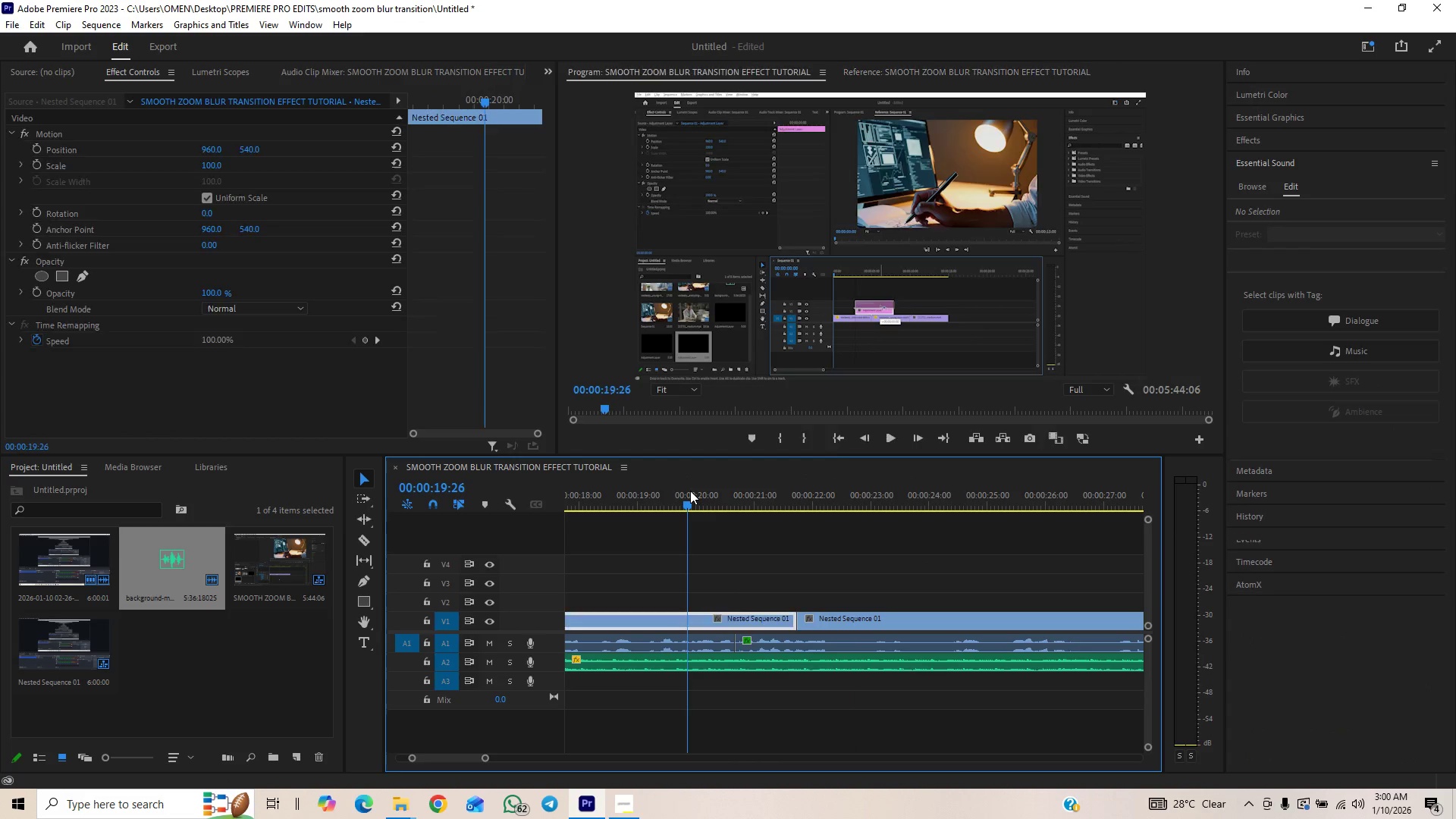 
key(Space)
 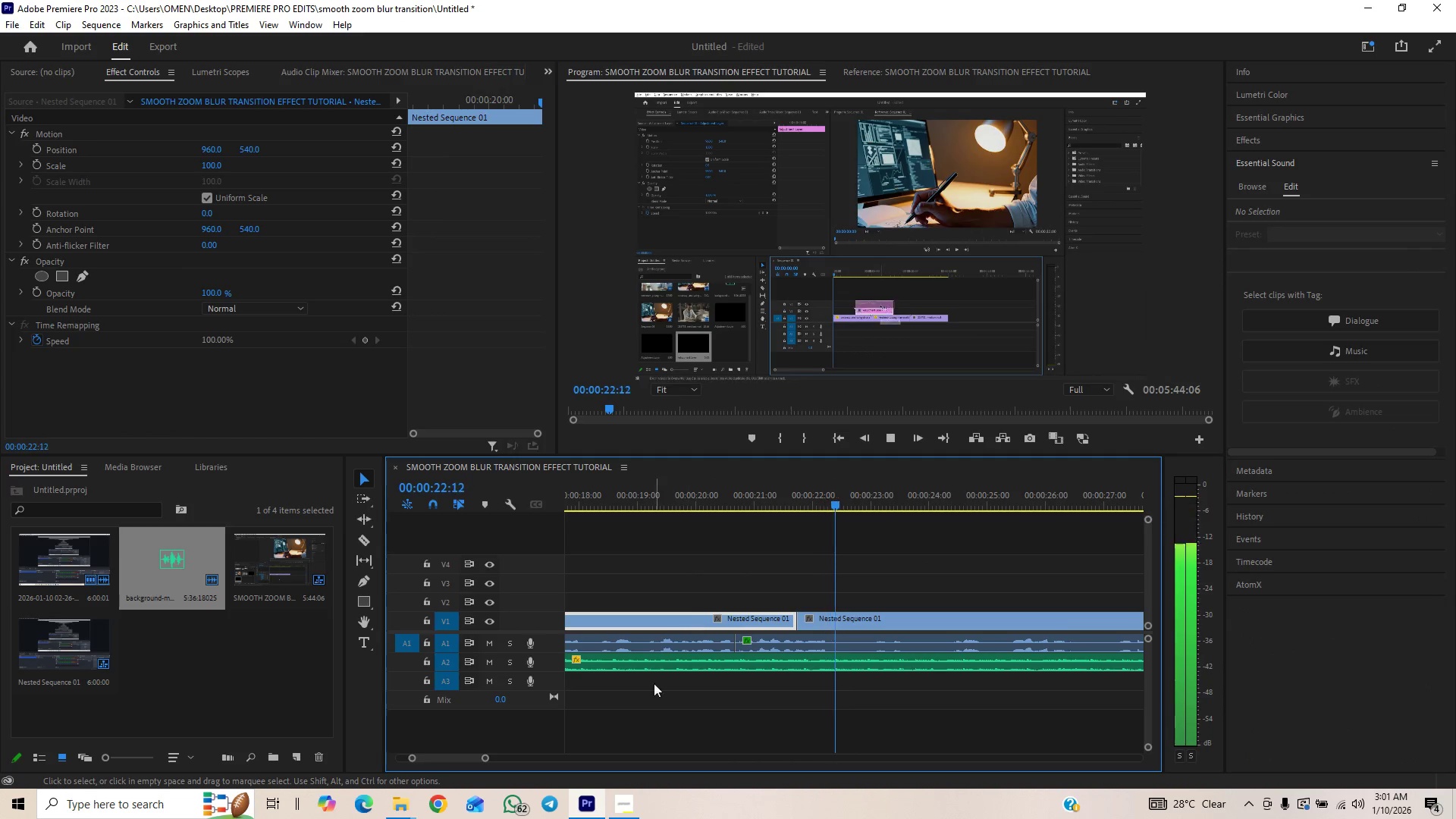 
left_click([480, 759])
 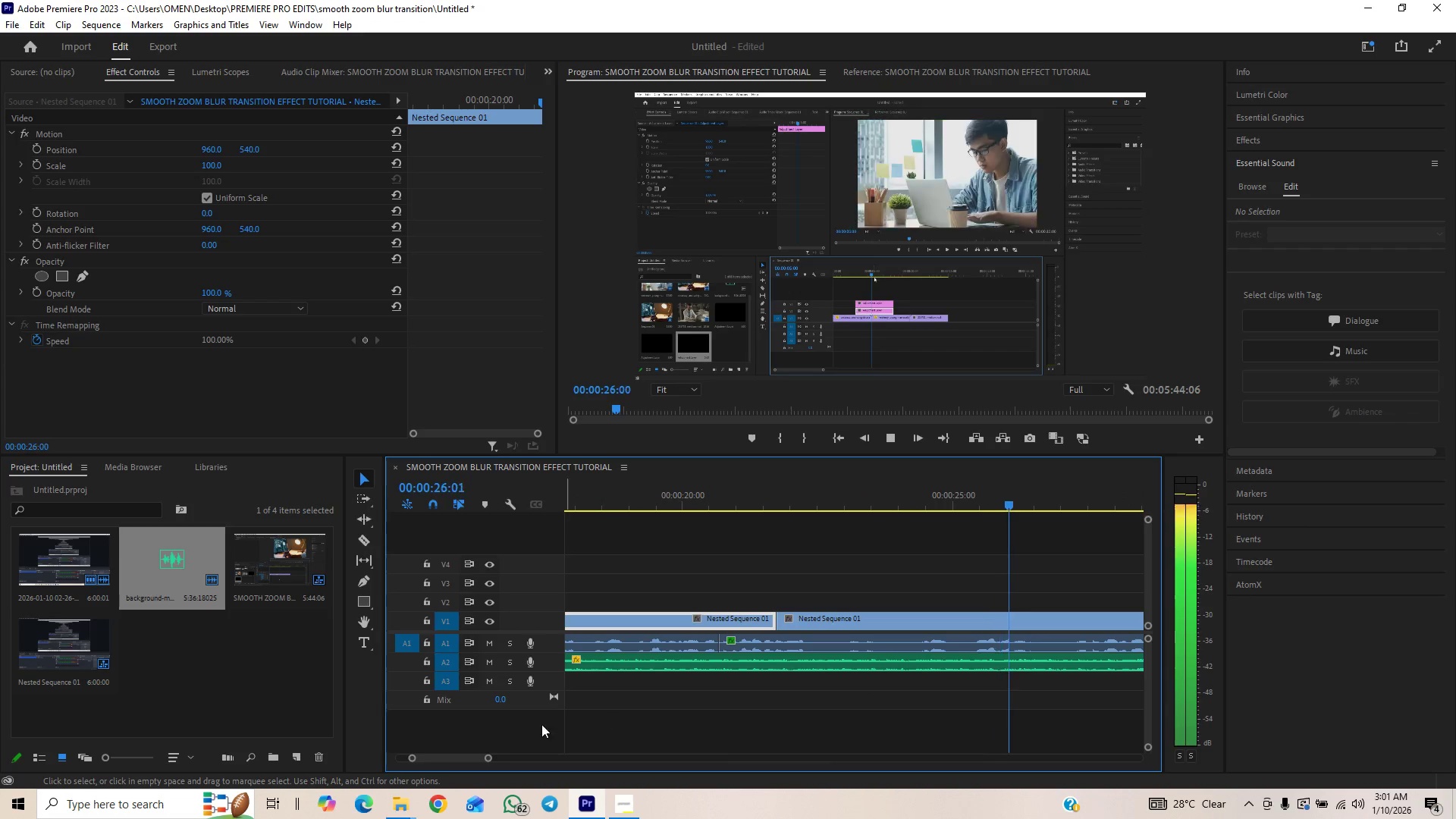 
key(Space)
 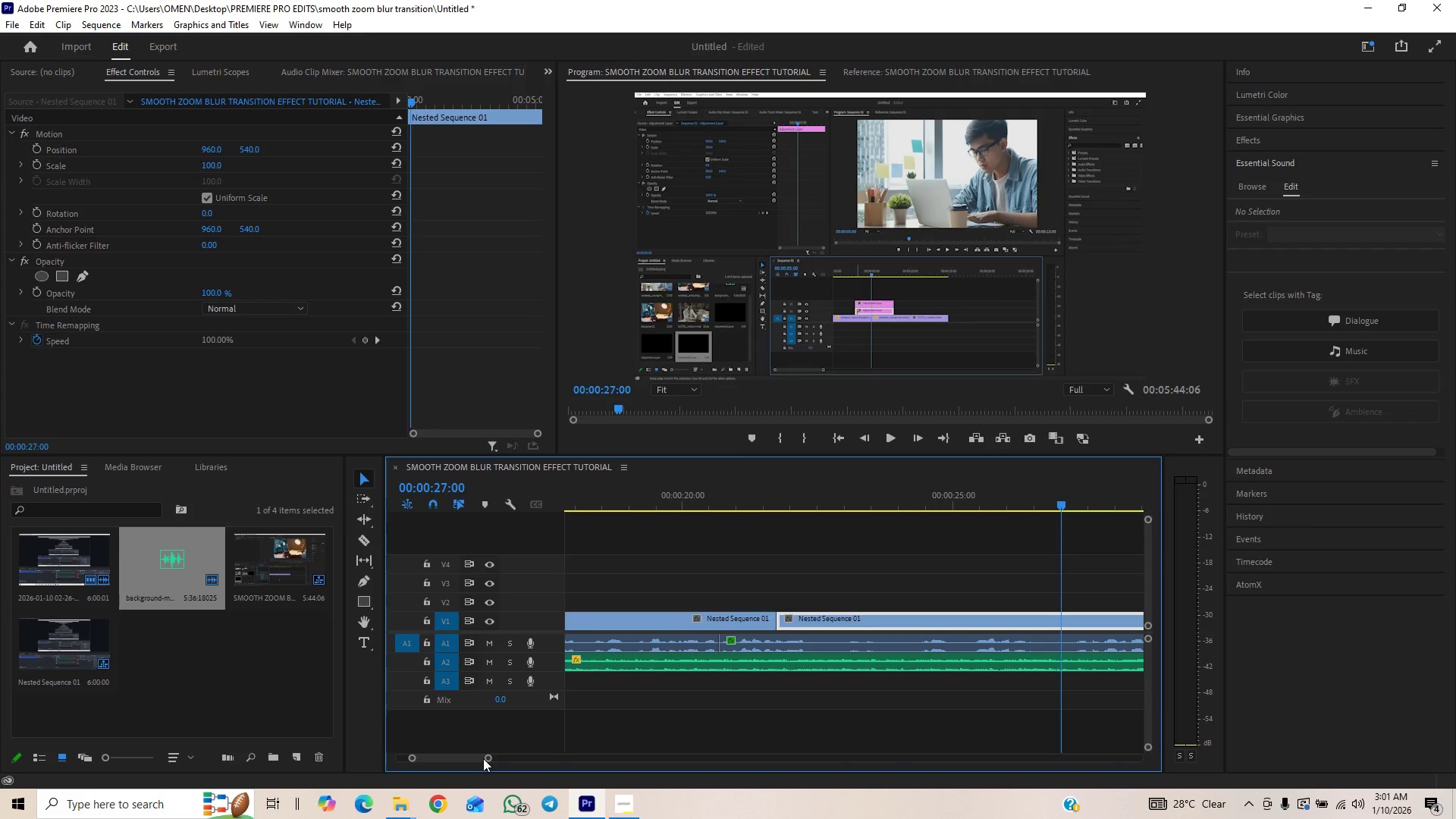 
left_click_drag(start_coordinate=[488, 758], to_coordinate=[496, 753])
 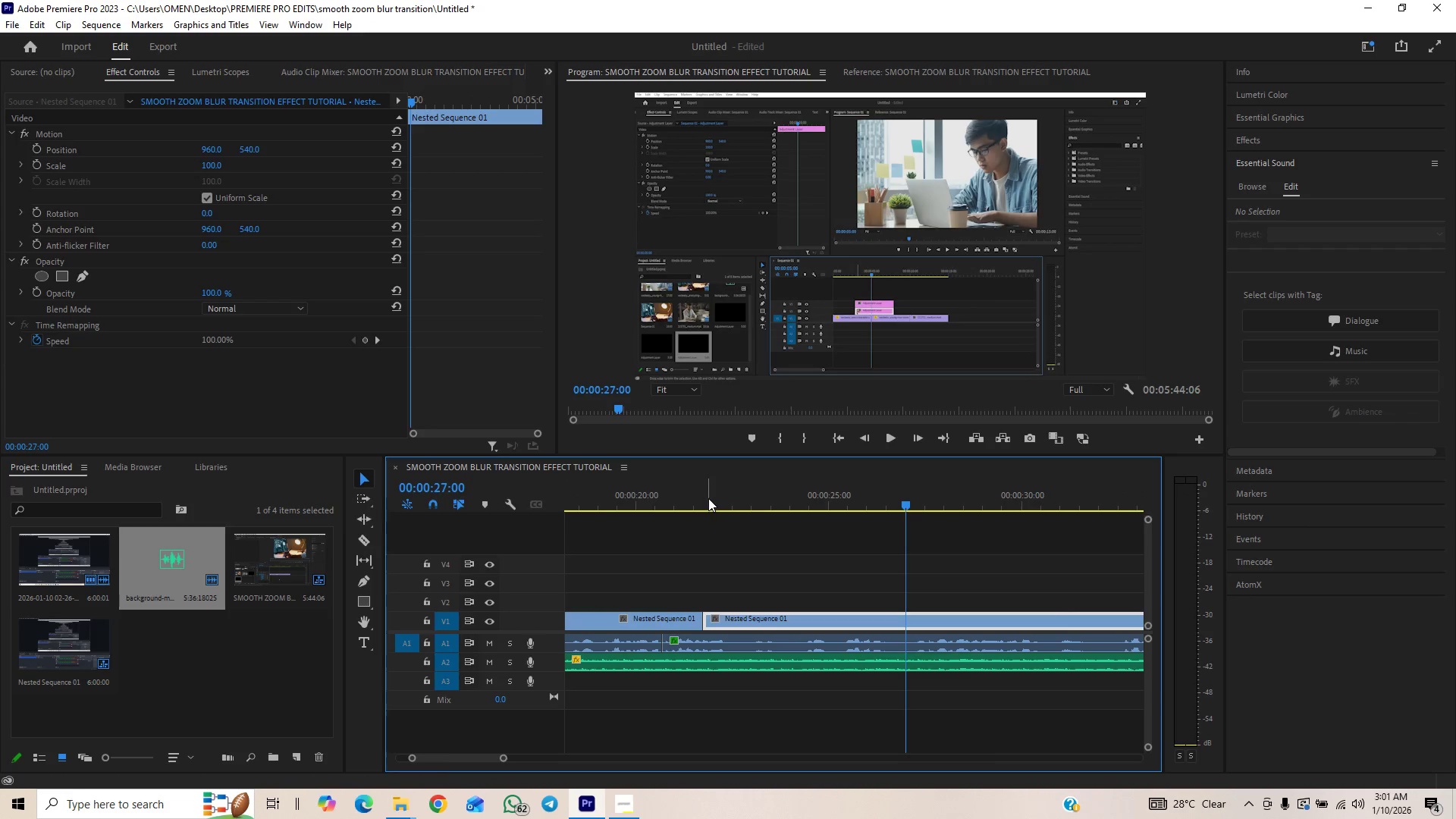 
key(Space)
 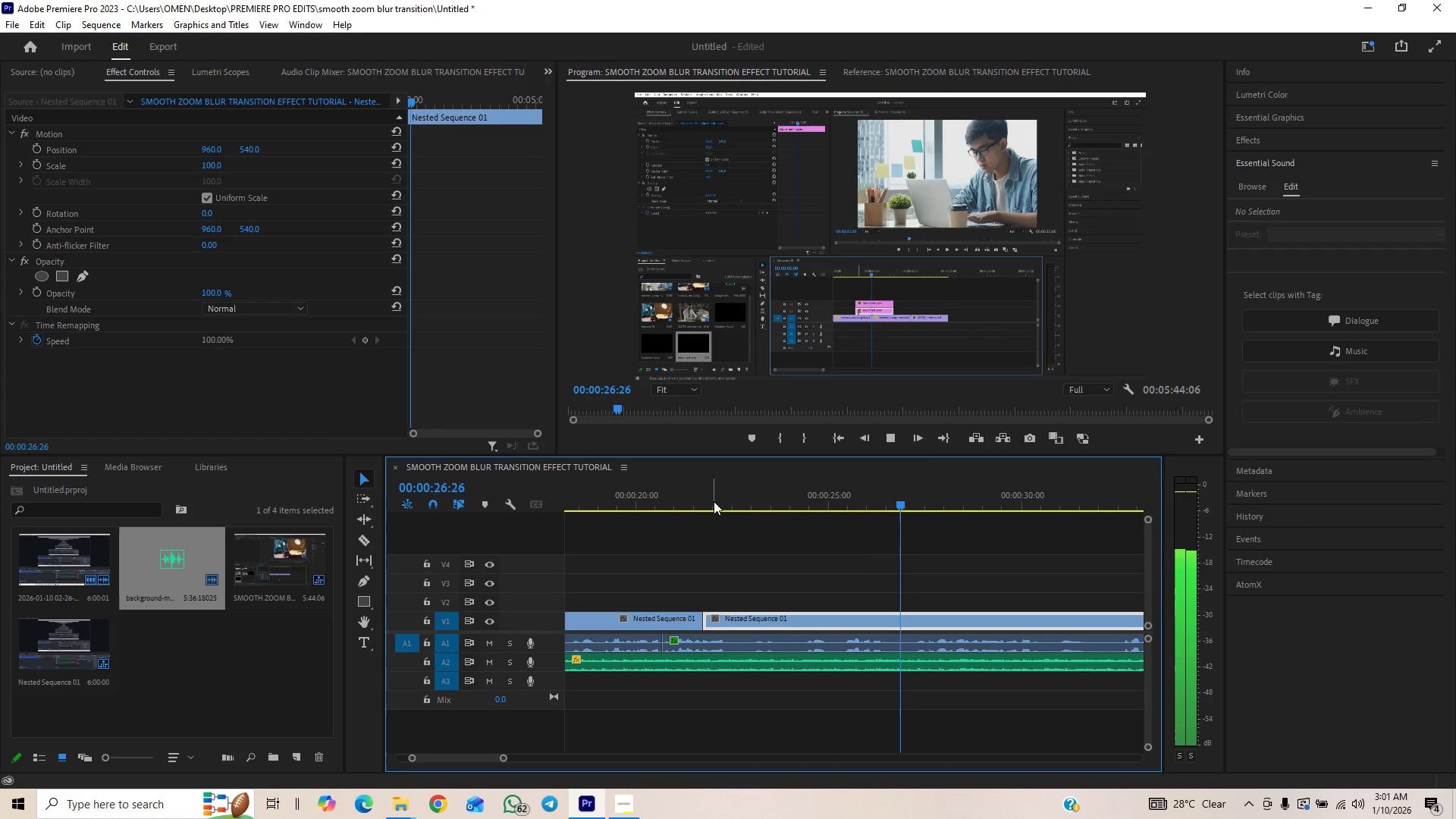 
wait(7.23)
 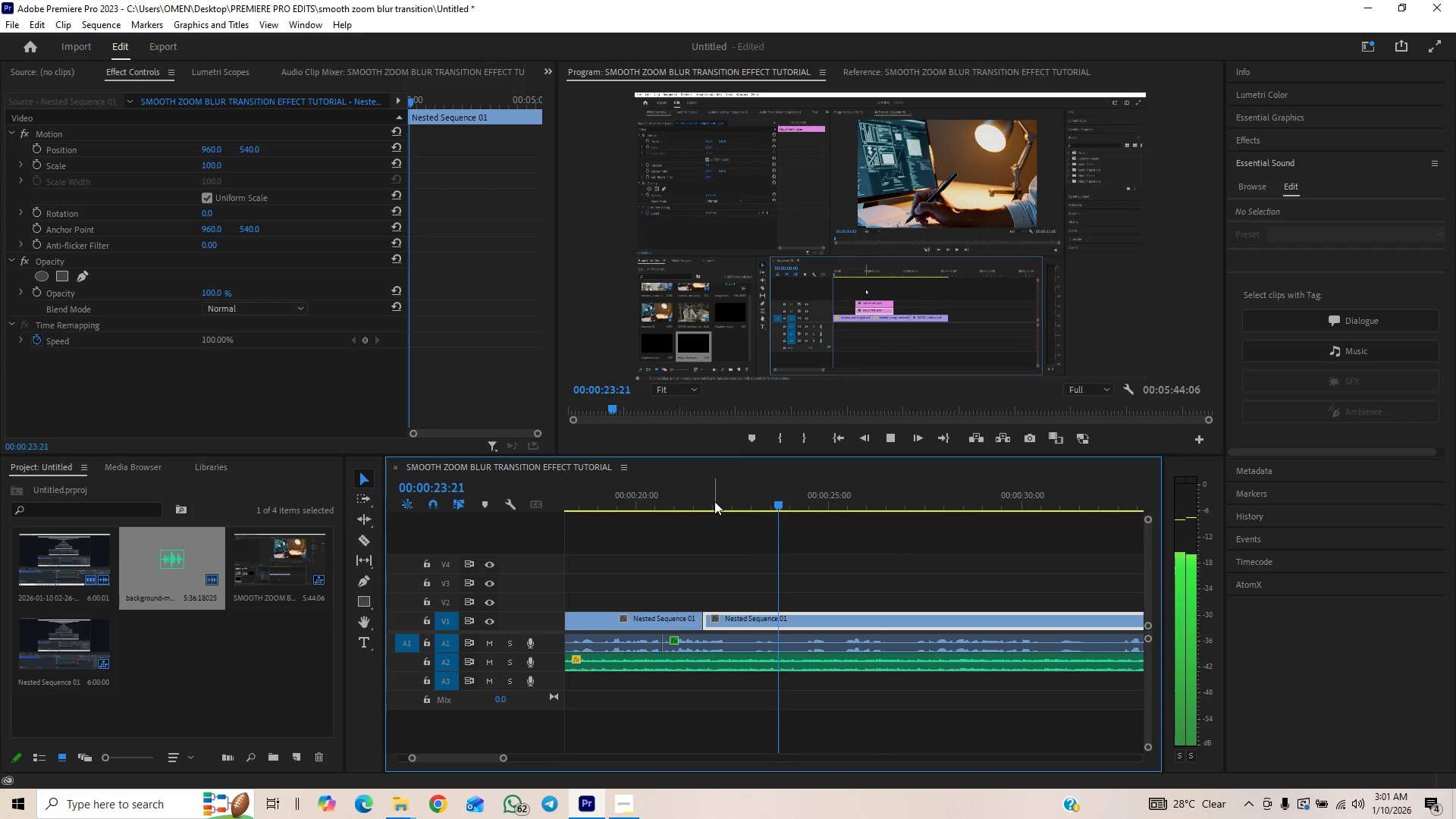 
left_click_drag(start_coordinate=[727, 499], to_coordinate=[731, 498])
 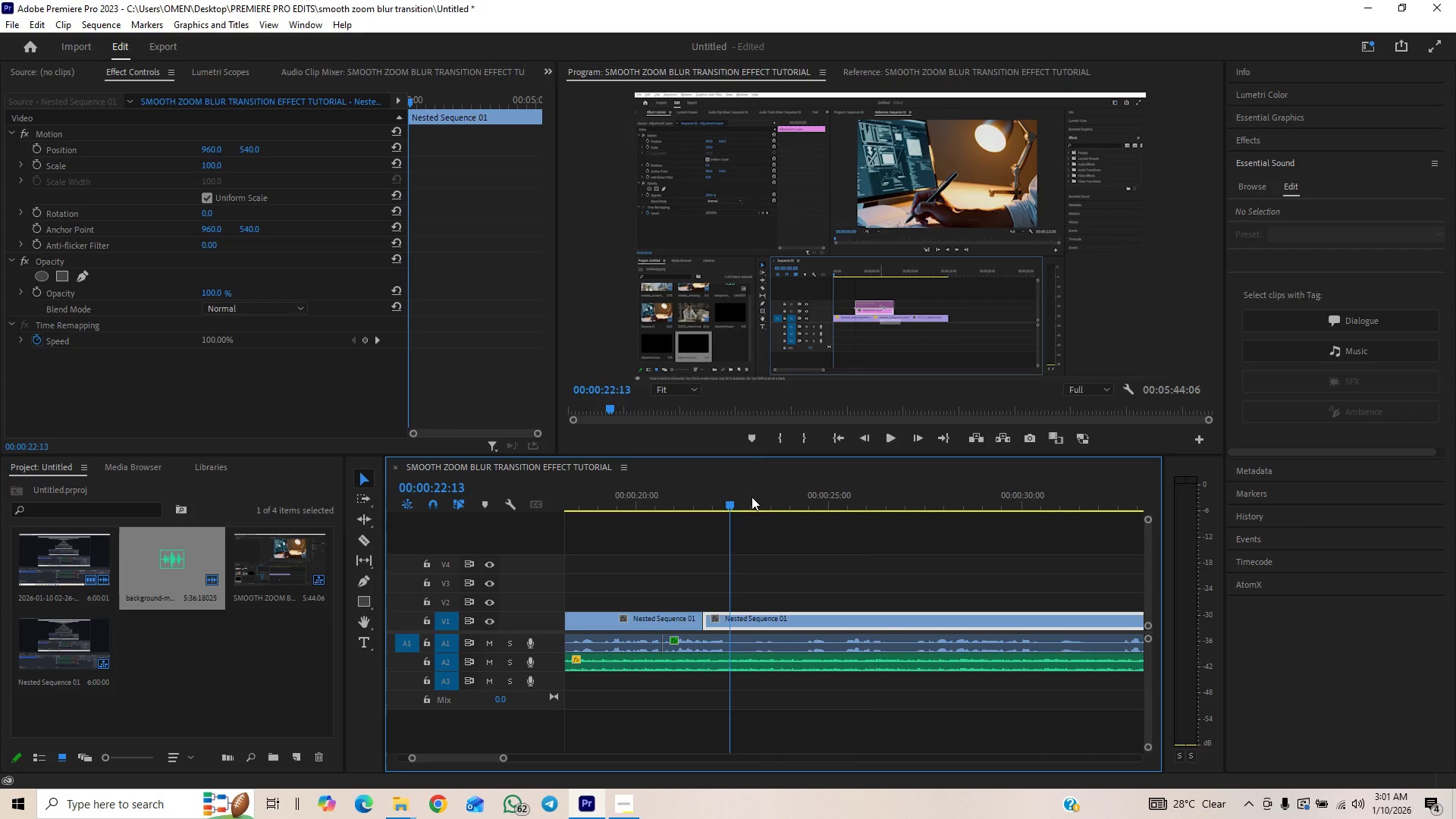 
left_click_drag(start_coordinate=[770, 497], to_coordinate=[815, 498])
 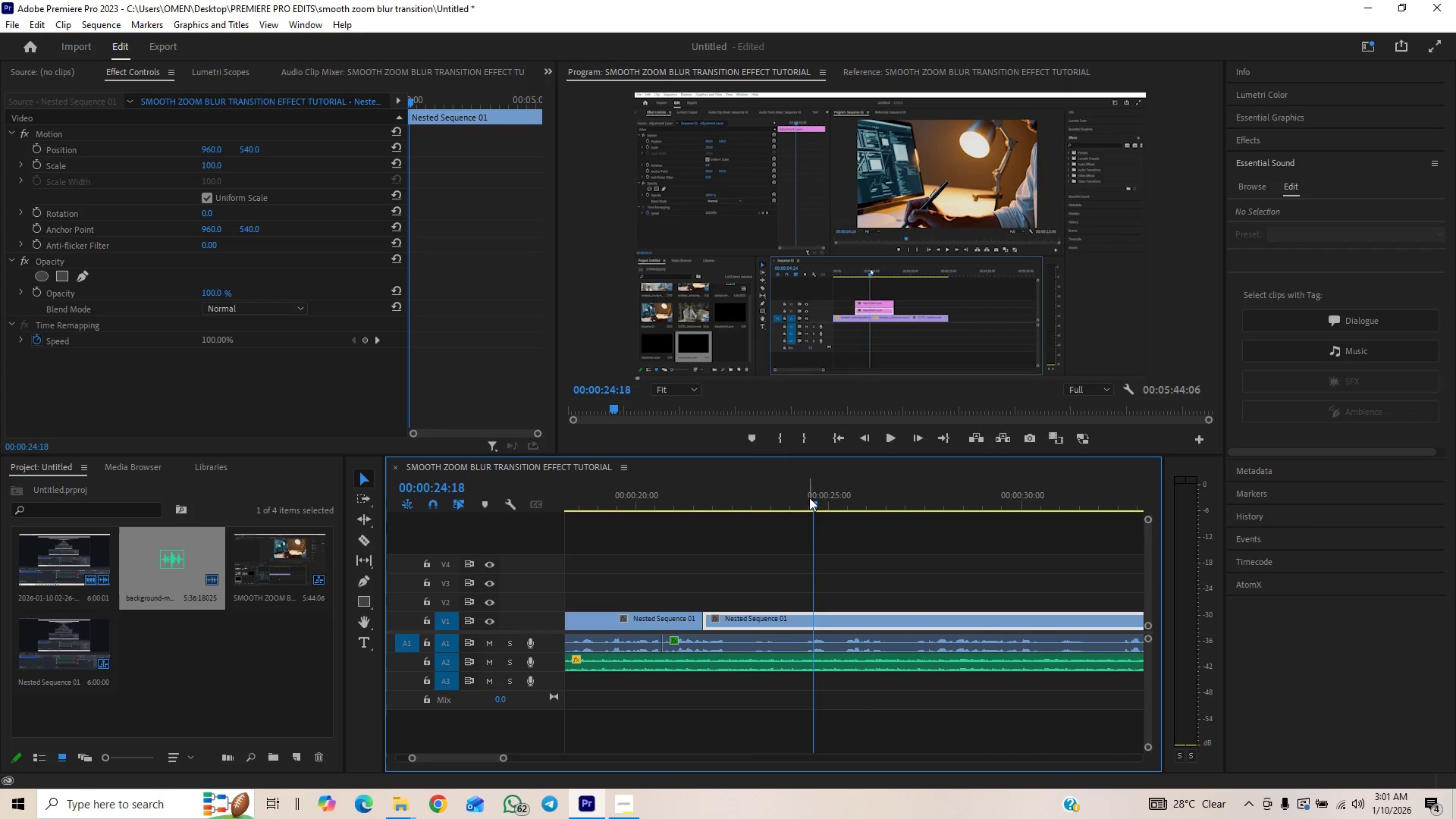 
key(Space)
 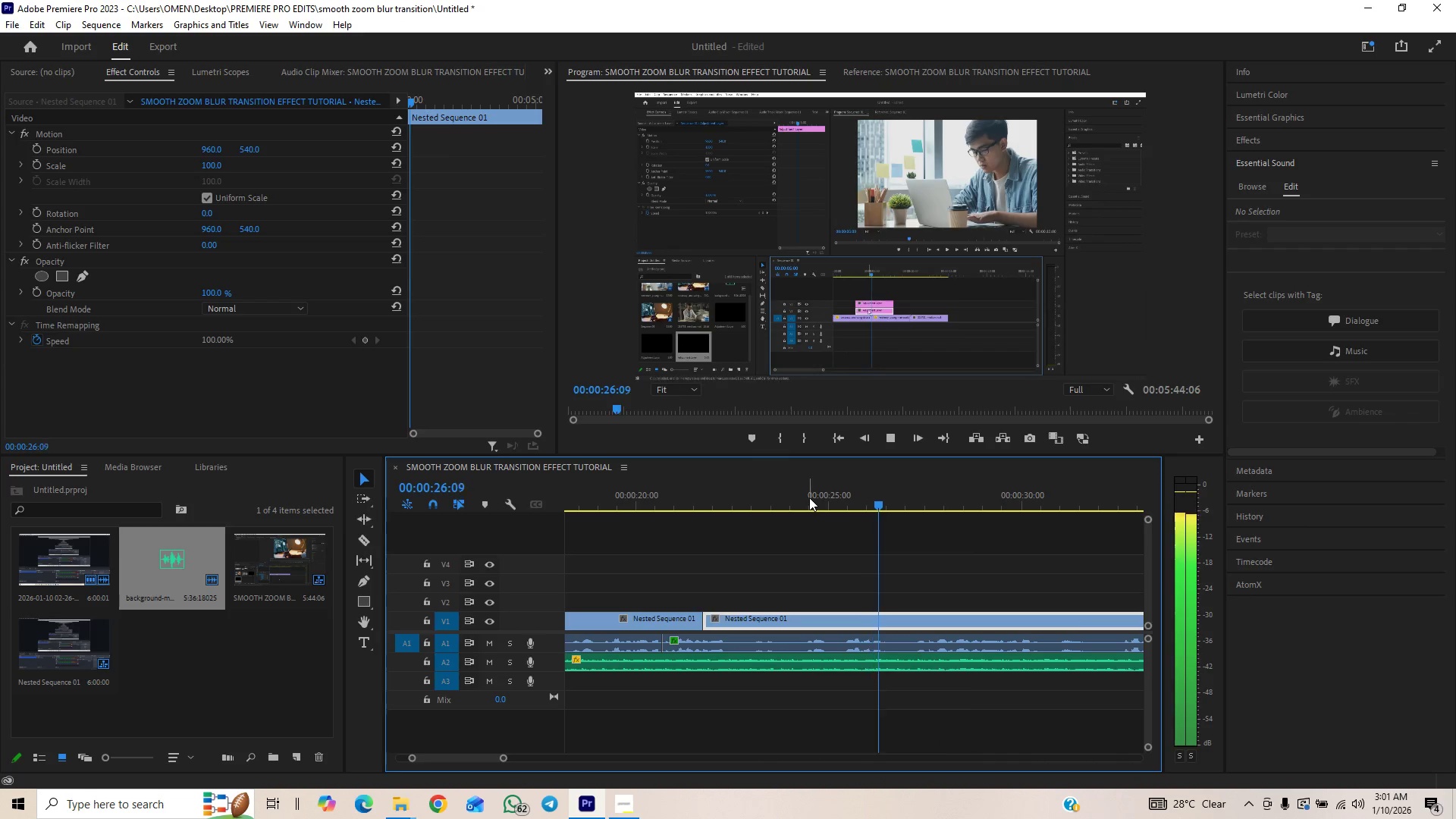 
key(Space)
 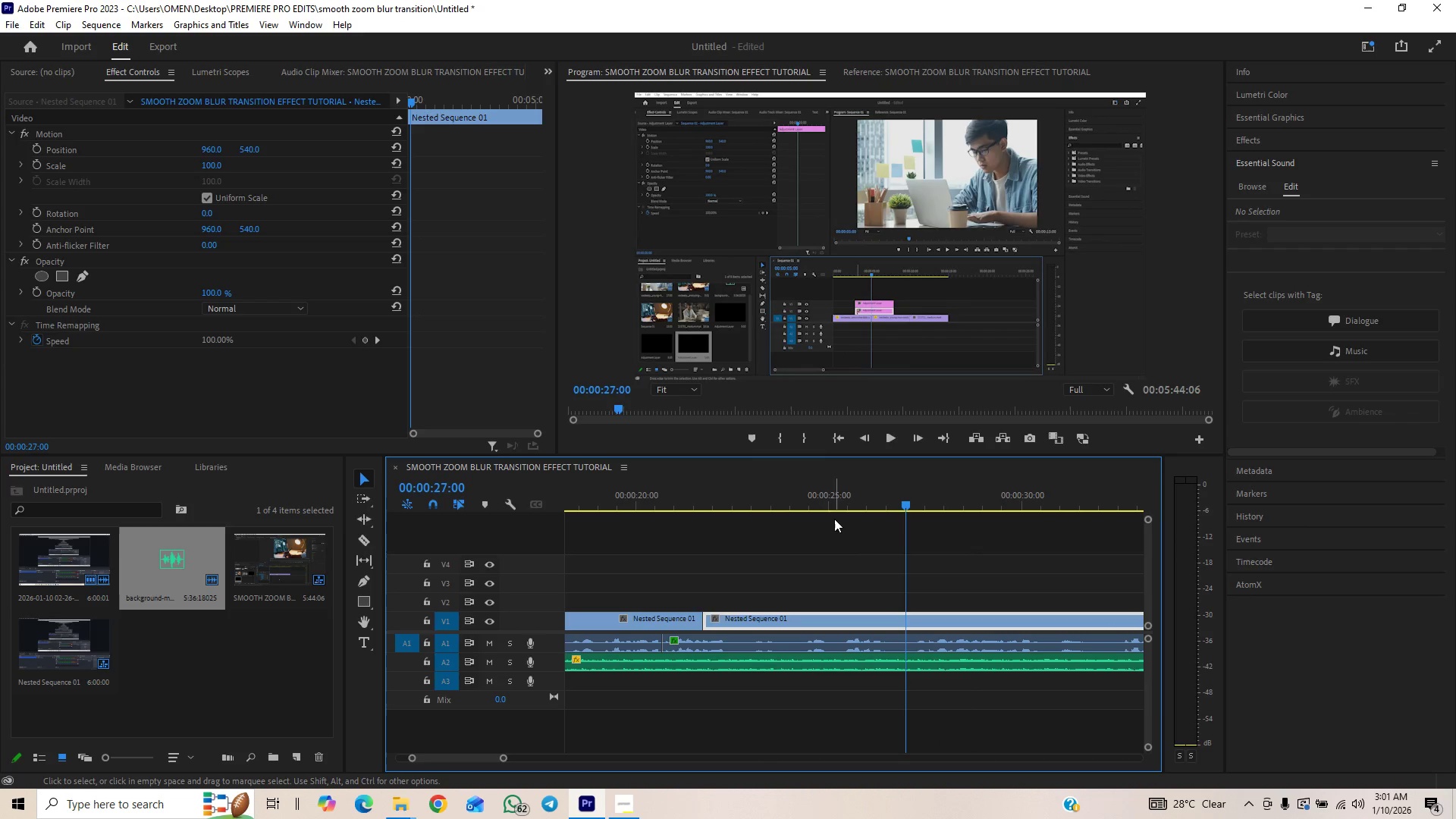 
key(C)
 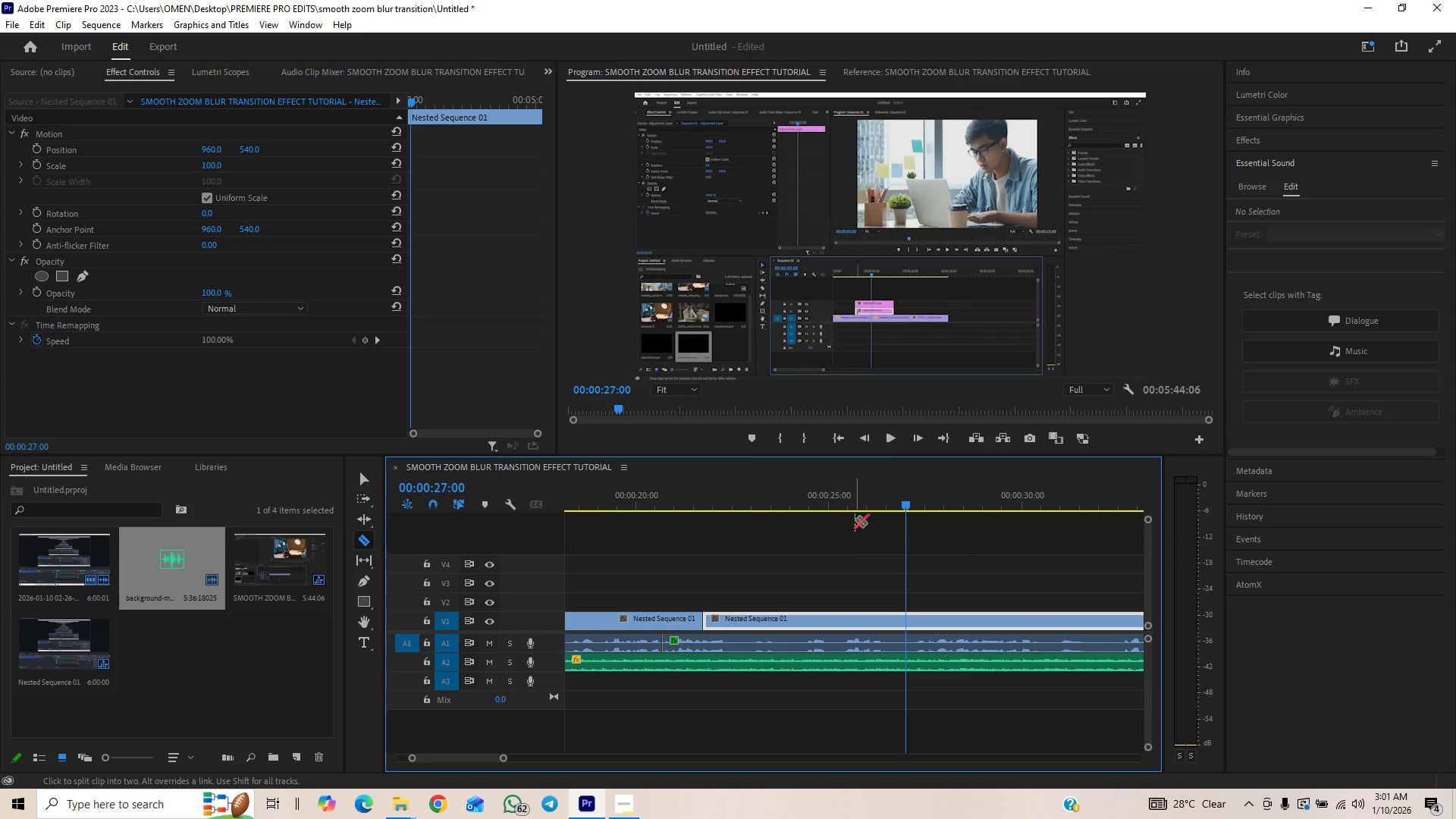 
key(Space)
 